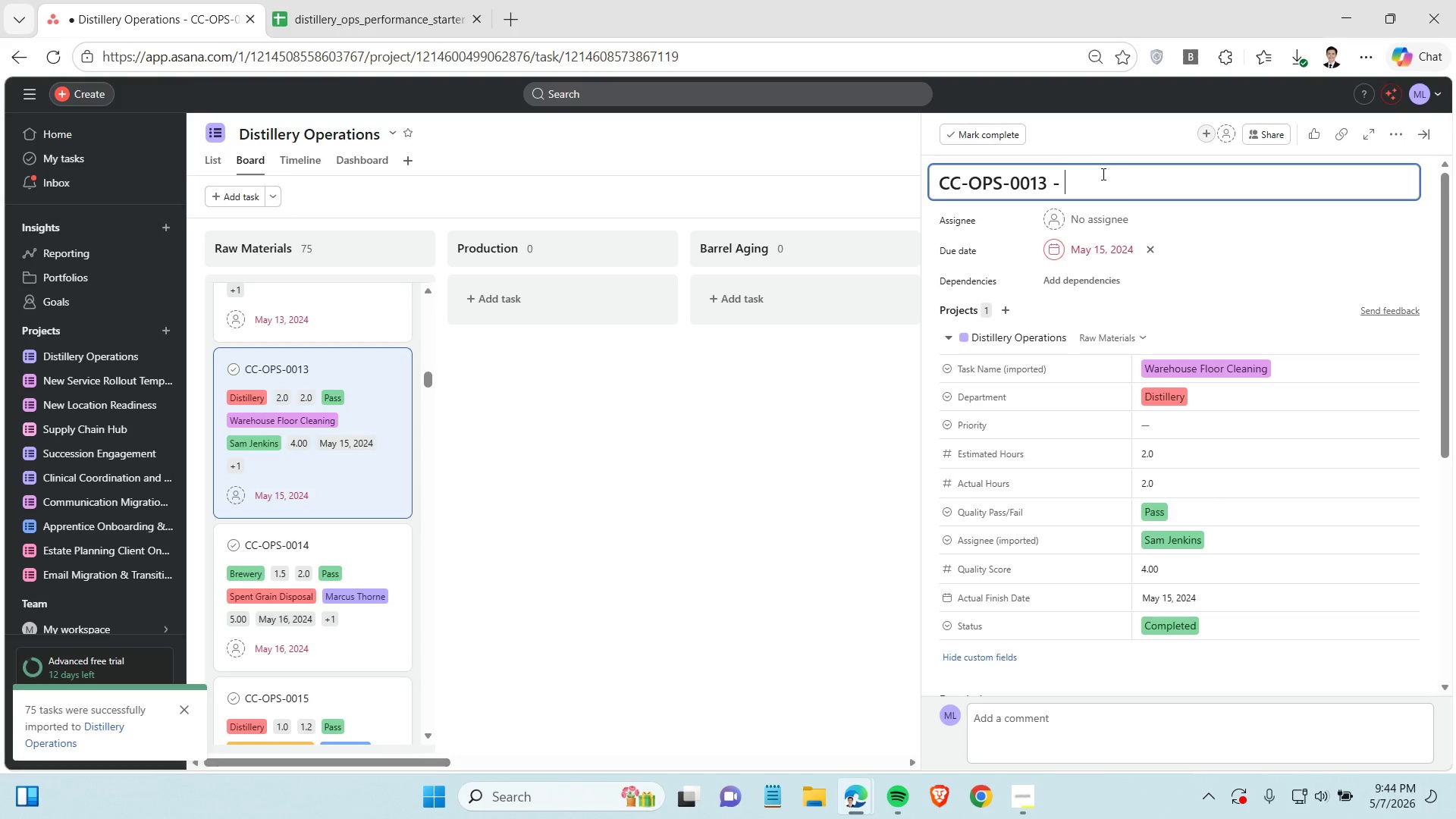 
key(Space)
 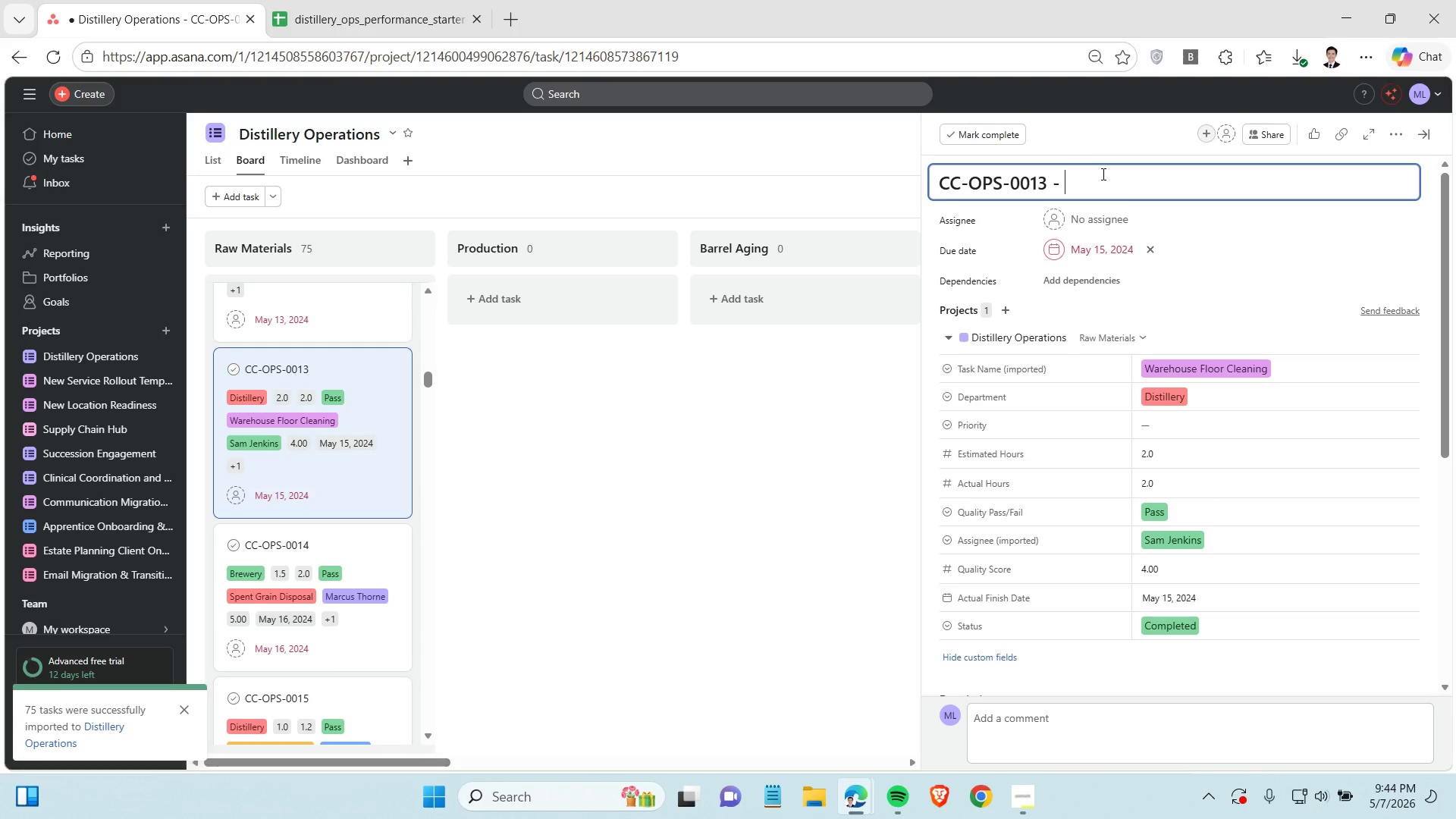 
key(Control+ControlLeft)
 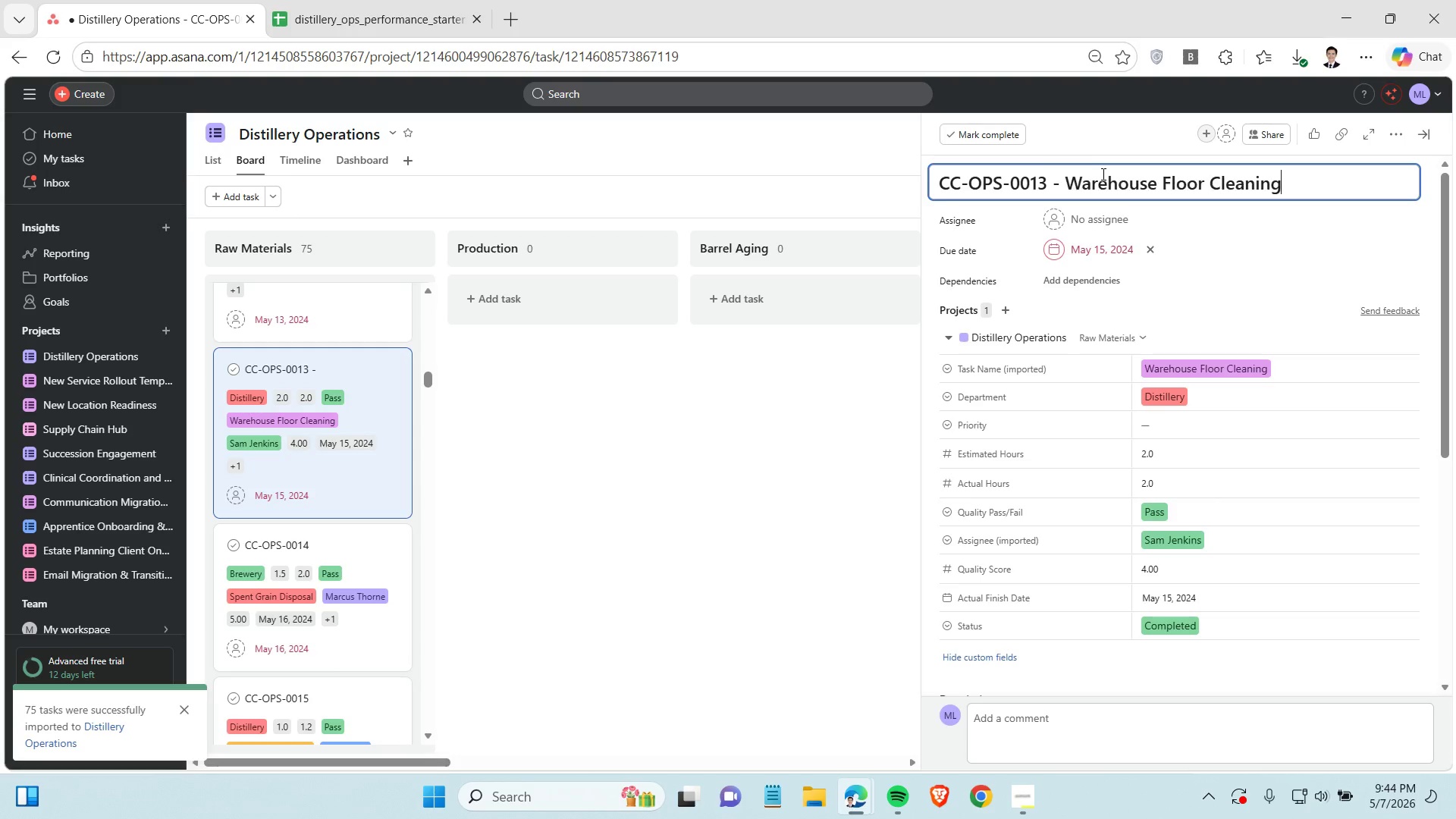 
key(Control+V)
 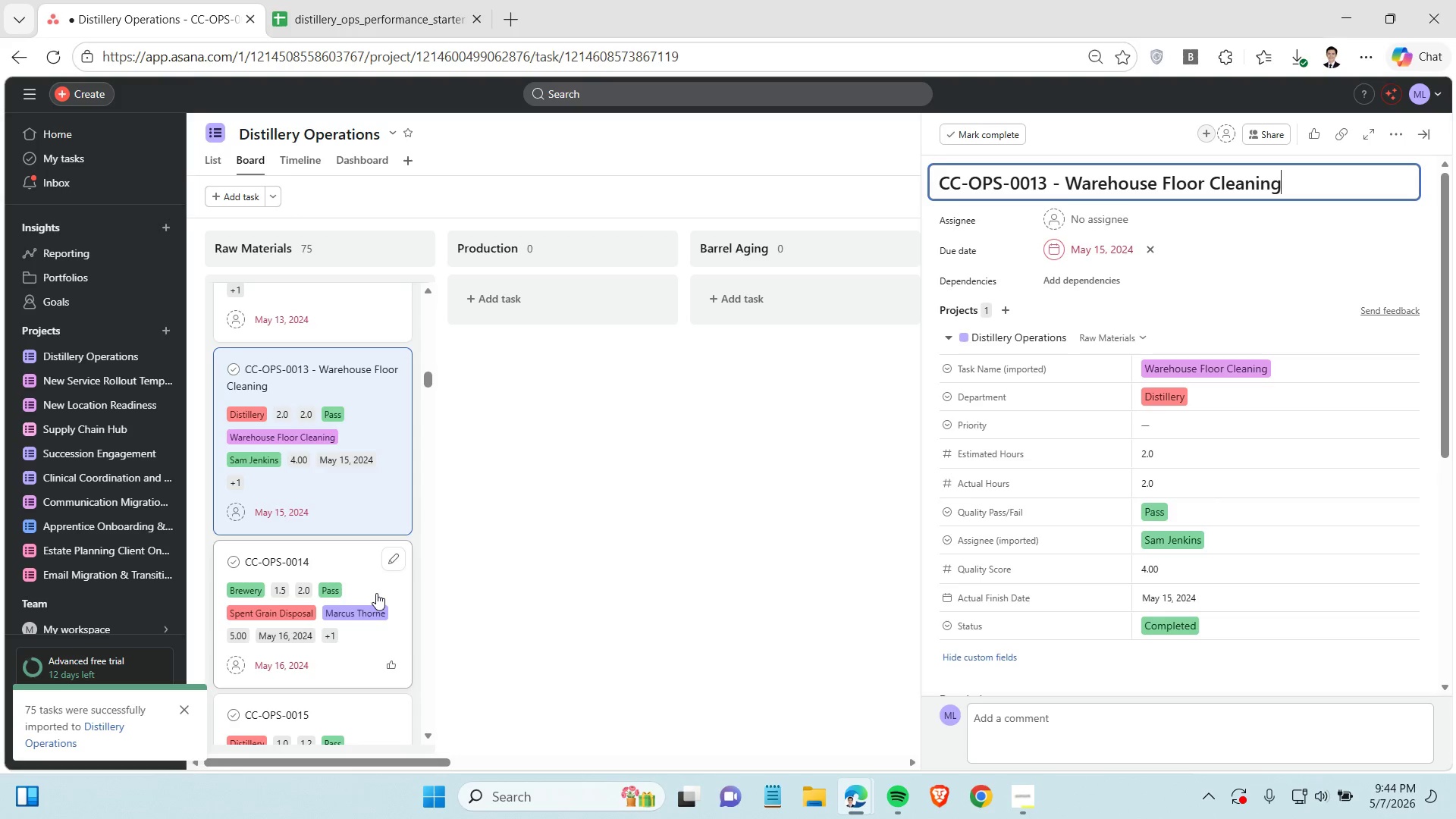 
left_click([376, 592])
 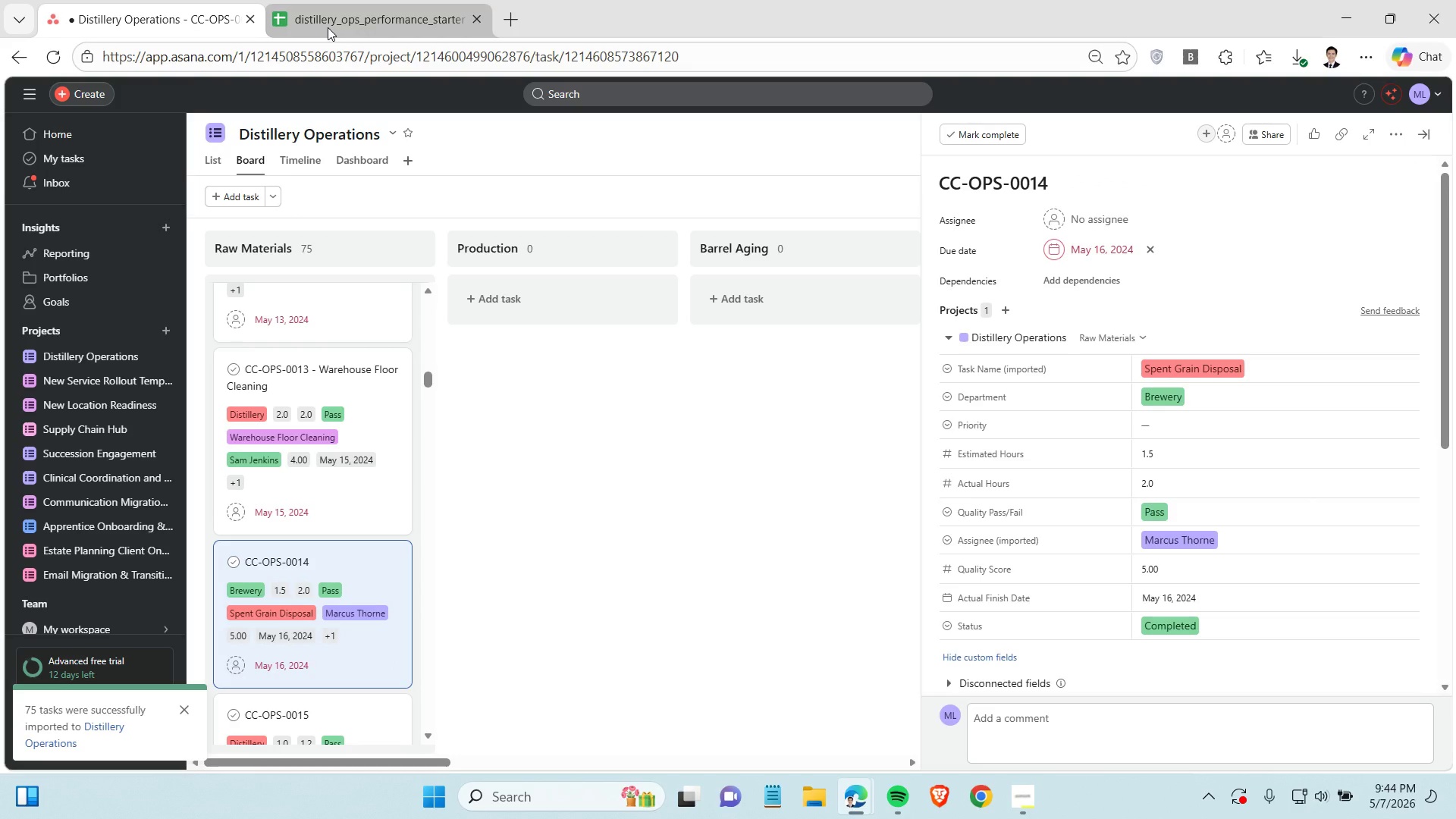 
left_click([327, 27])
 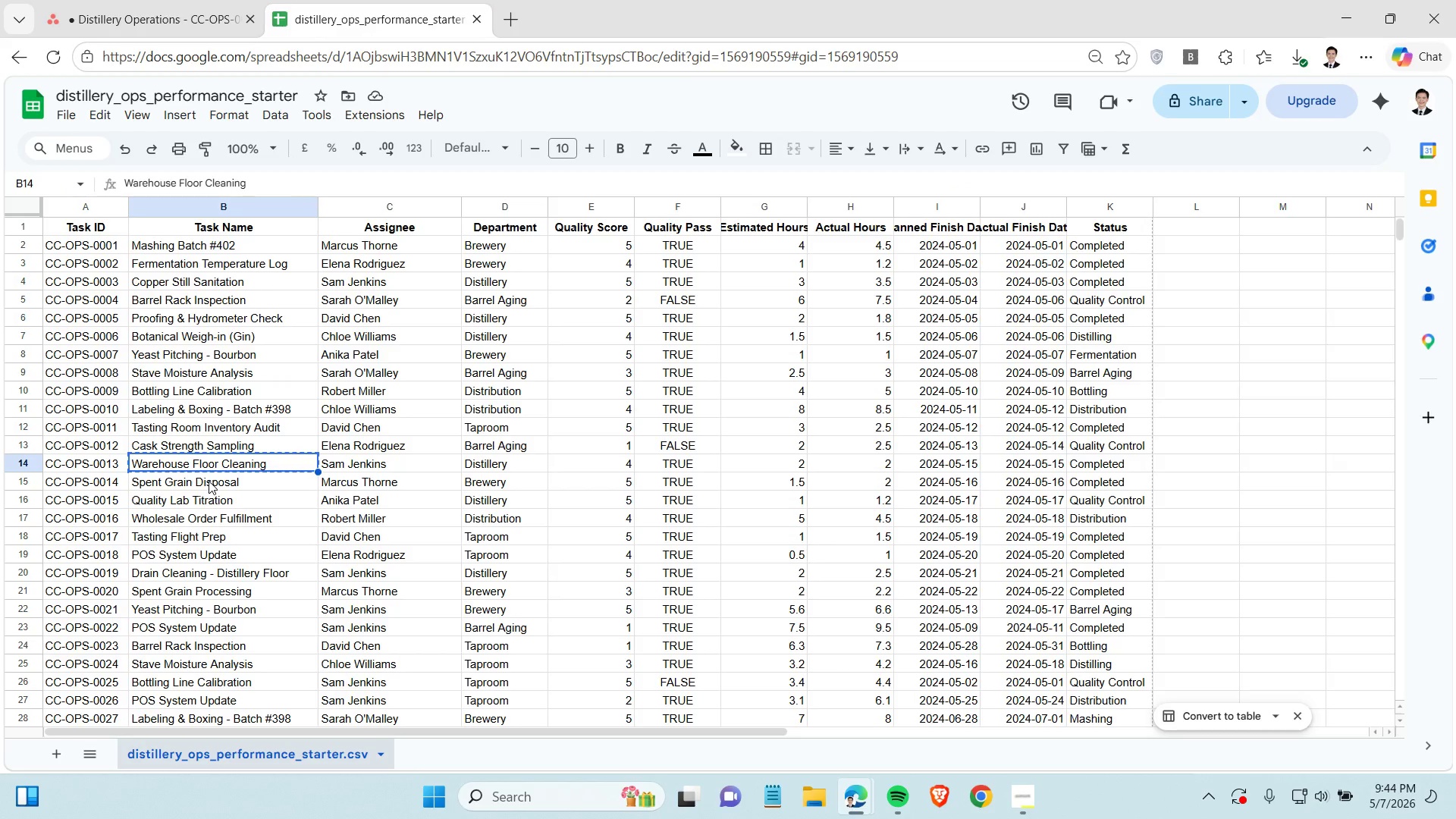 
left_click([209, 481])
 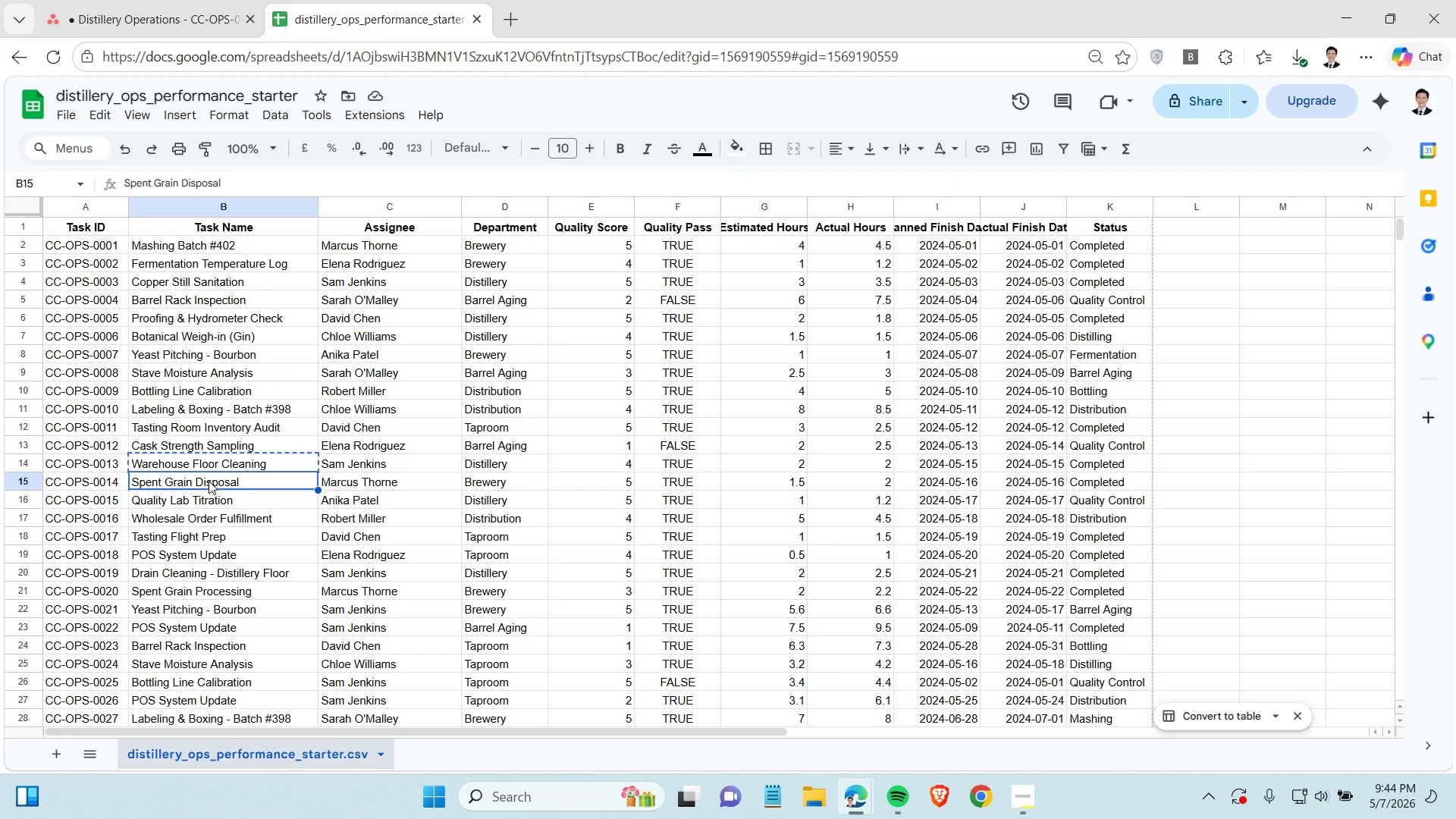 
key(Control+C)
 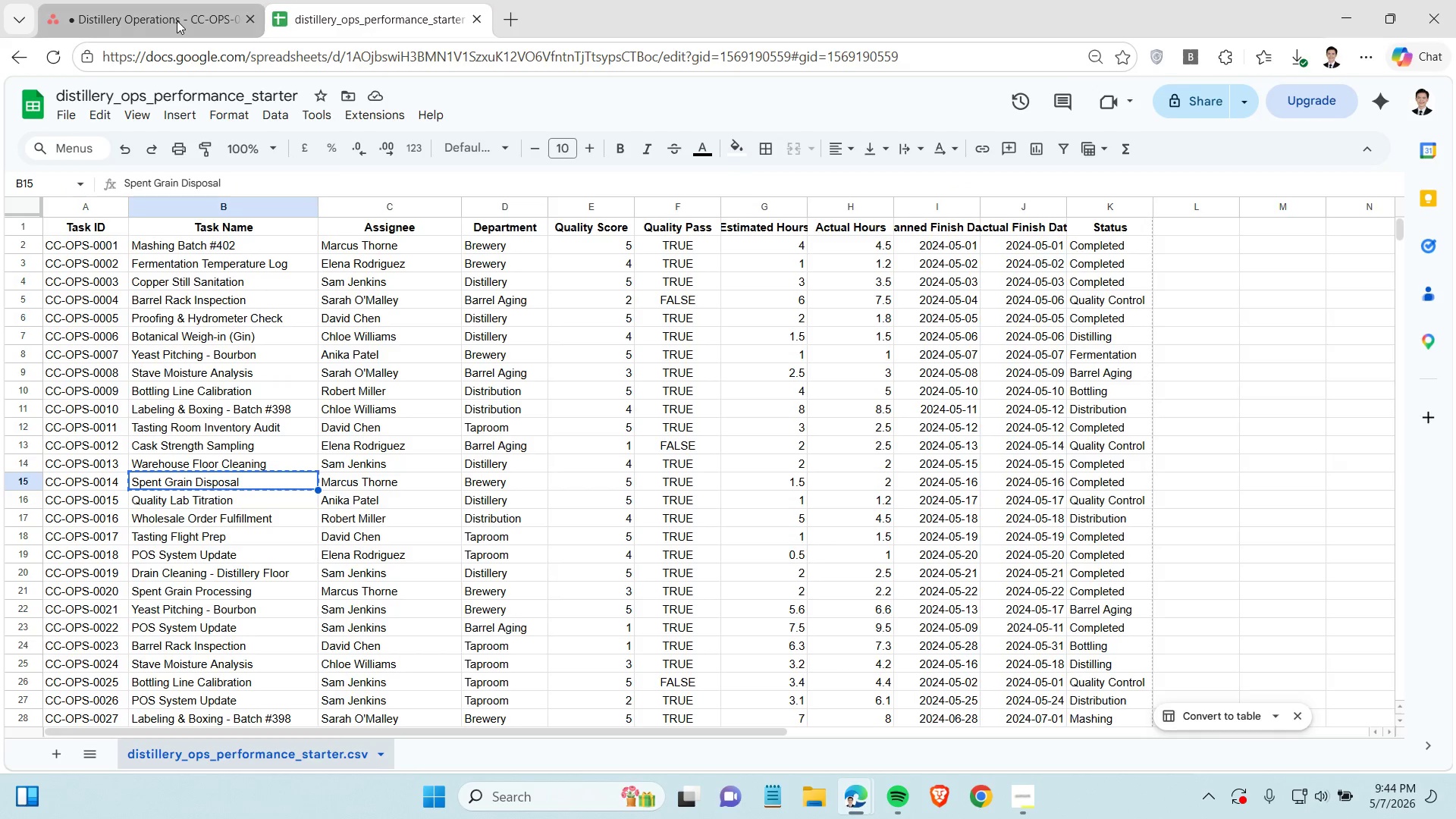 
left_click([177, 20])
 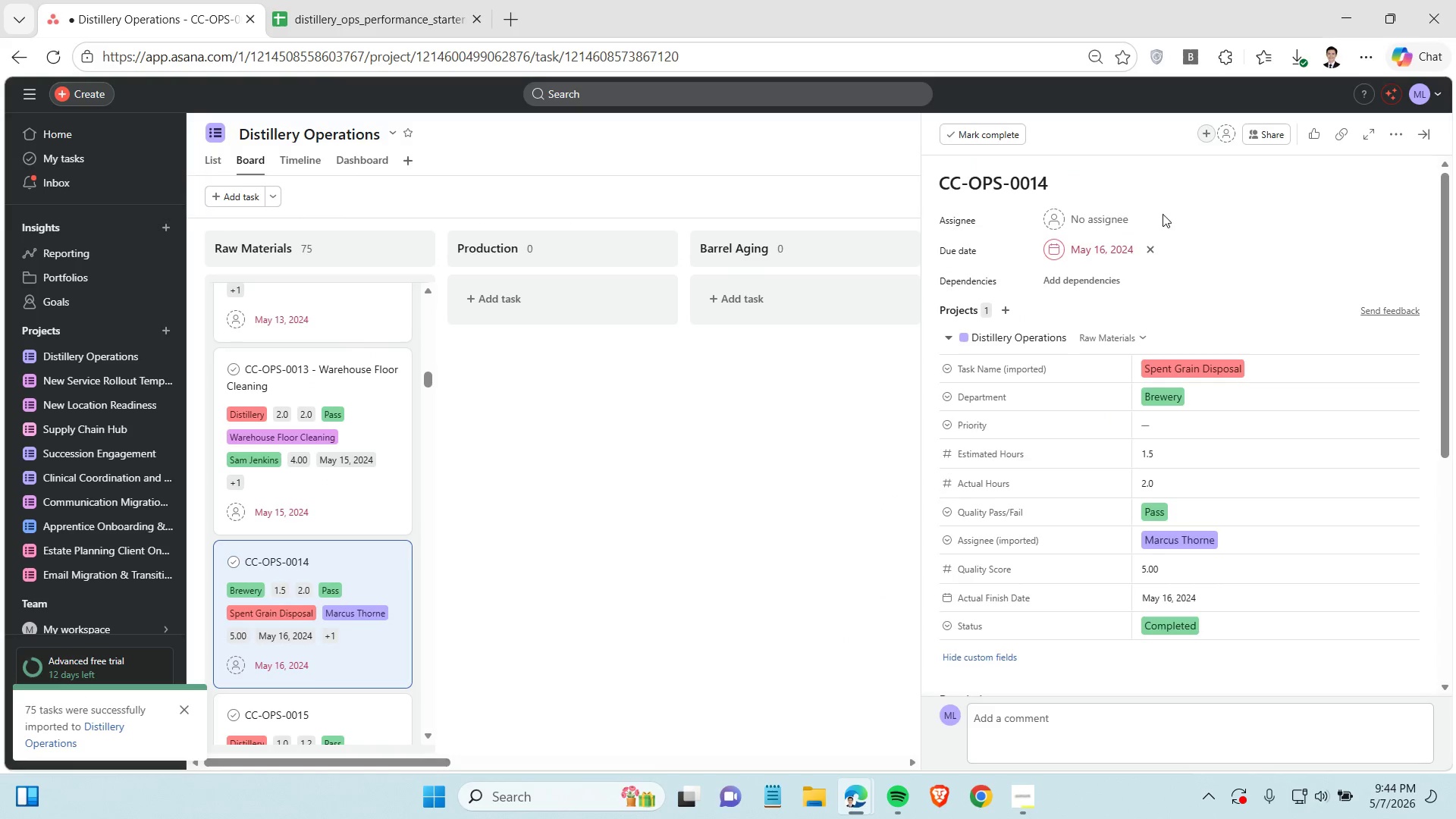 
left_click([1099, 174])
 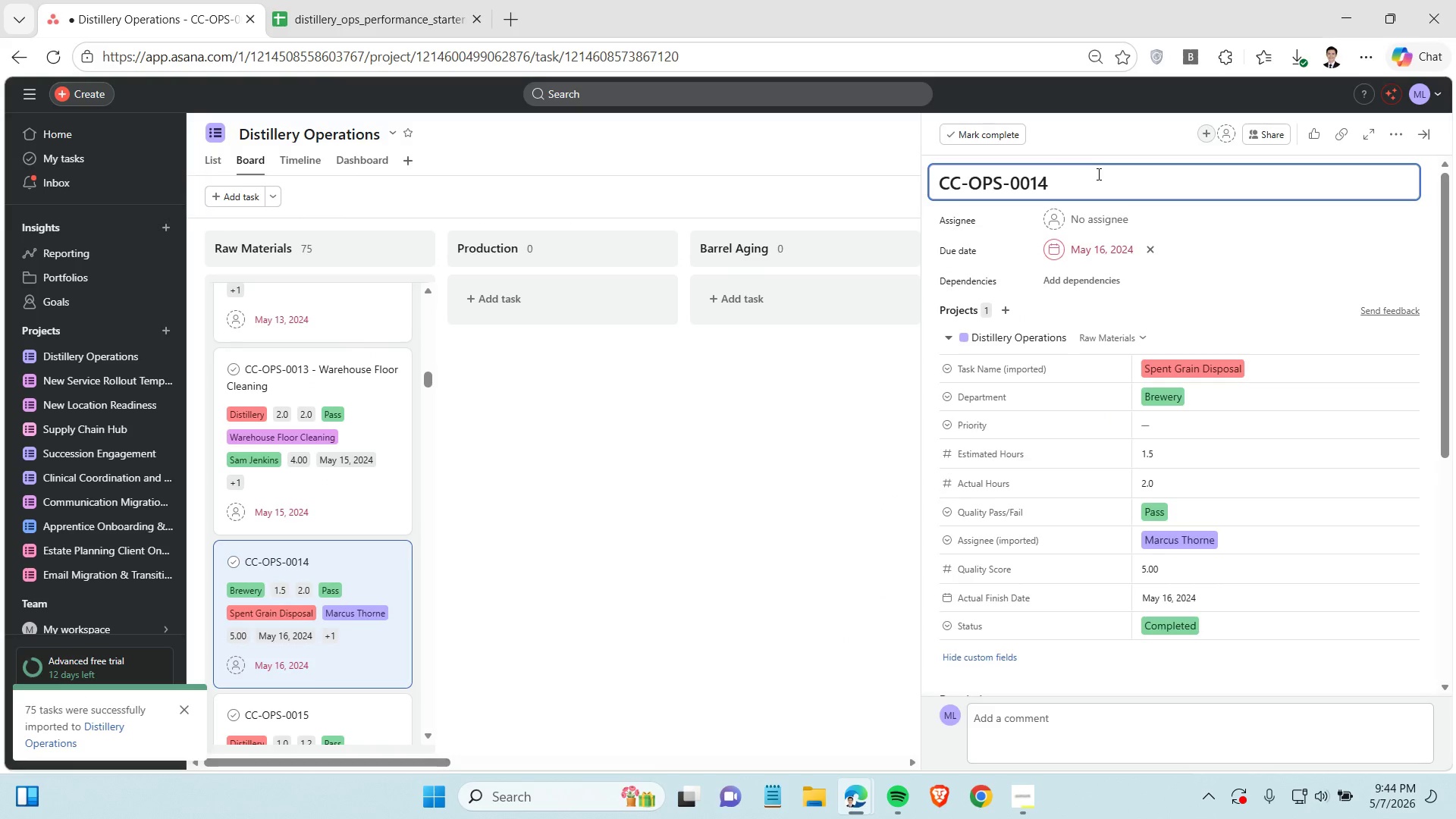 
key(Space)
 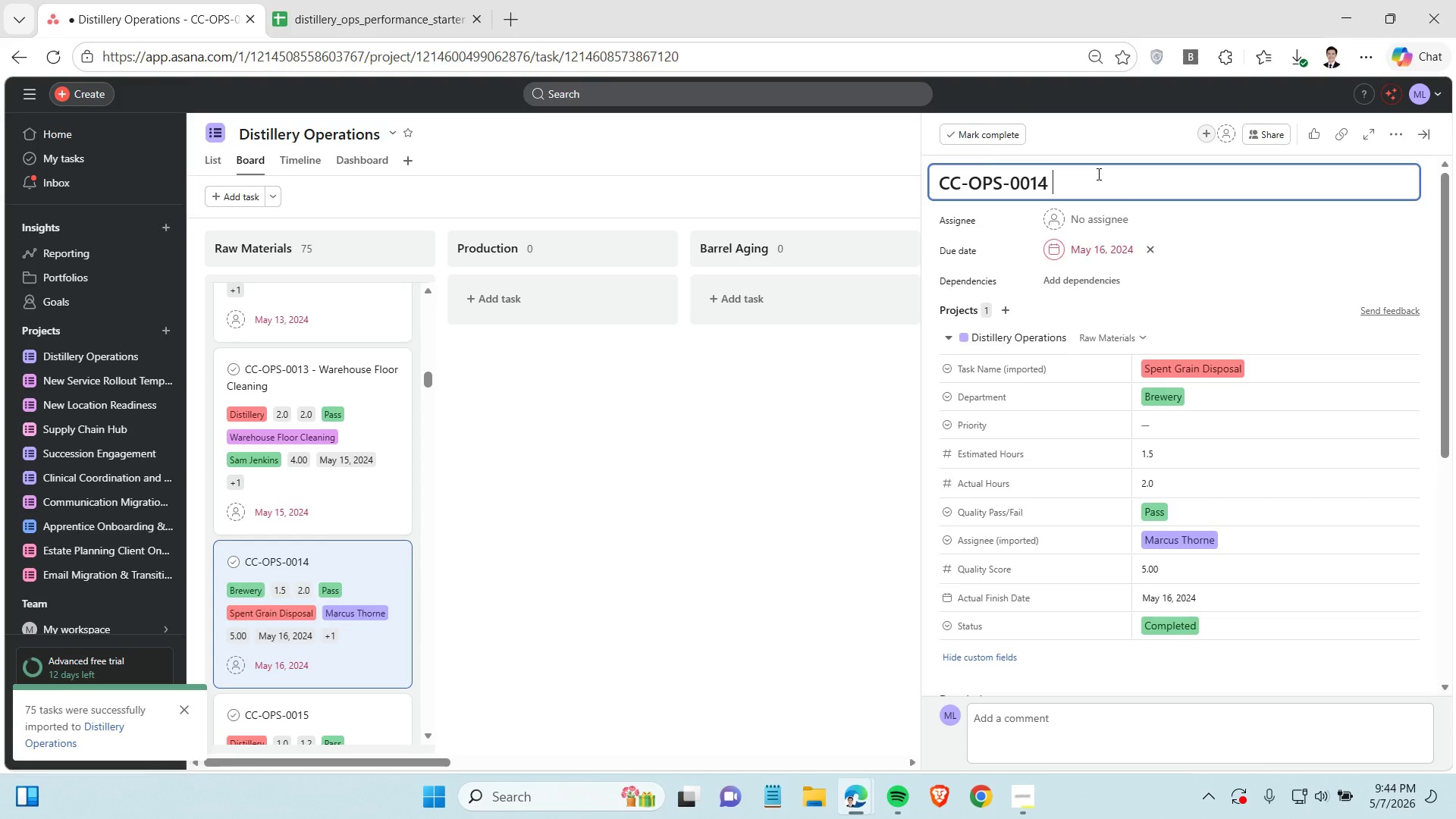 
key(Minus)
 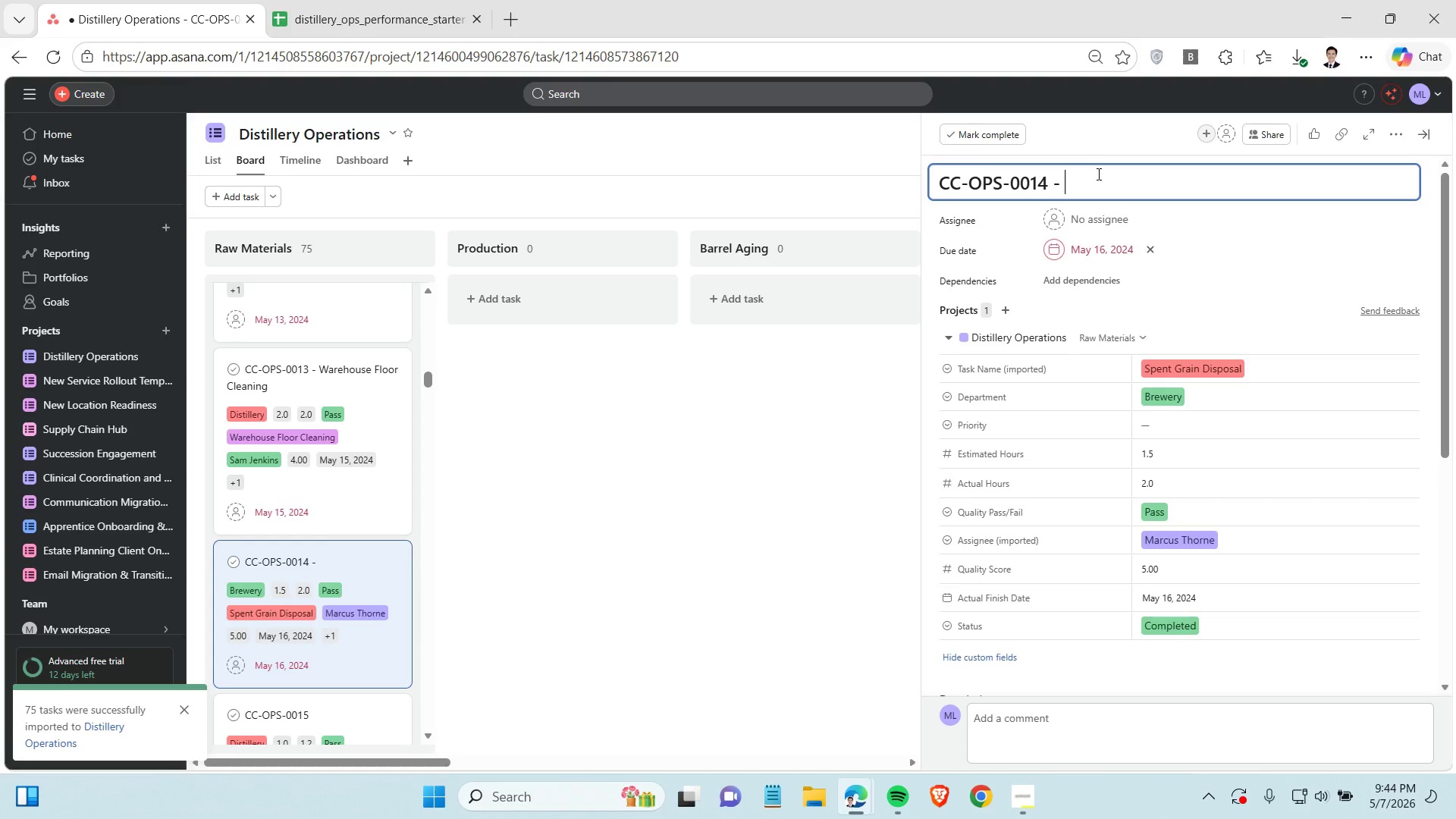 
key(Space)
 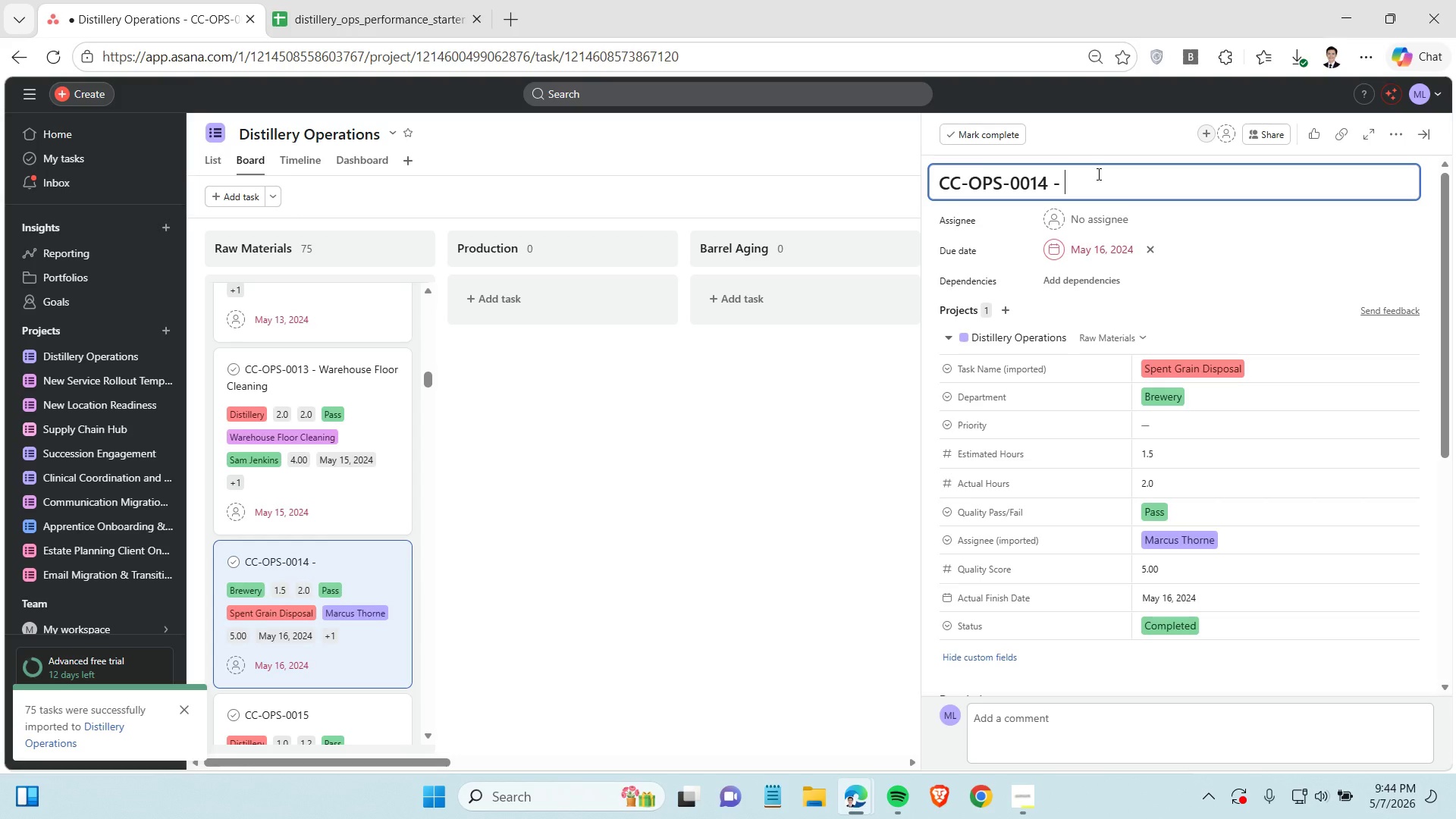 
key(Control+ControlLeft)
 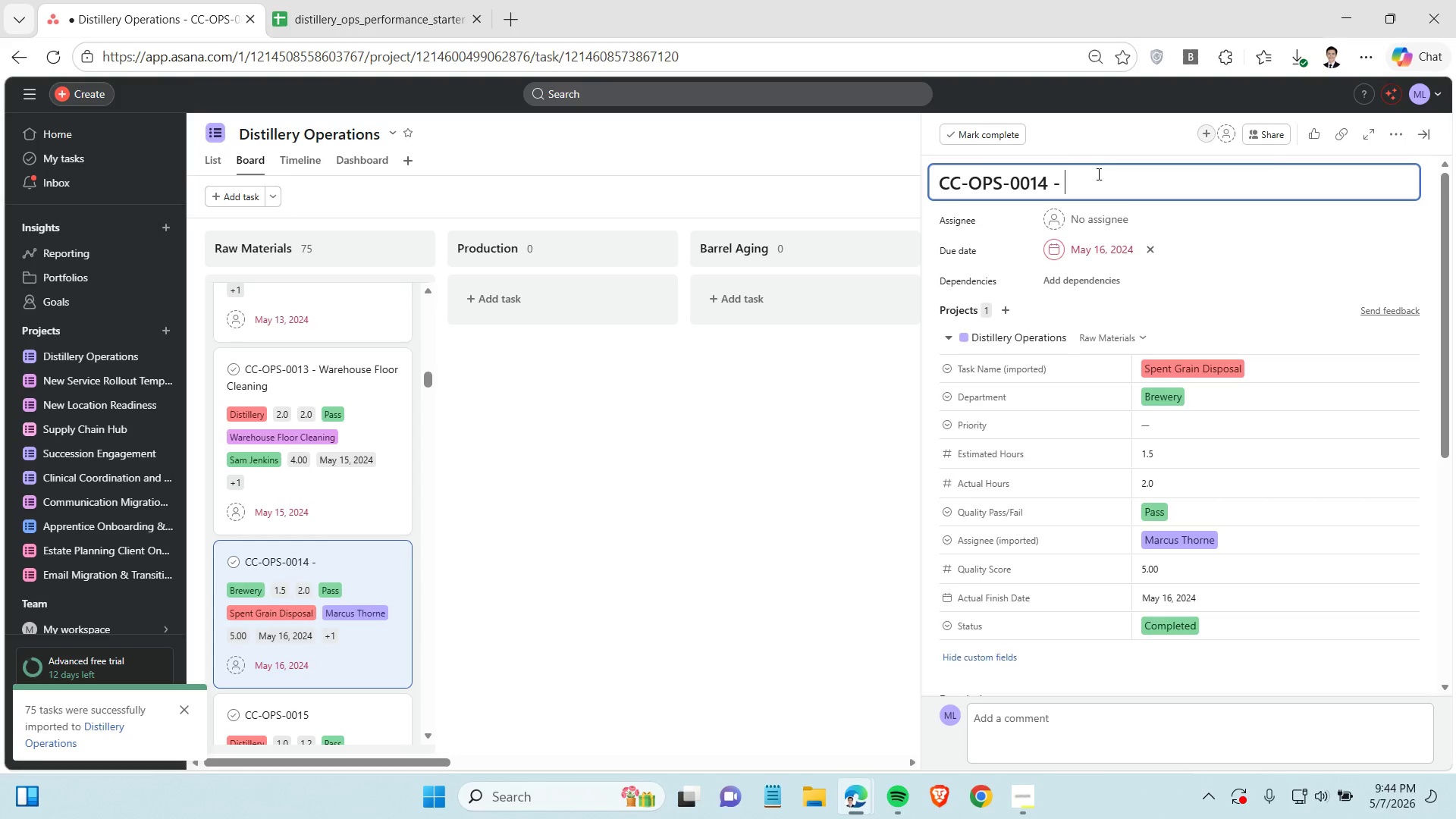 
key(Control+V)
 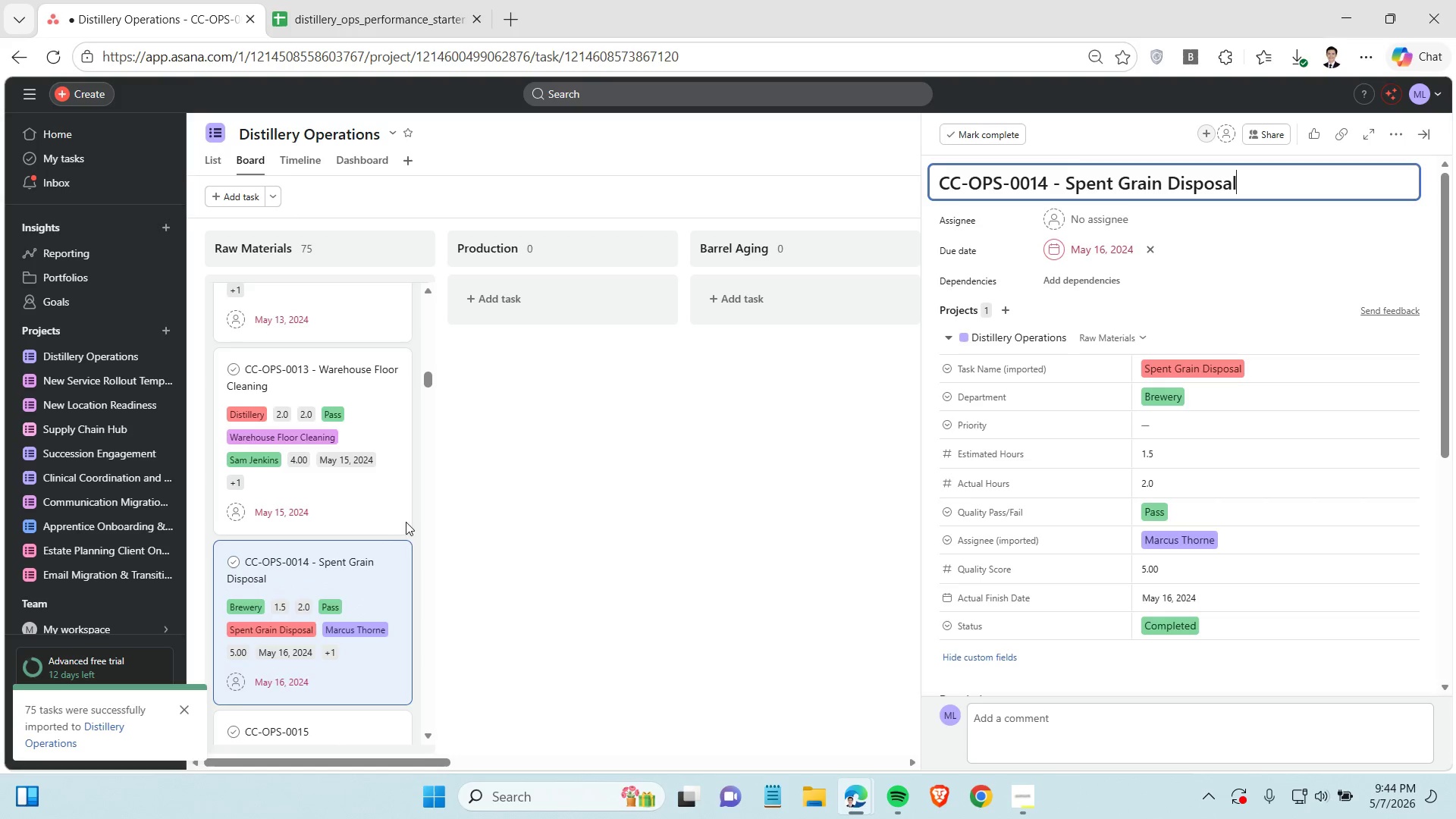 
scroll: coordinate [378, 516], scroll_direction: down, amount: 2.0
 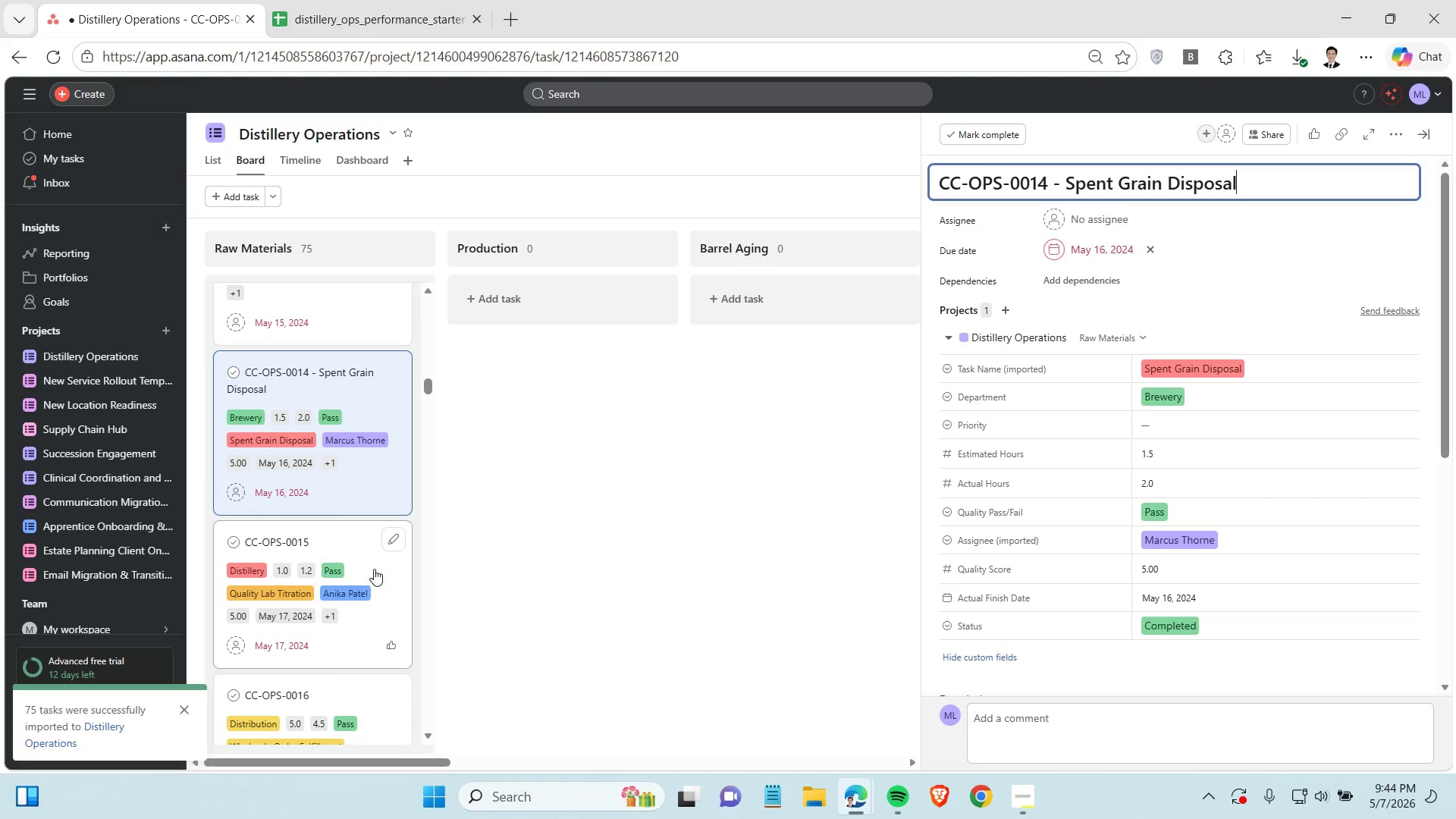 
left_click([374, 569])
 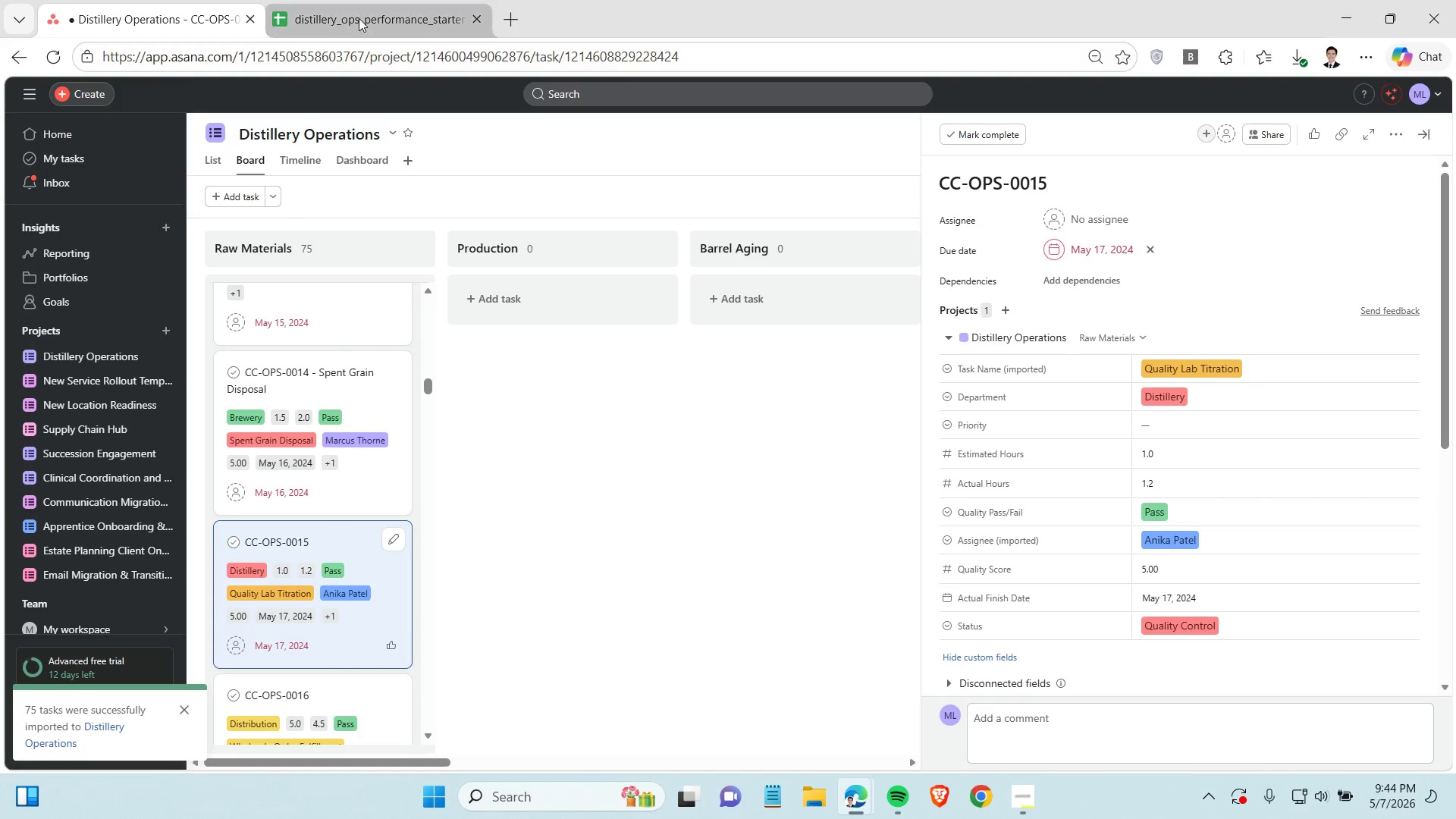 
left_click([359, 17])
 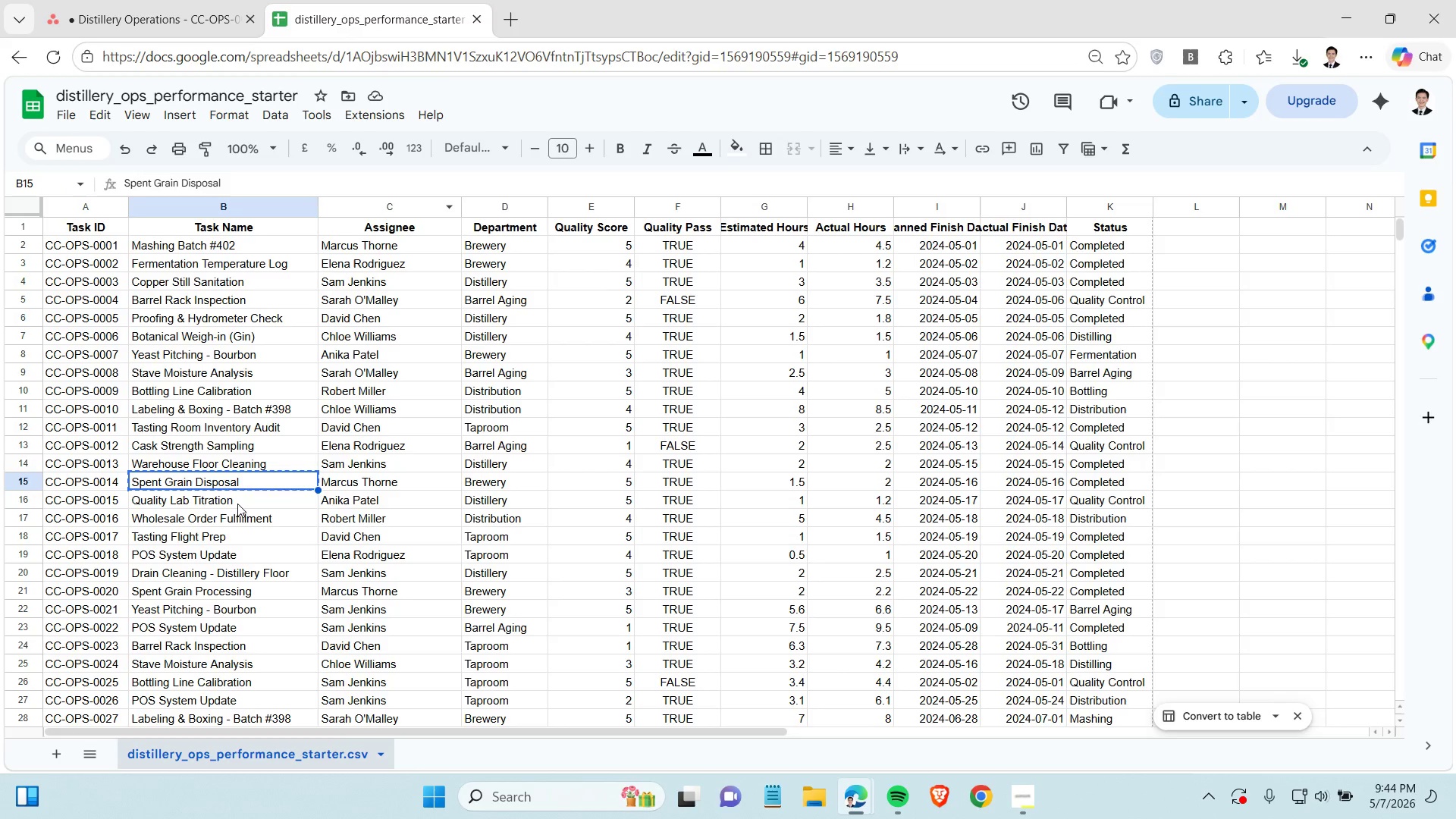 
left_click([237, 504])
 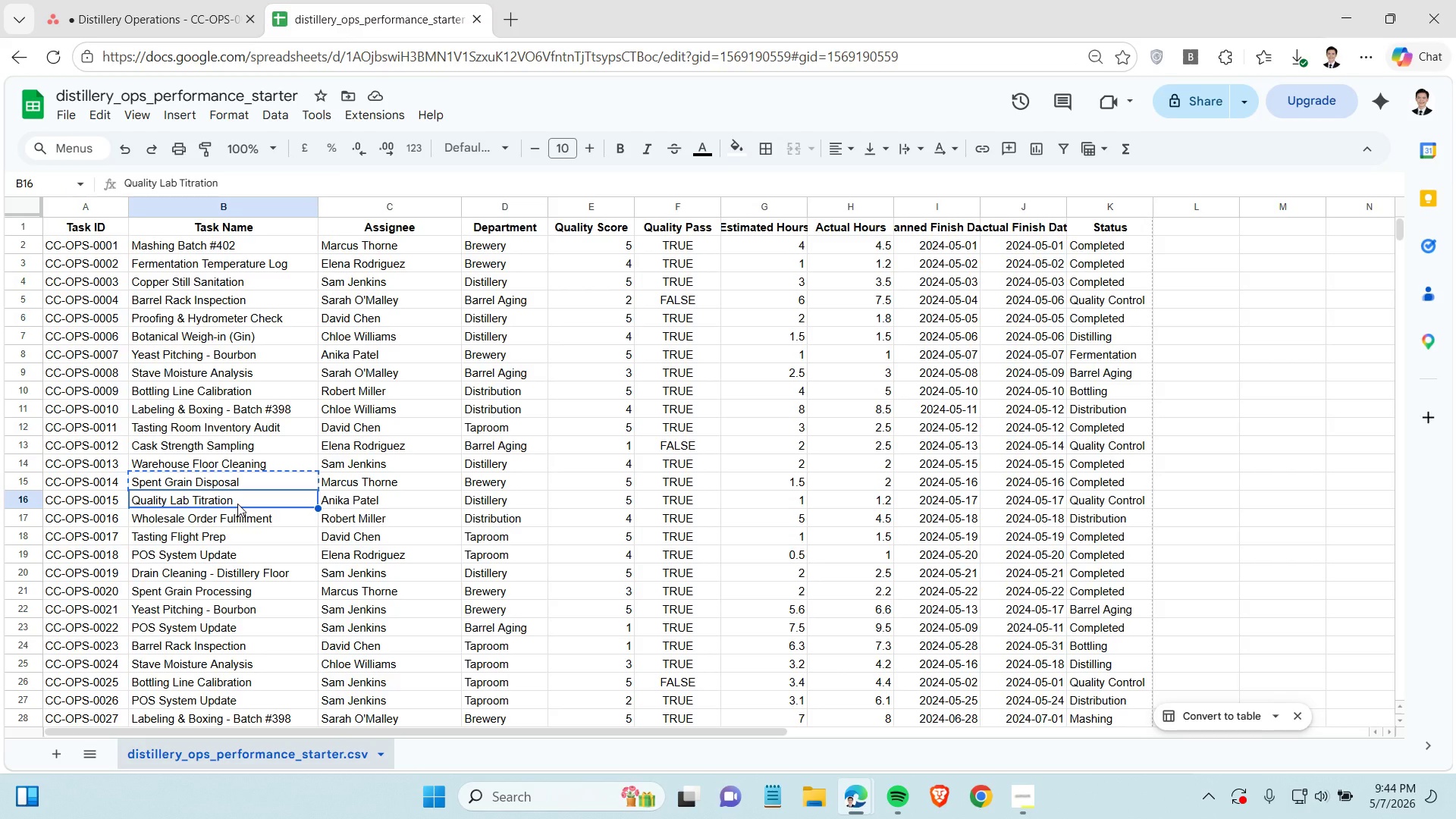 
key(Control+C)
 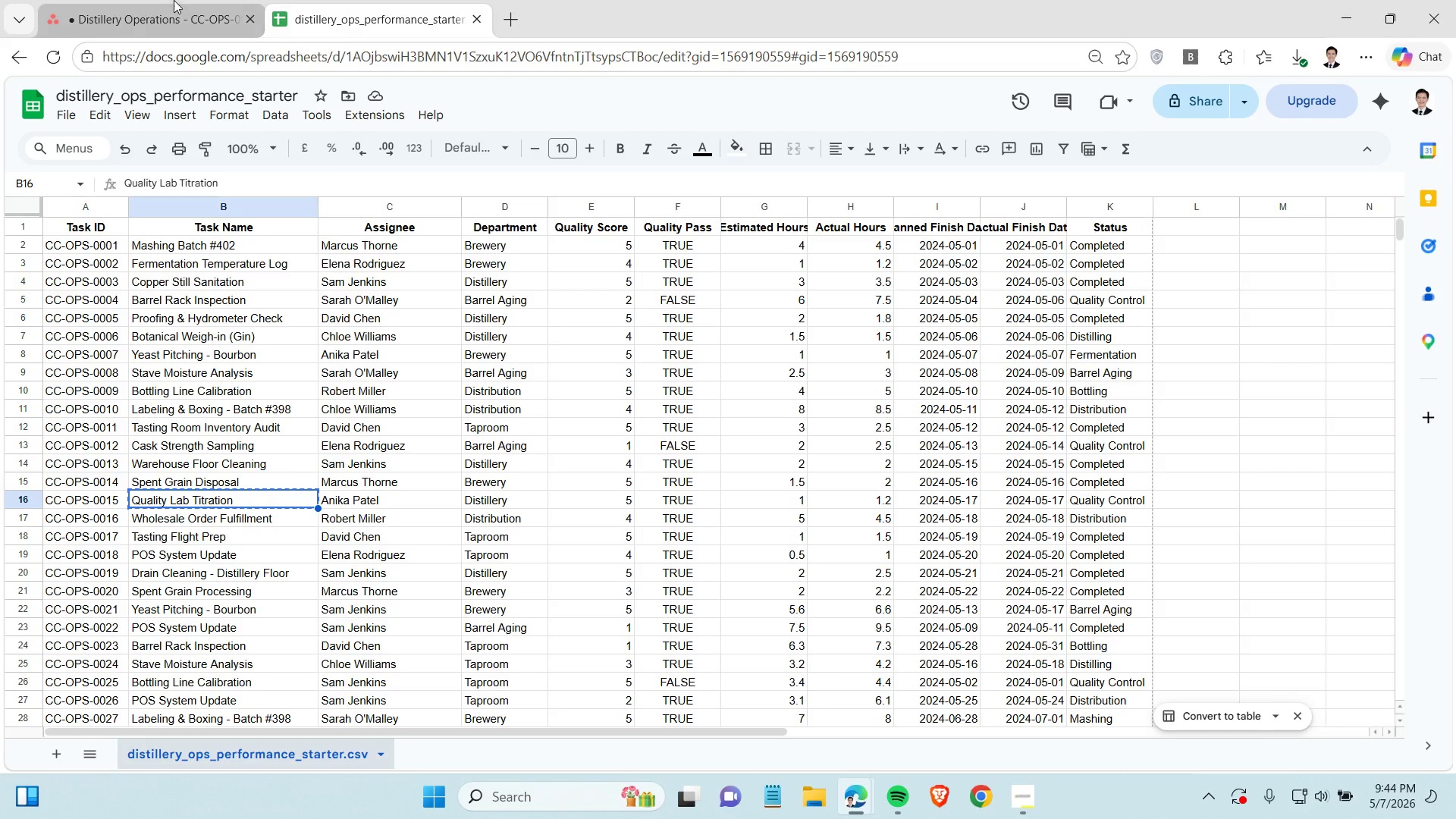 
left_click([174, 0])
 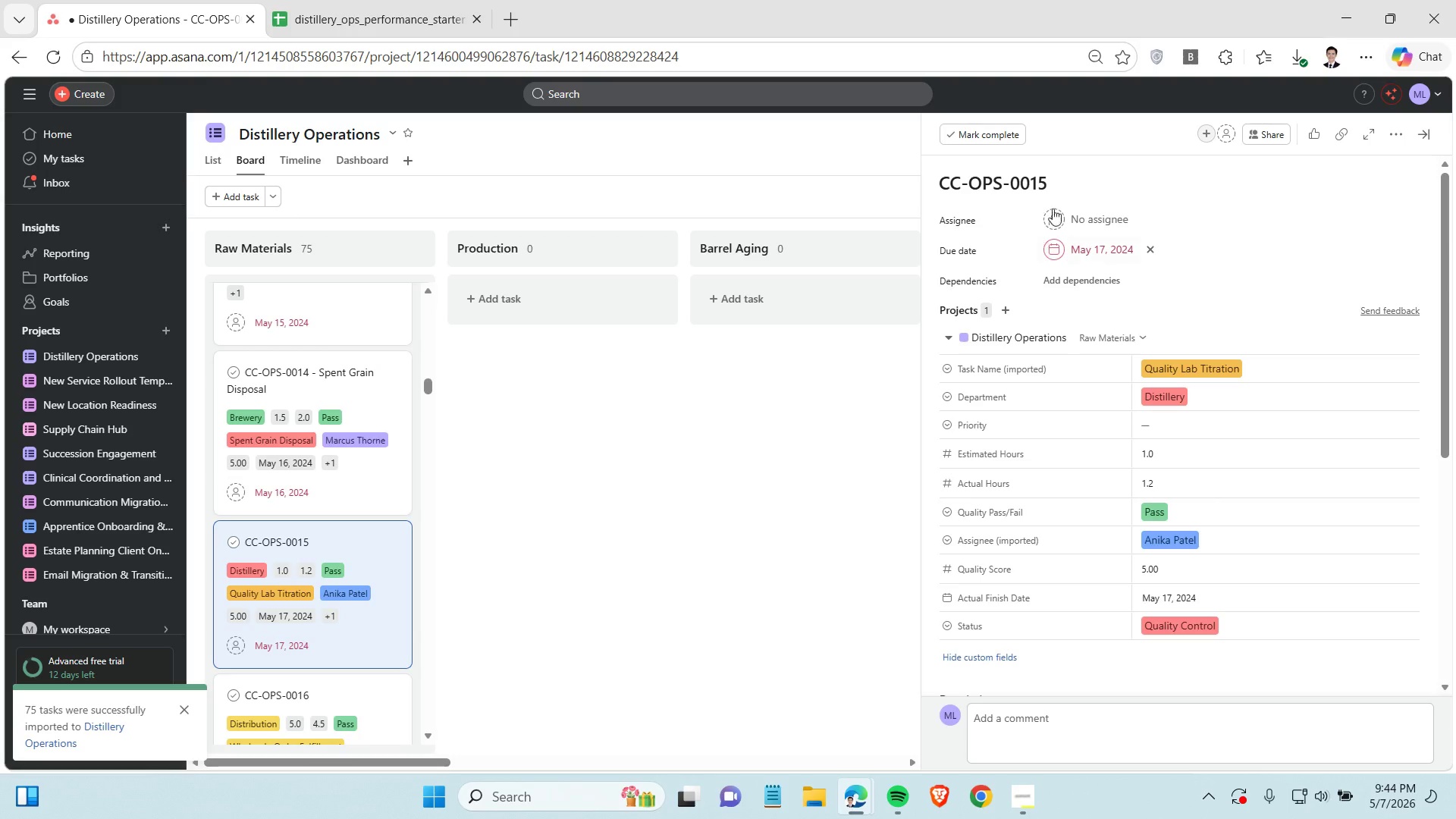 
left_click([1069, 179])
 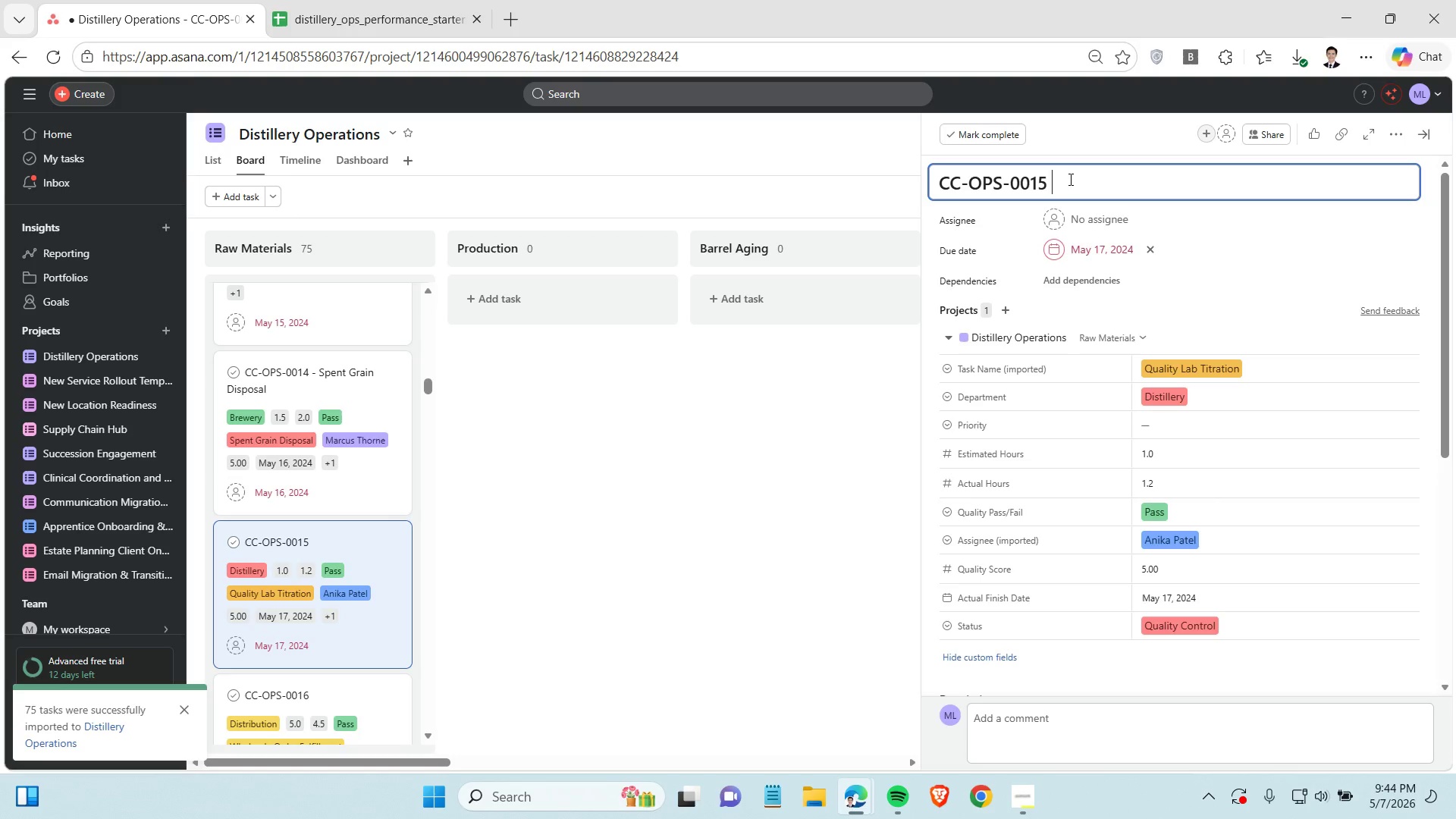 
key(Space)
 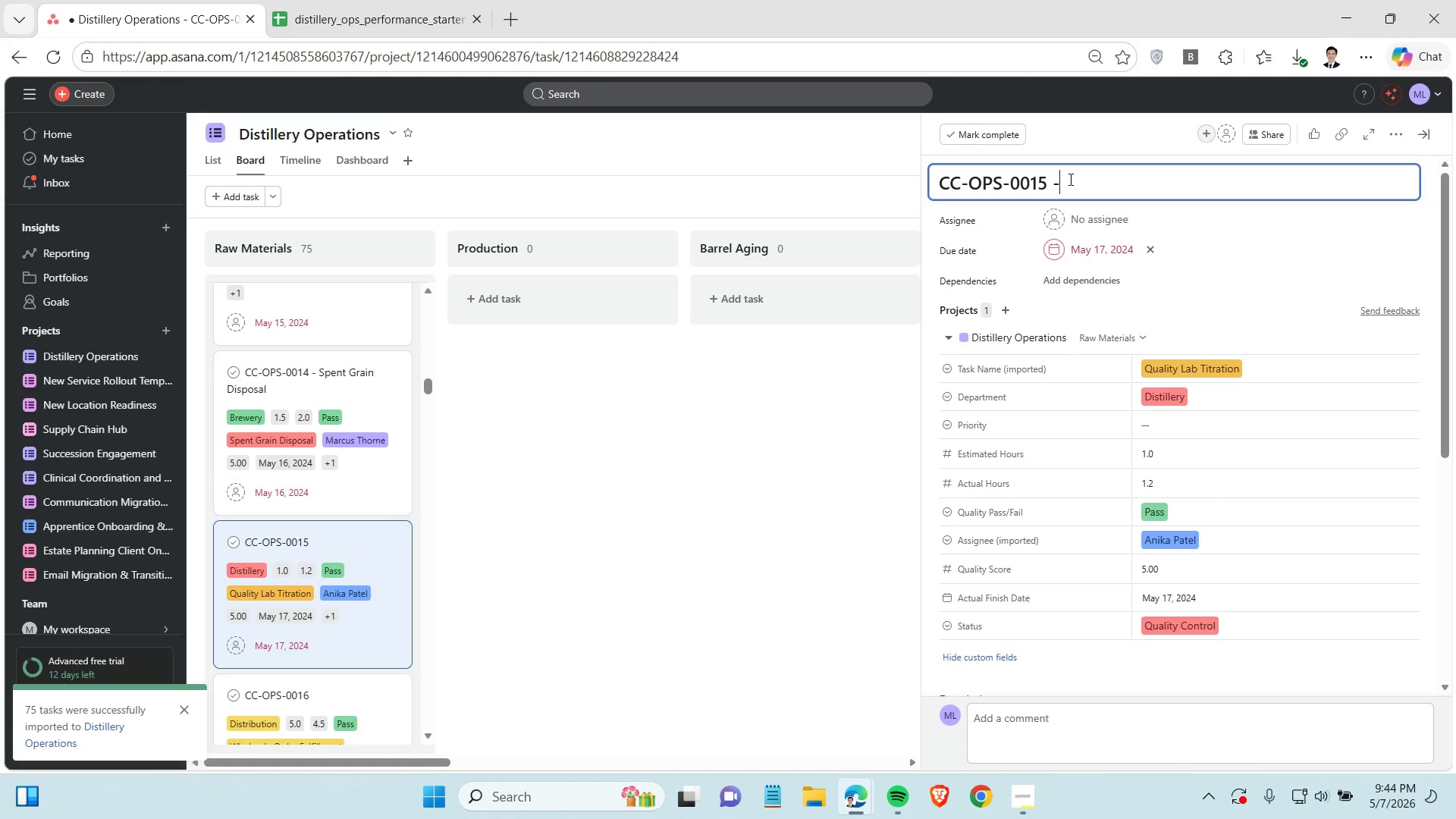 
key(Minus)
 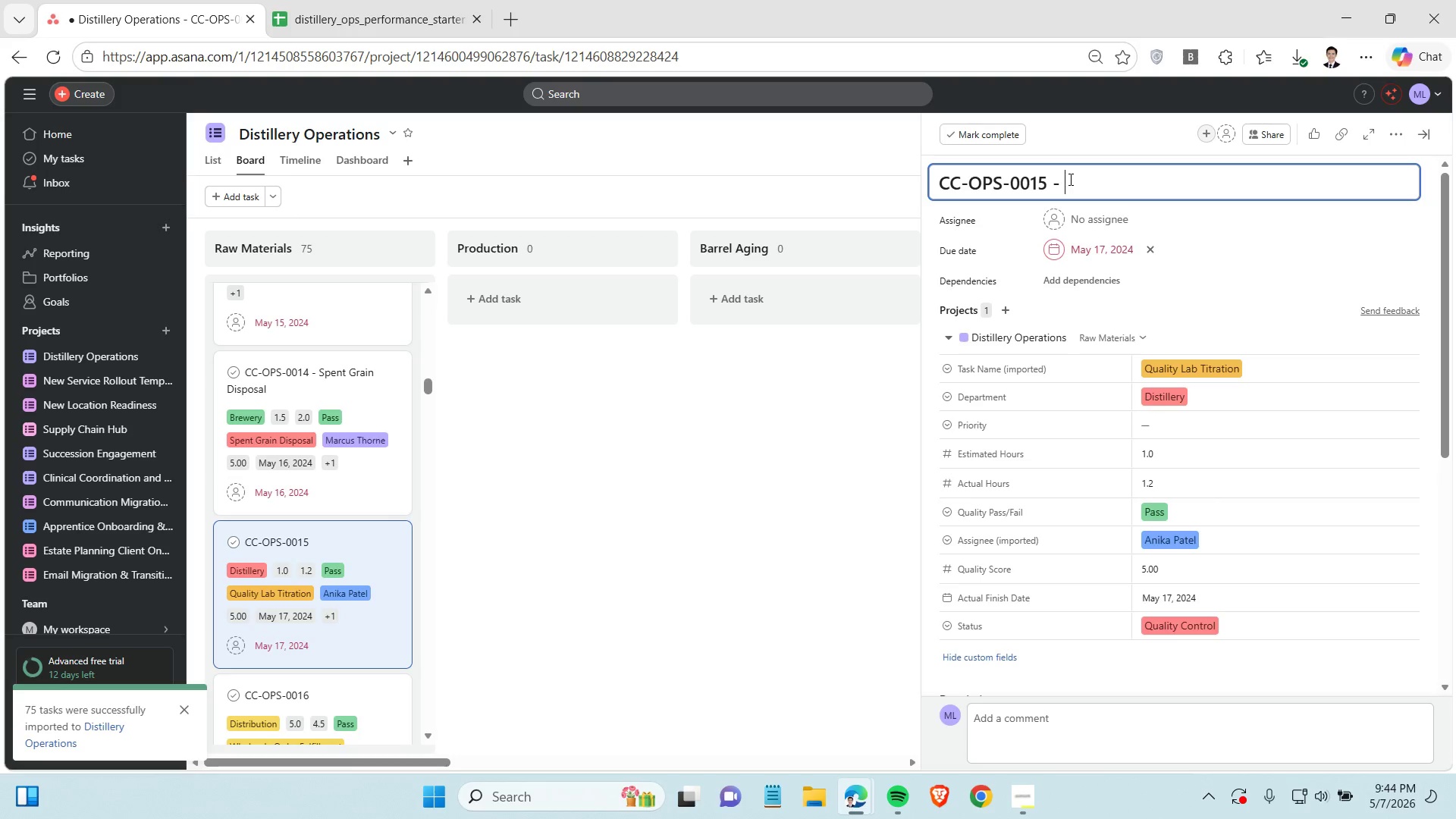 
key(Space)
 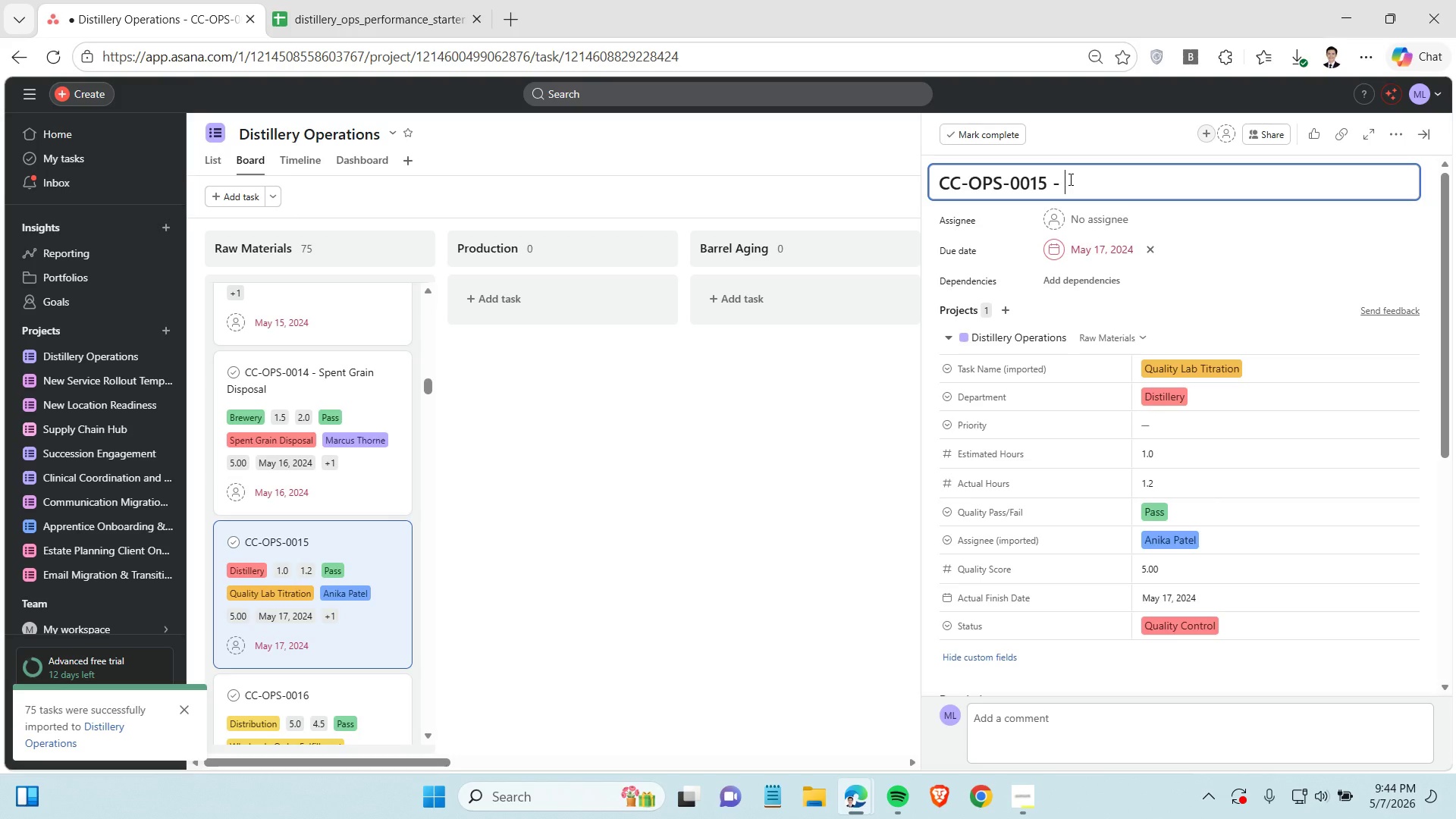 
key(Control+V)
 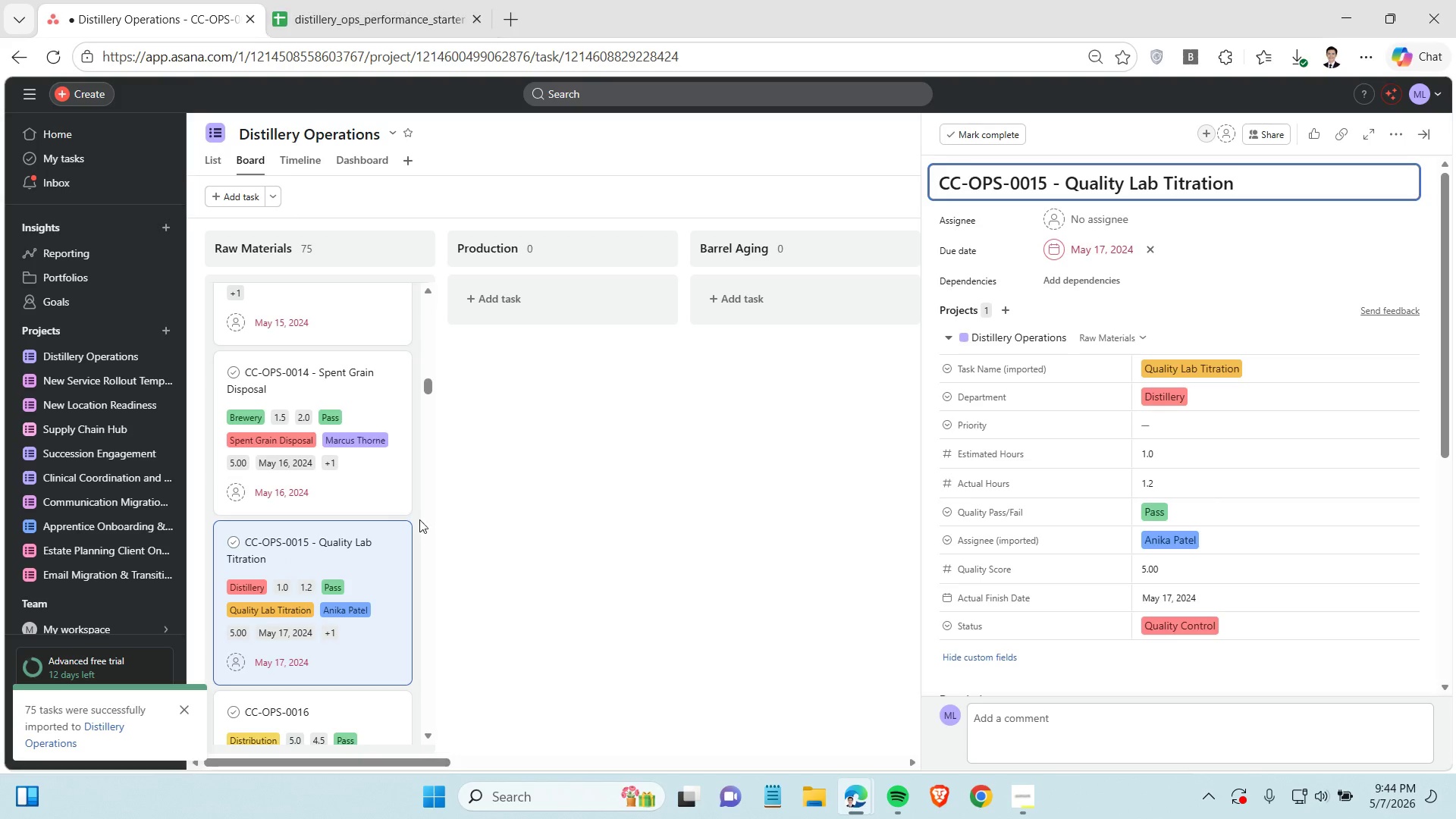 
scroll: coordinate [366, 535], scroll_direction: down, amount: 3.0
 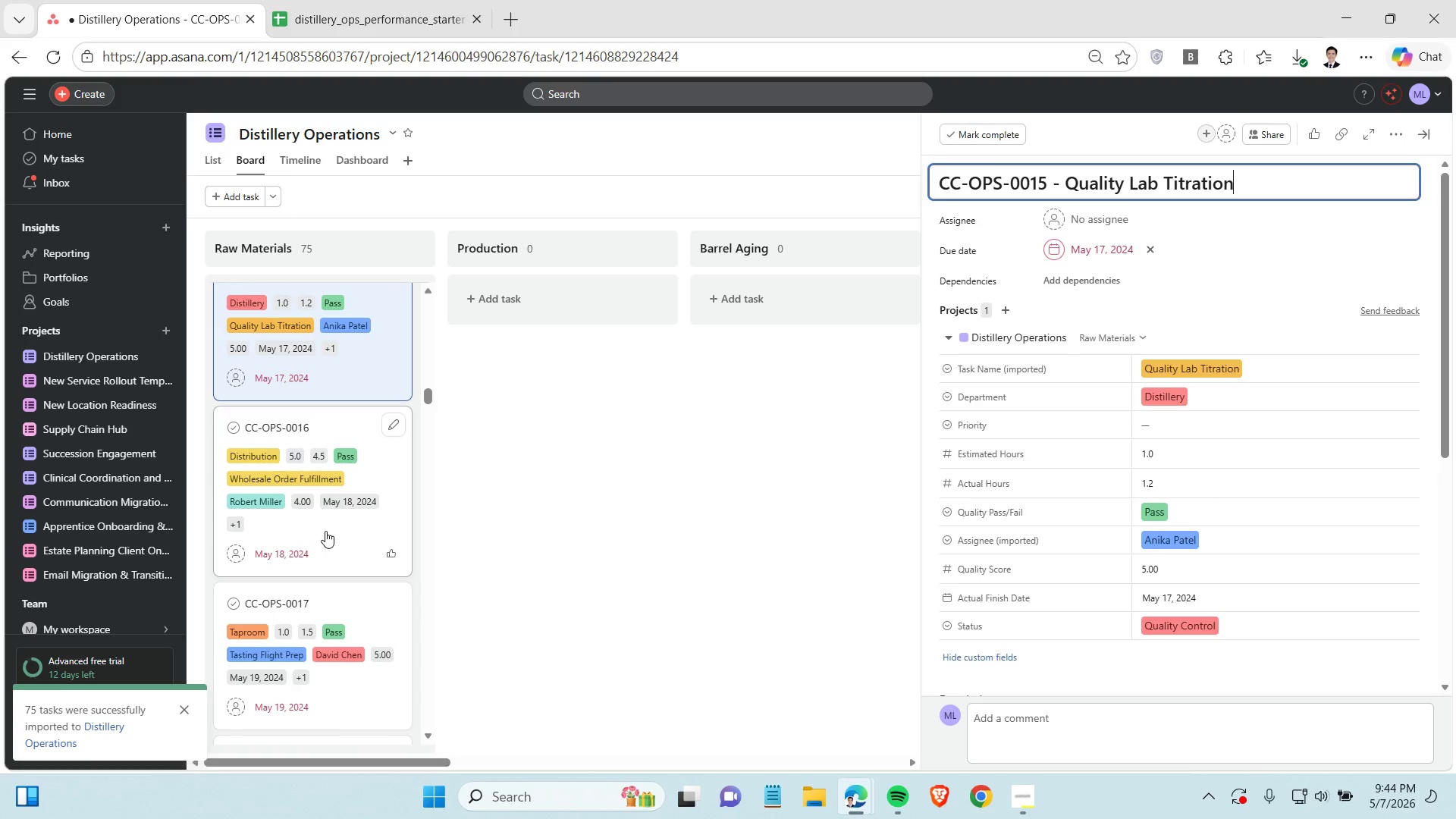 
left_click([325, 531])
 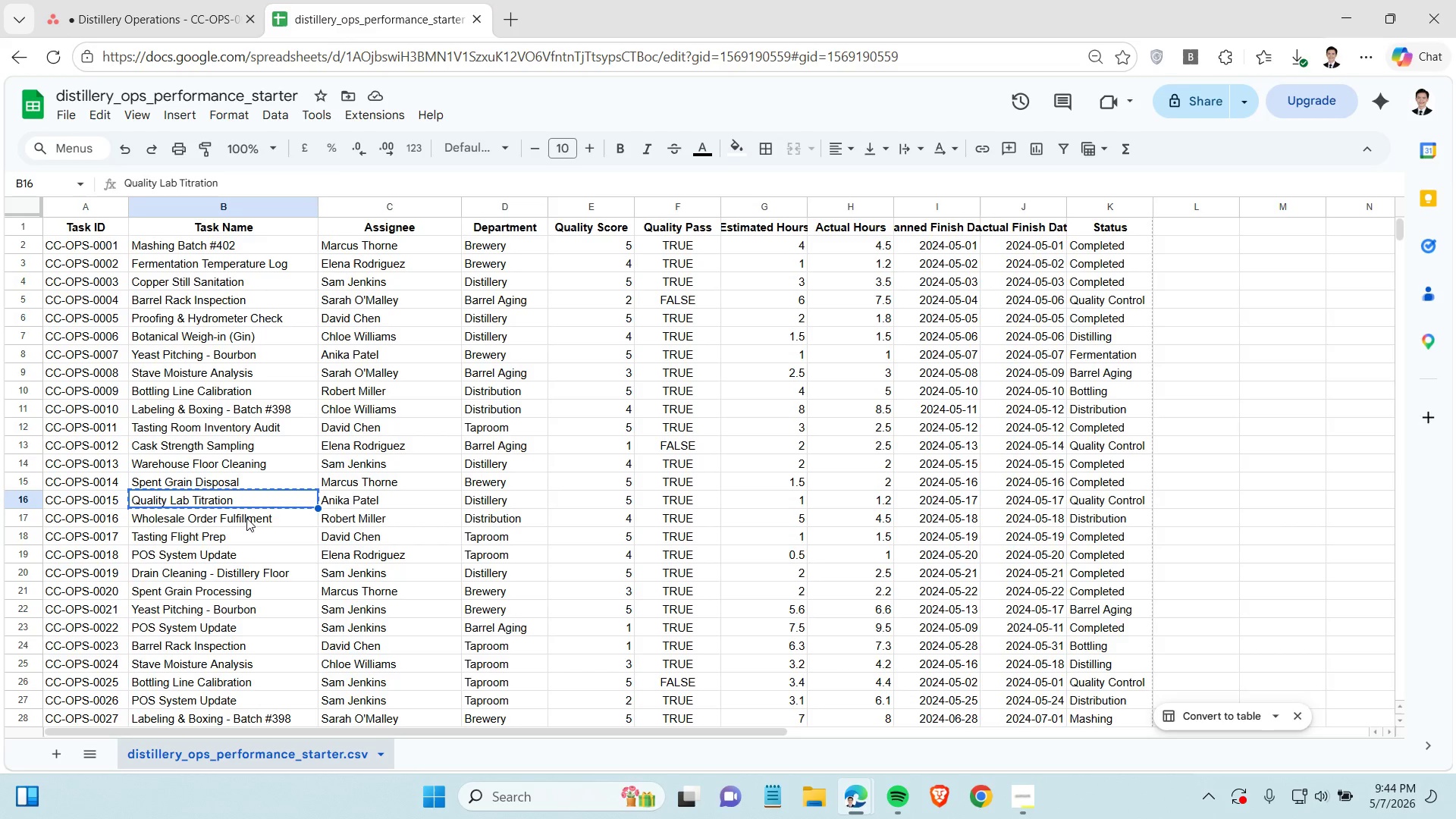 
key(Control+C)
 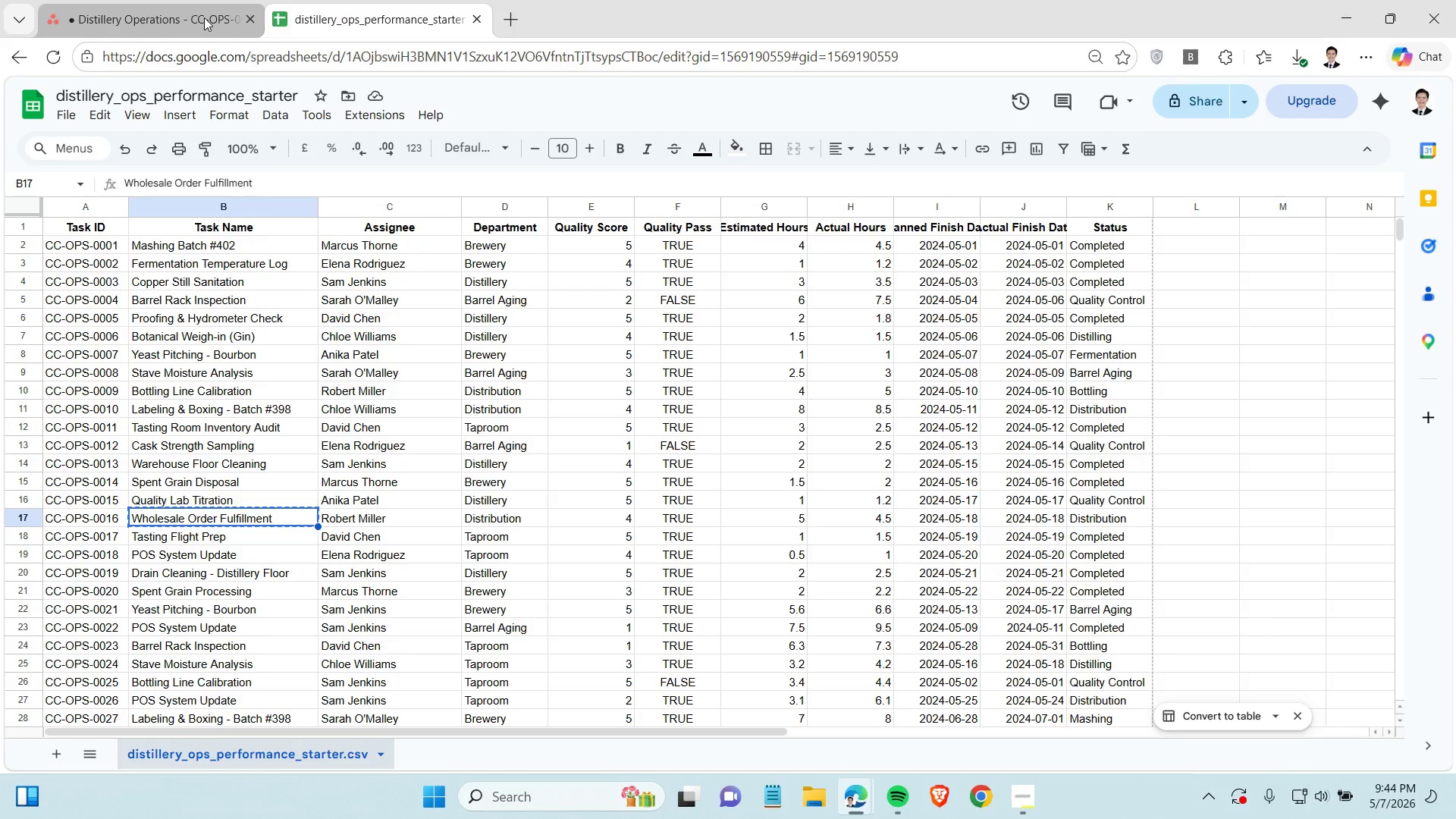 
left_click([204, 17])
 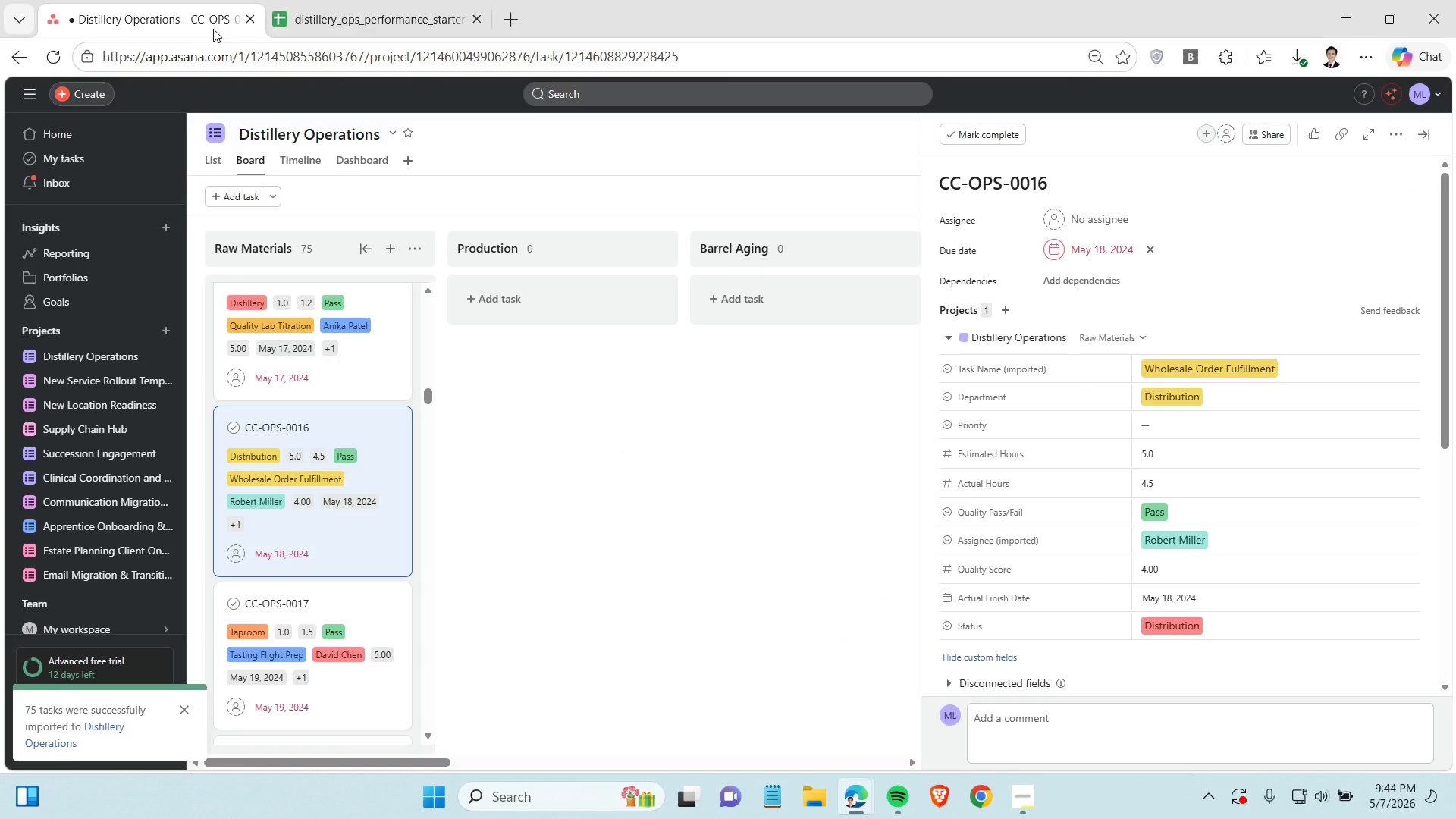 
left_click([1072, 178])
 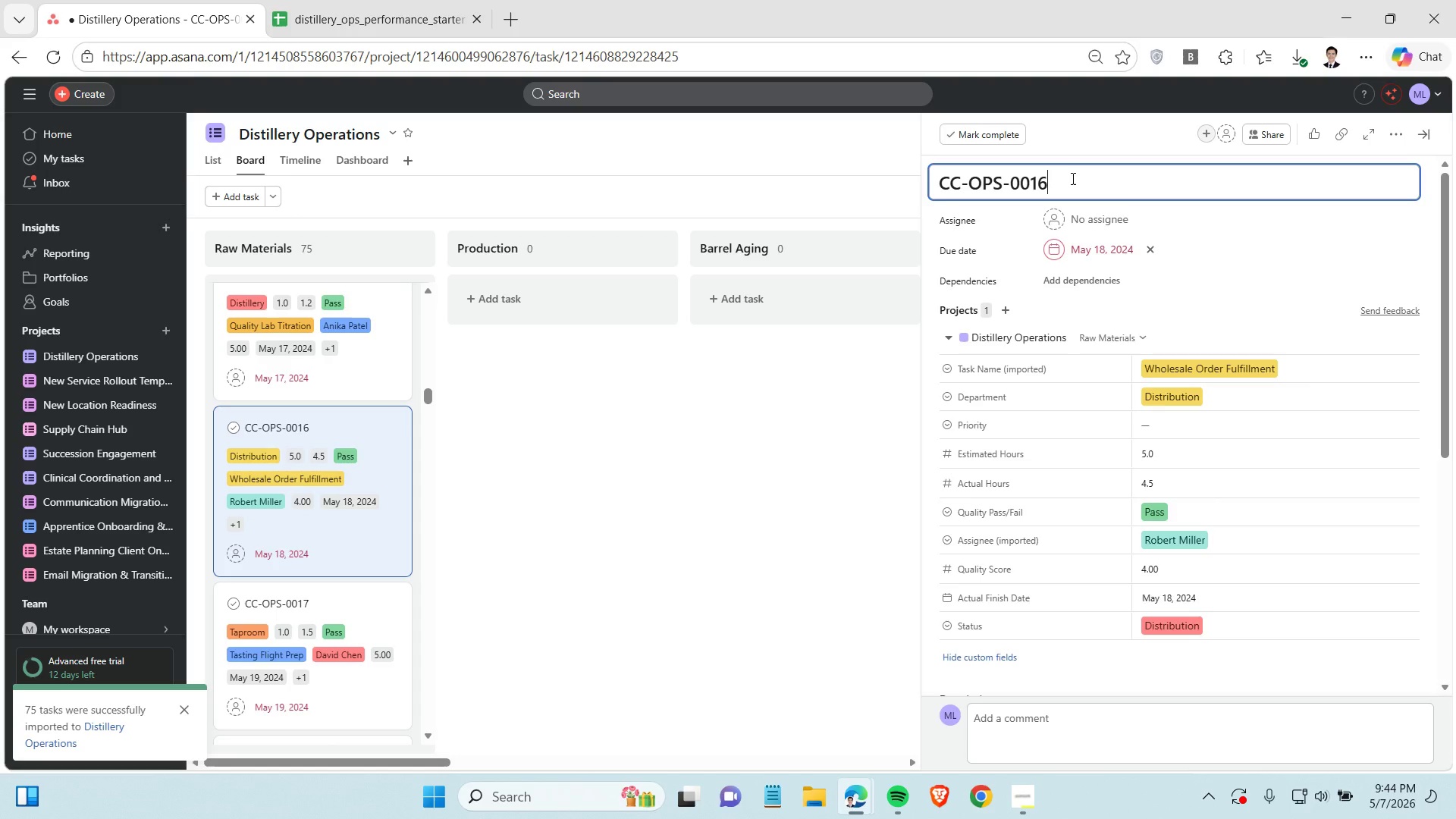 
key(Space)
 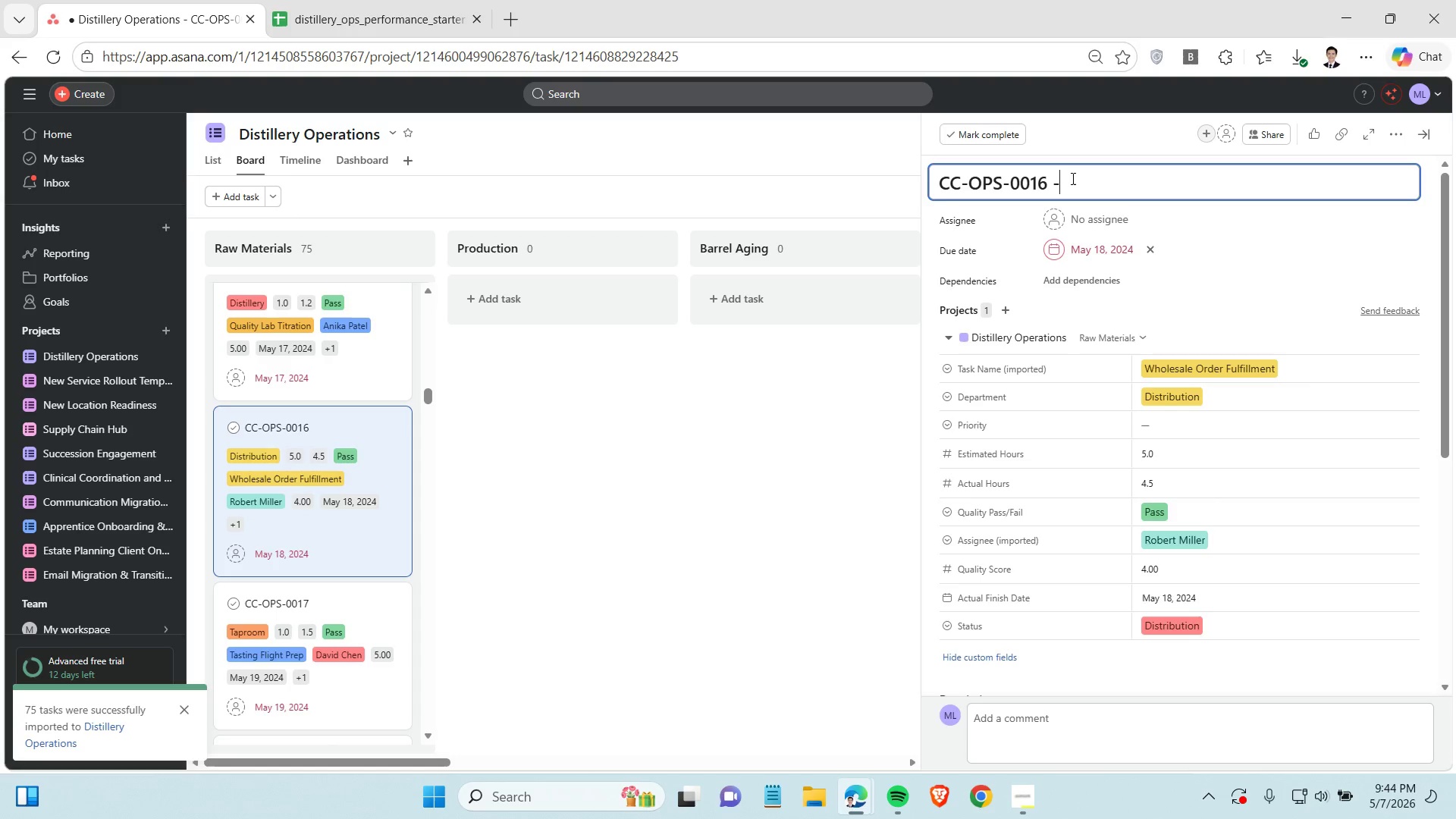 
key(Minus)
 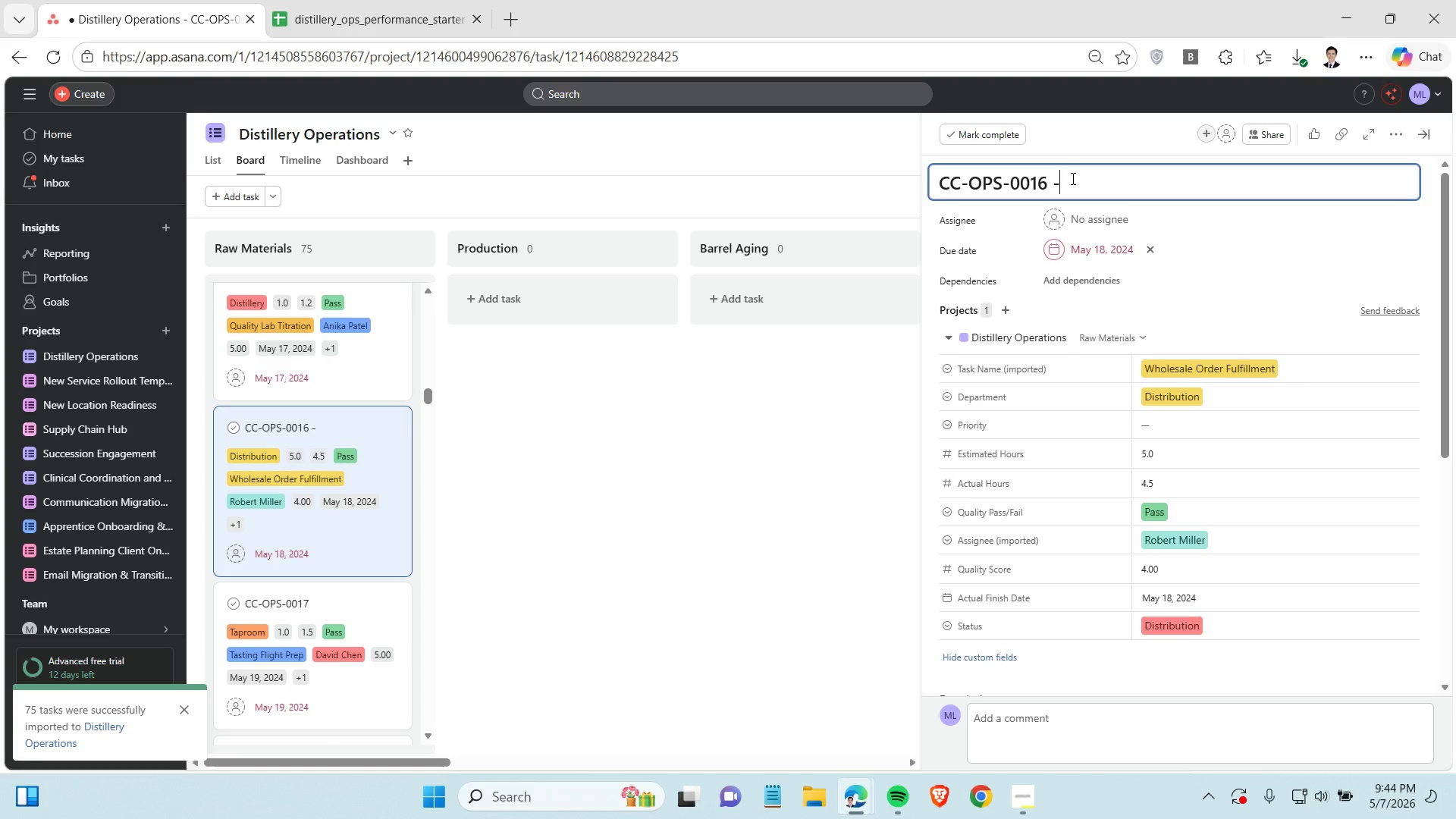 
key(Control+ControlLeft)
 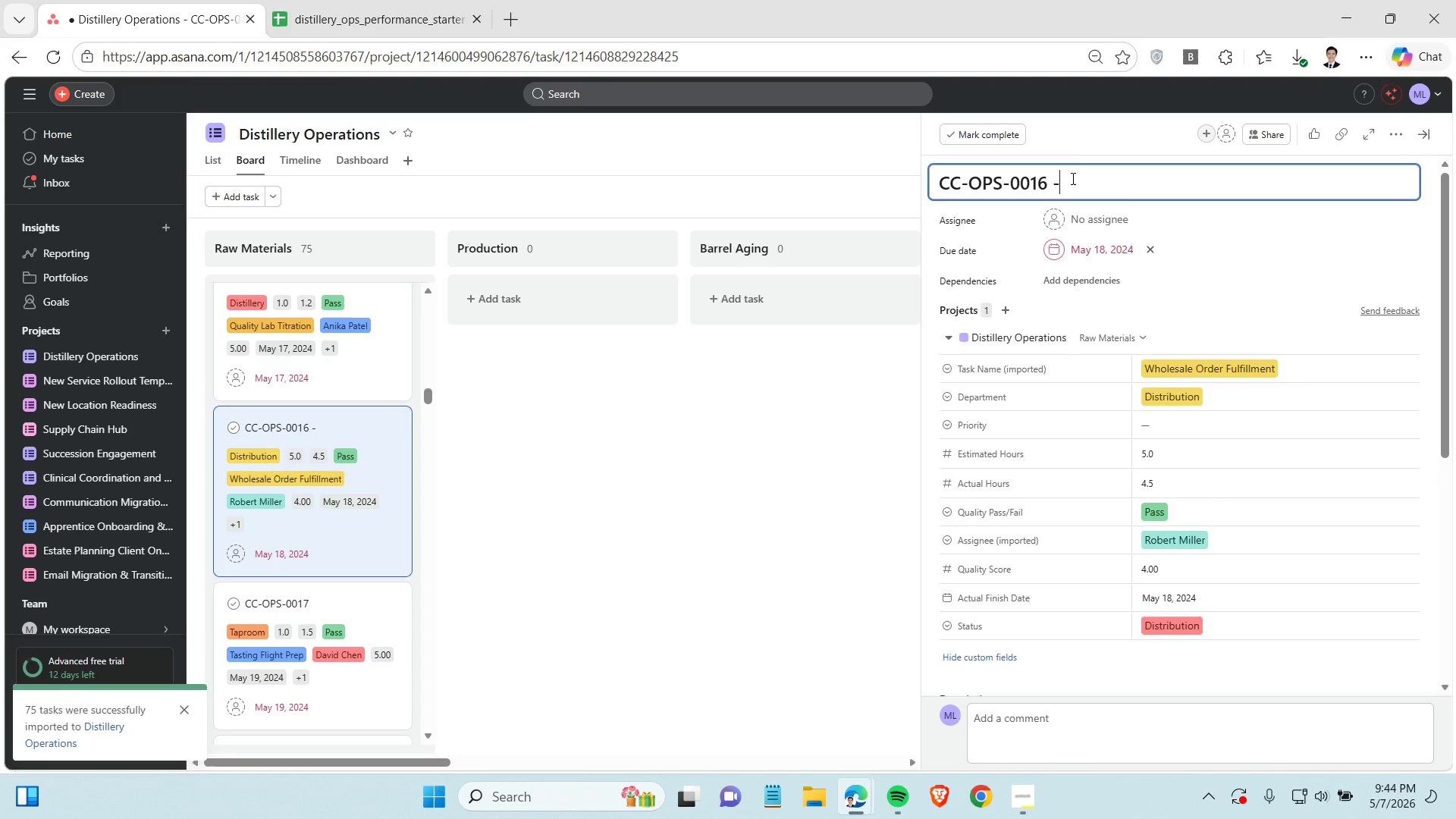 
key(Space)
 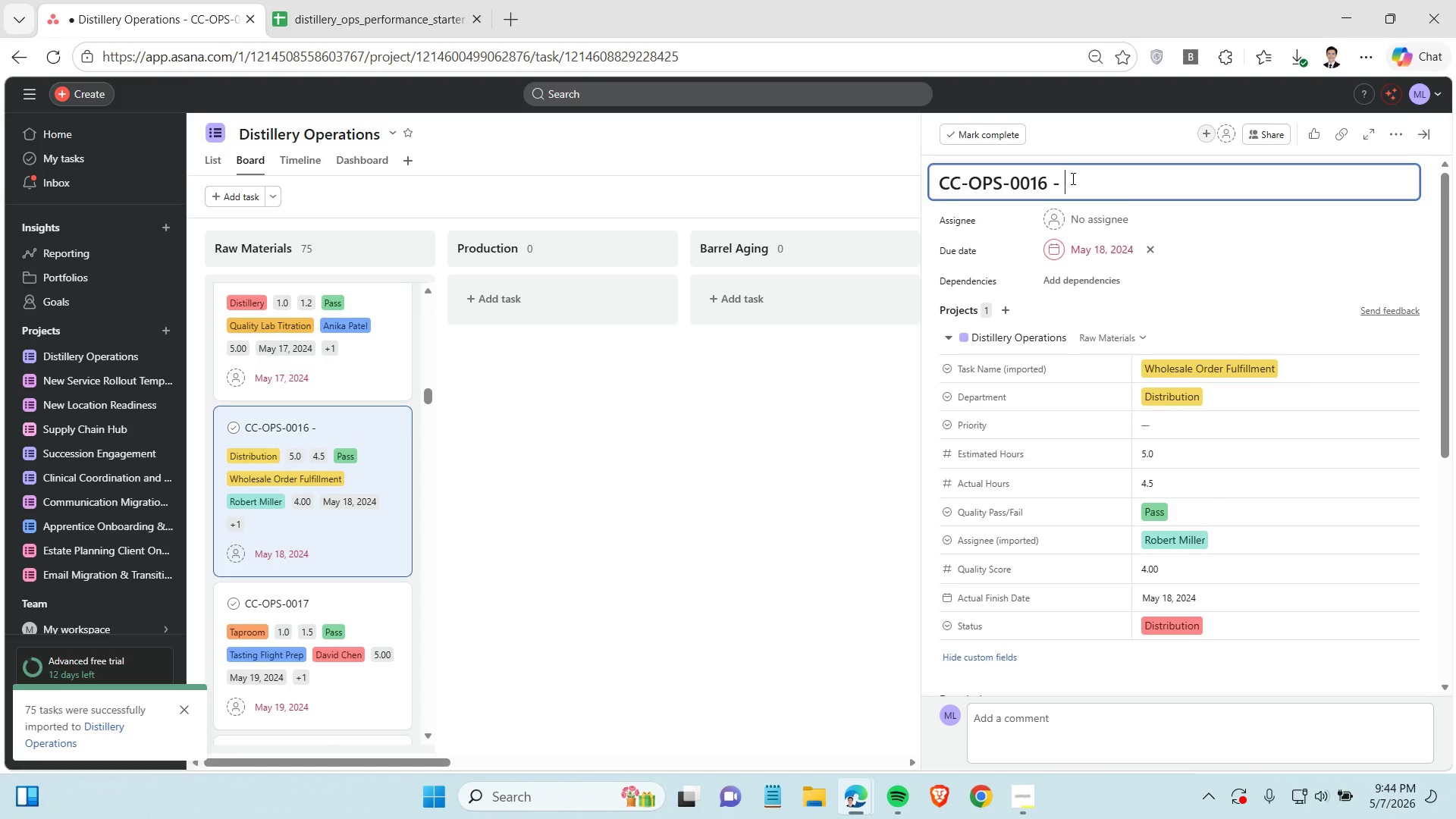 
key(Control+V)
 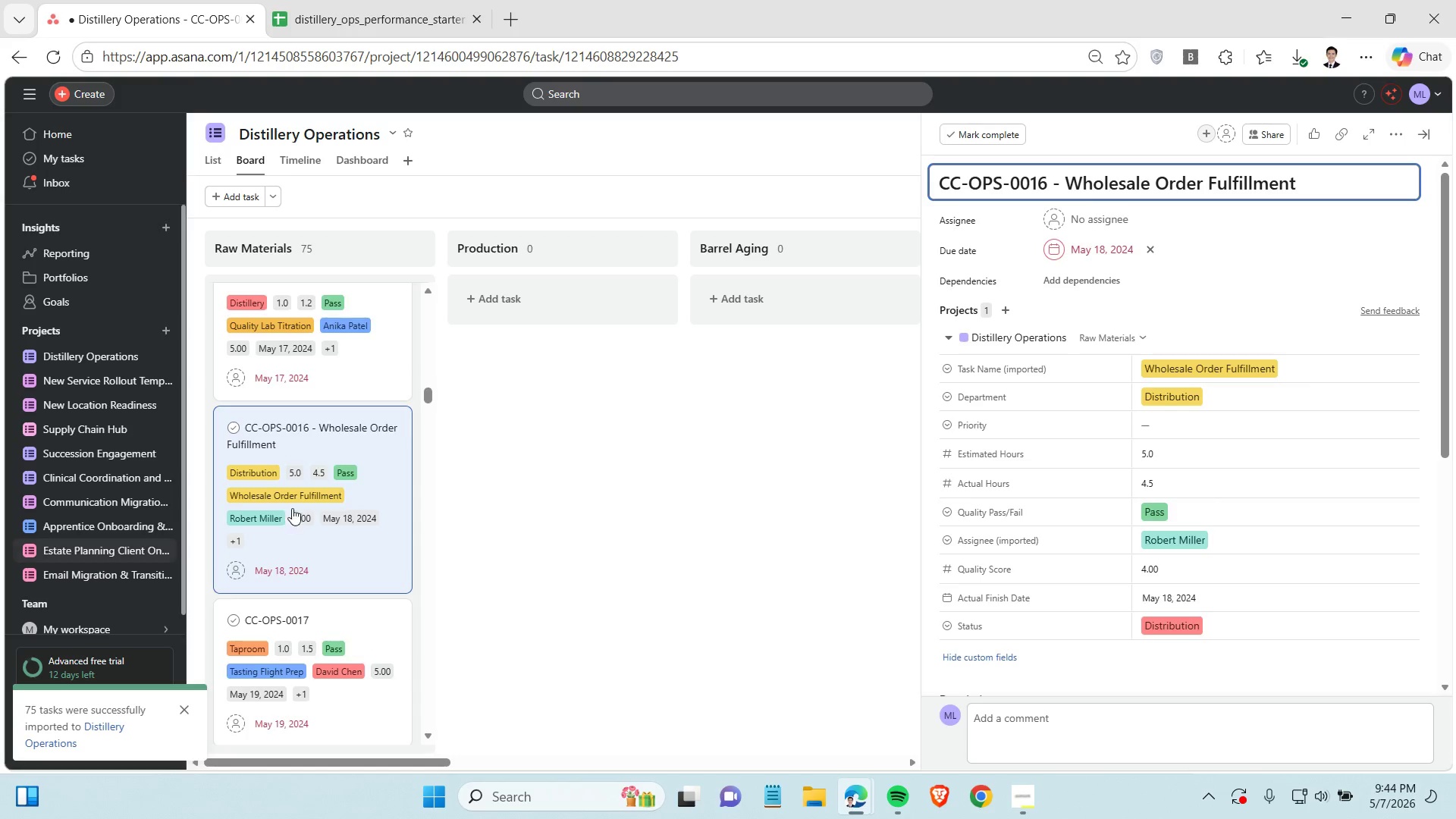 
scroll: coordinate [297, 505], scroll_direction: down, amount: 2.0
 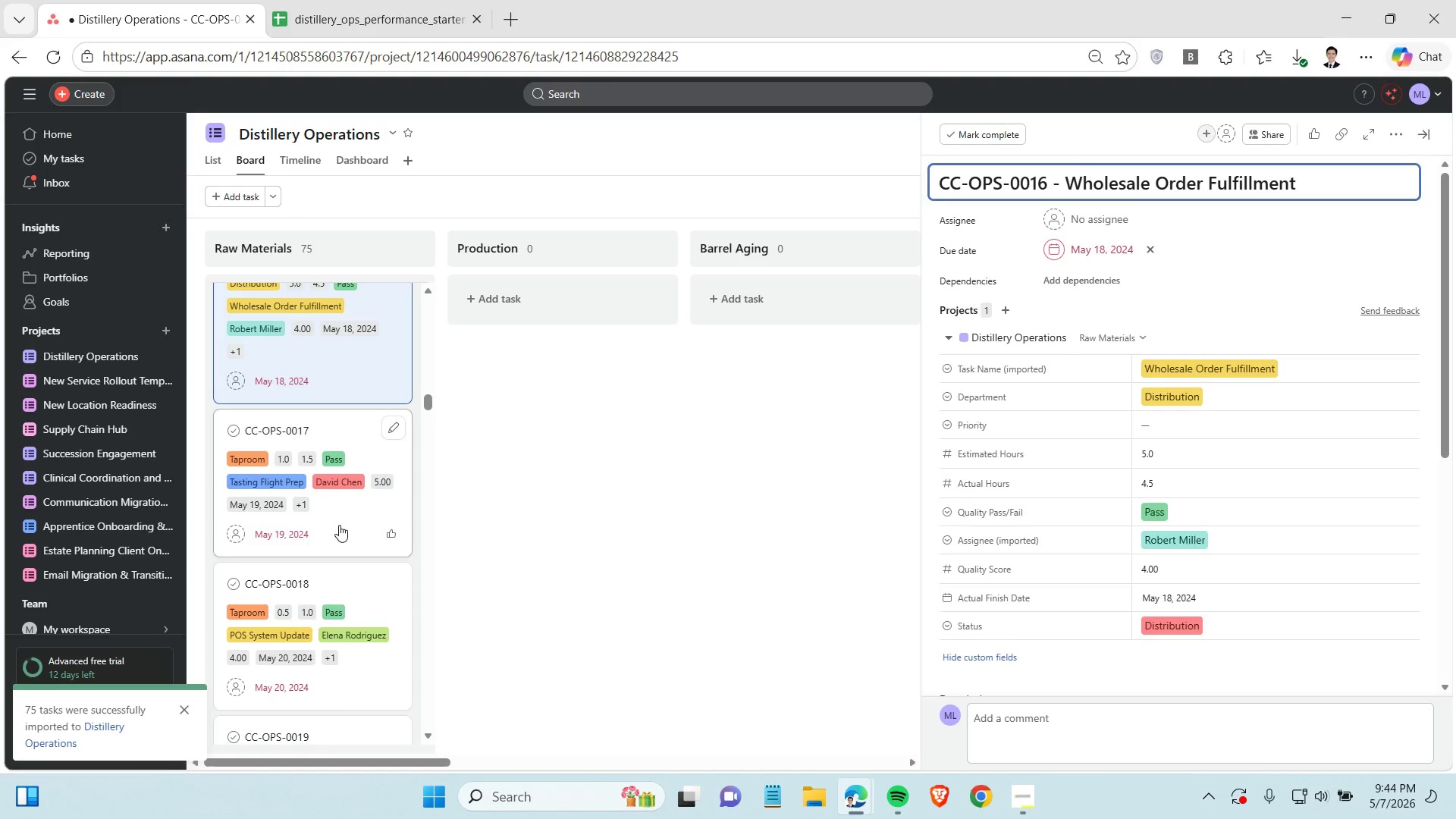 
left_click([339, 525])
 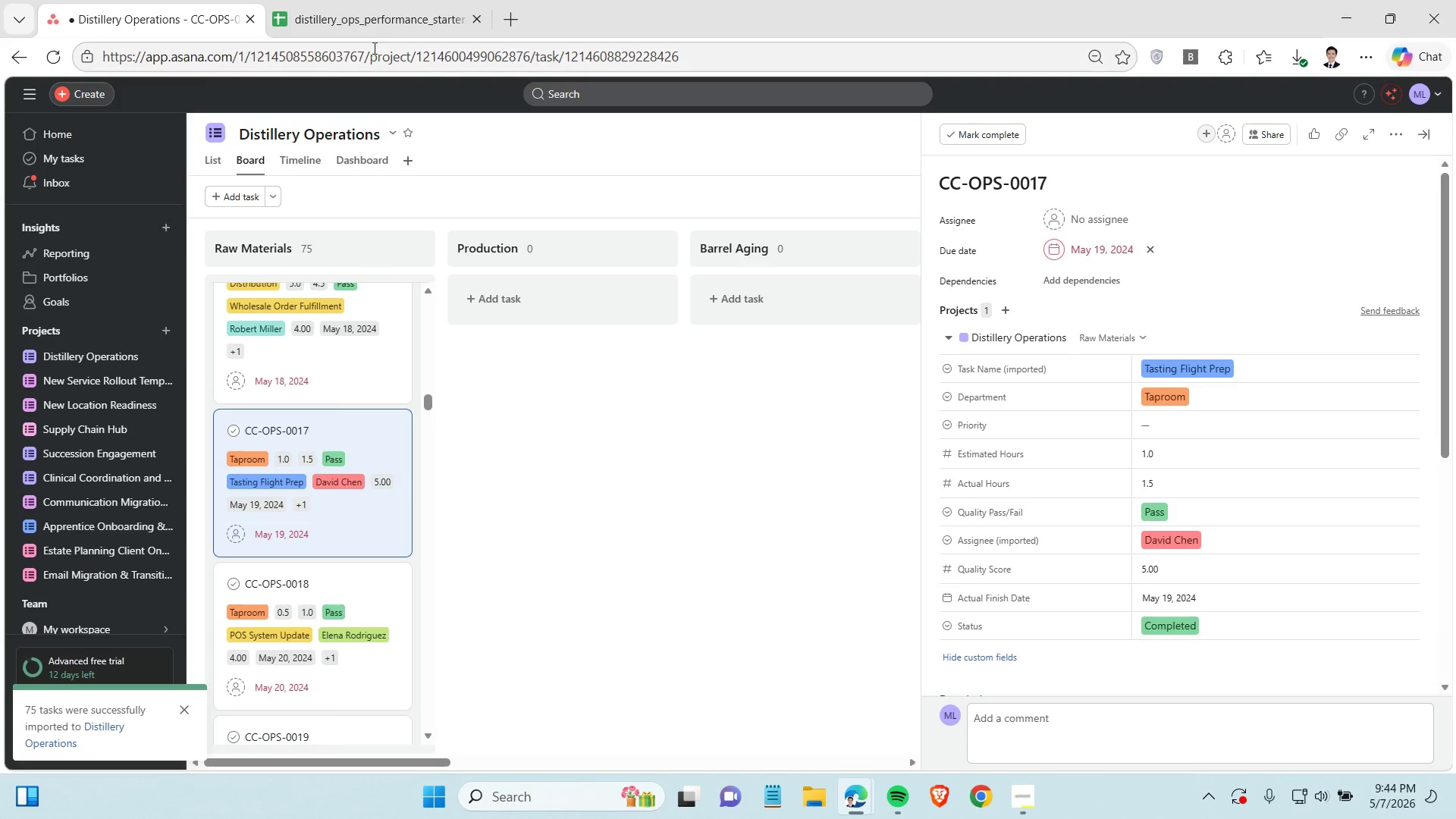 
left_click([376, 17])
 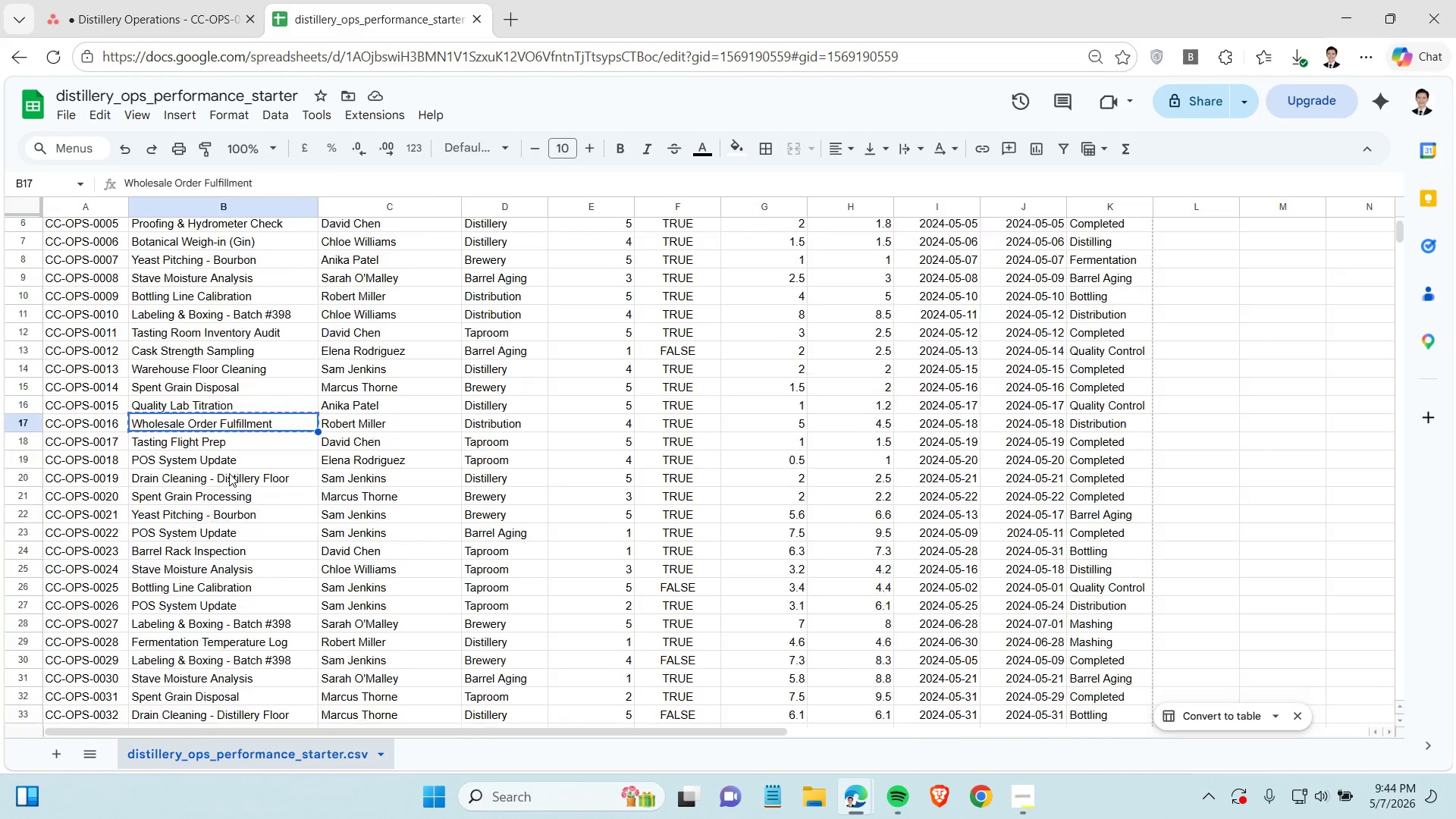 
scroll: coordinate [229, 473], scroll_direction: down, amount: 2.0
 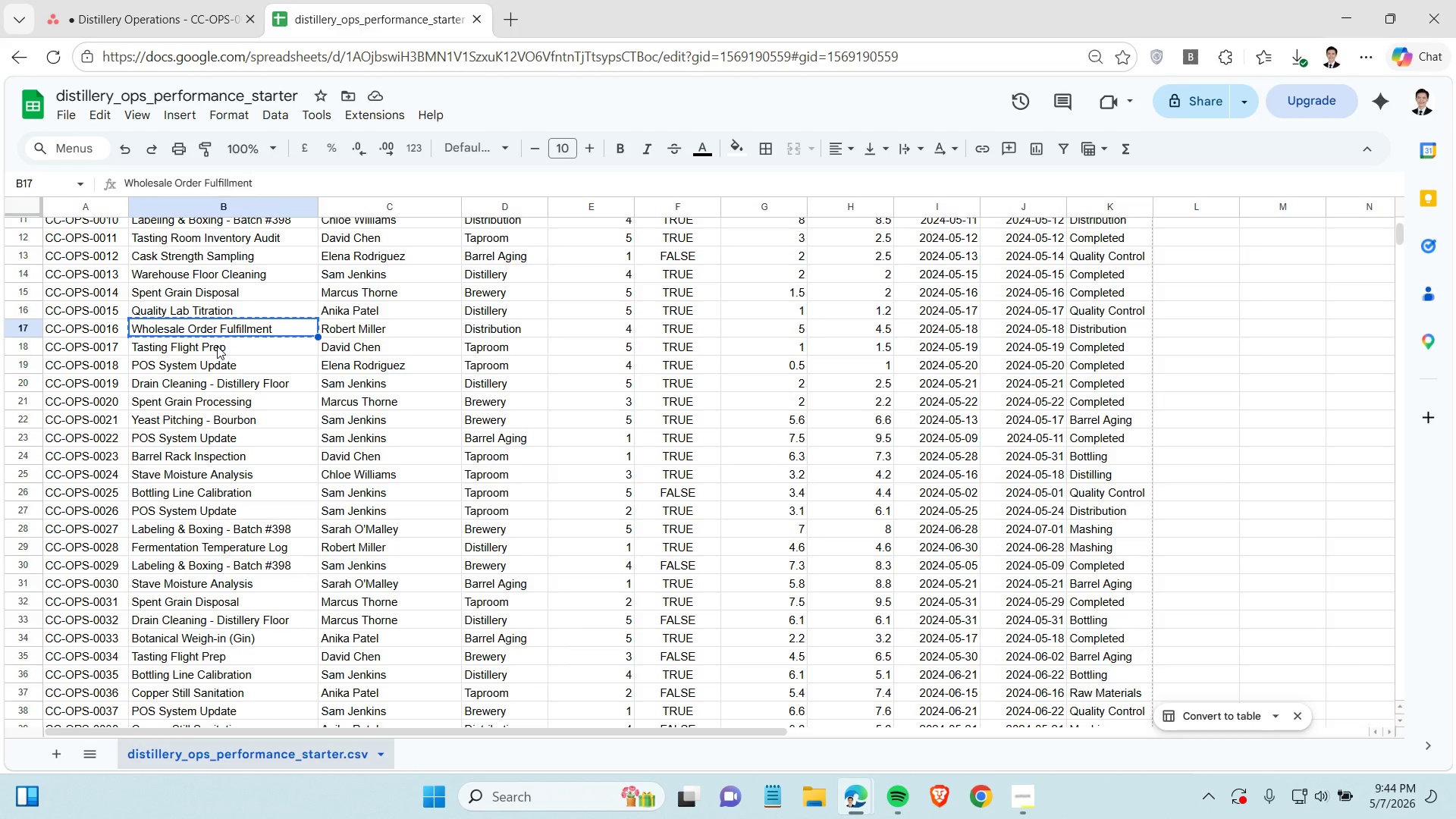 
left_click([217, 346])
 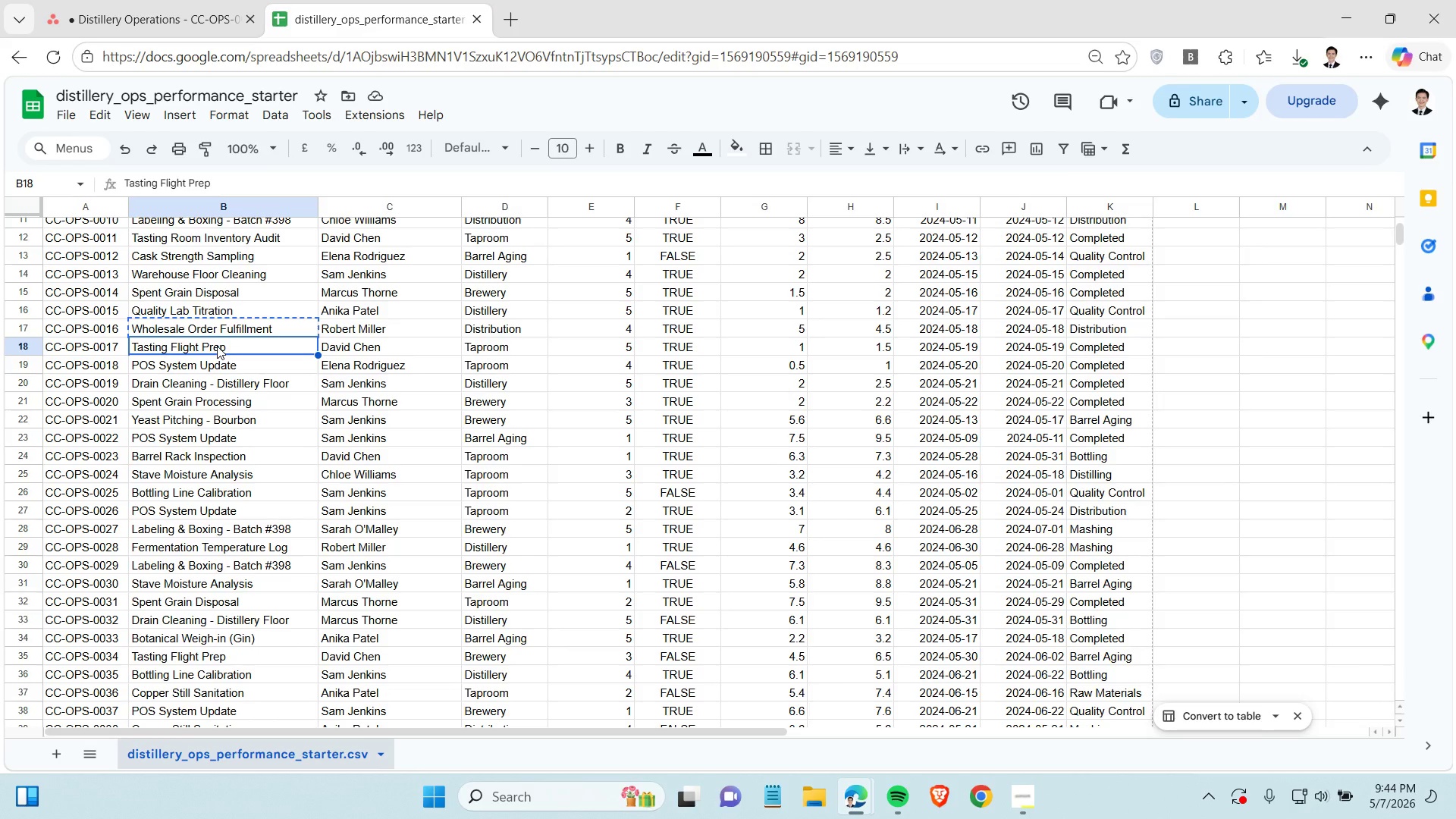 
key(Control+C)
 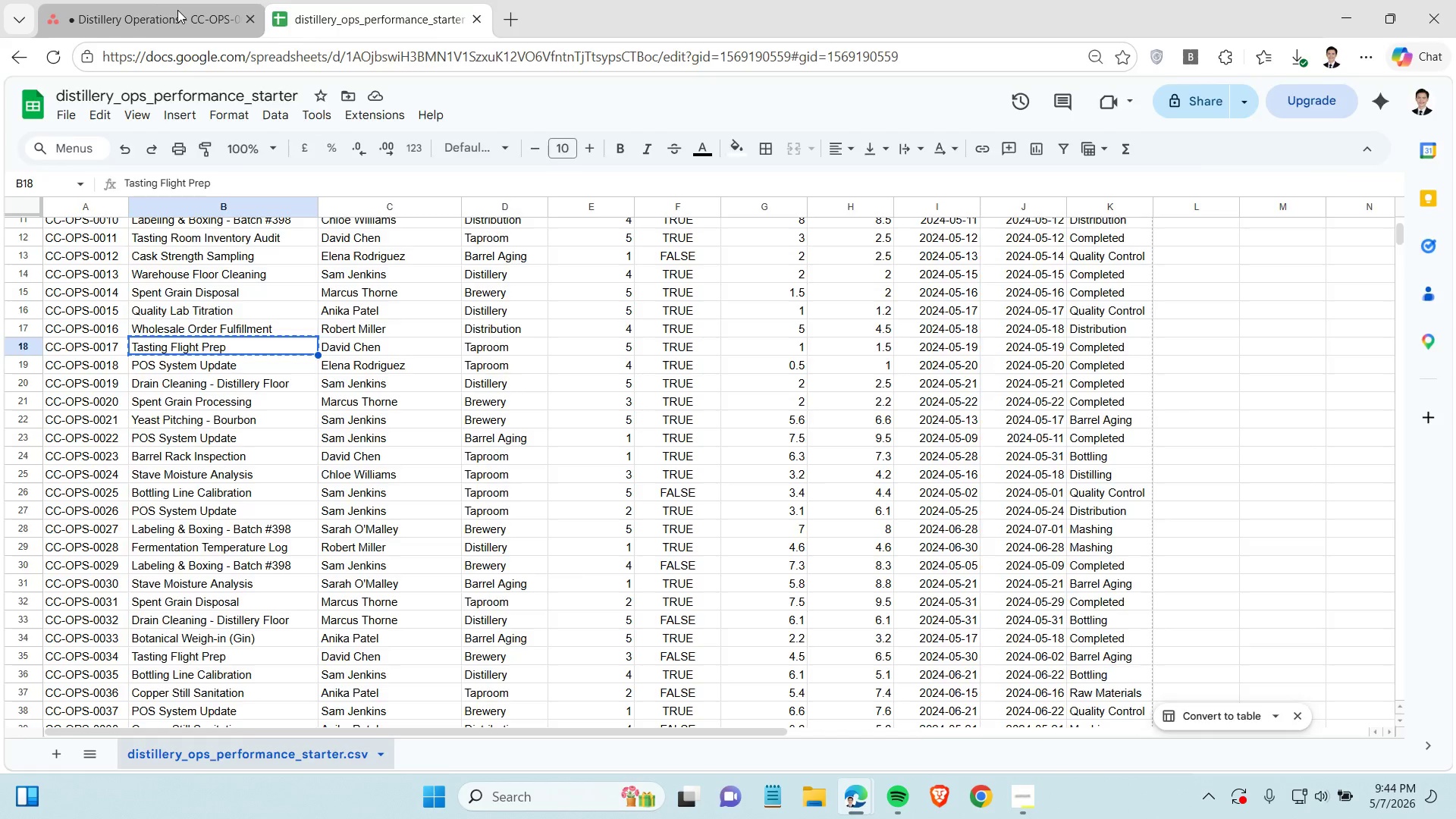 
left_click([177, 10])
 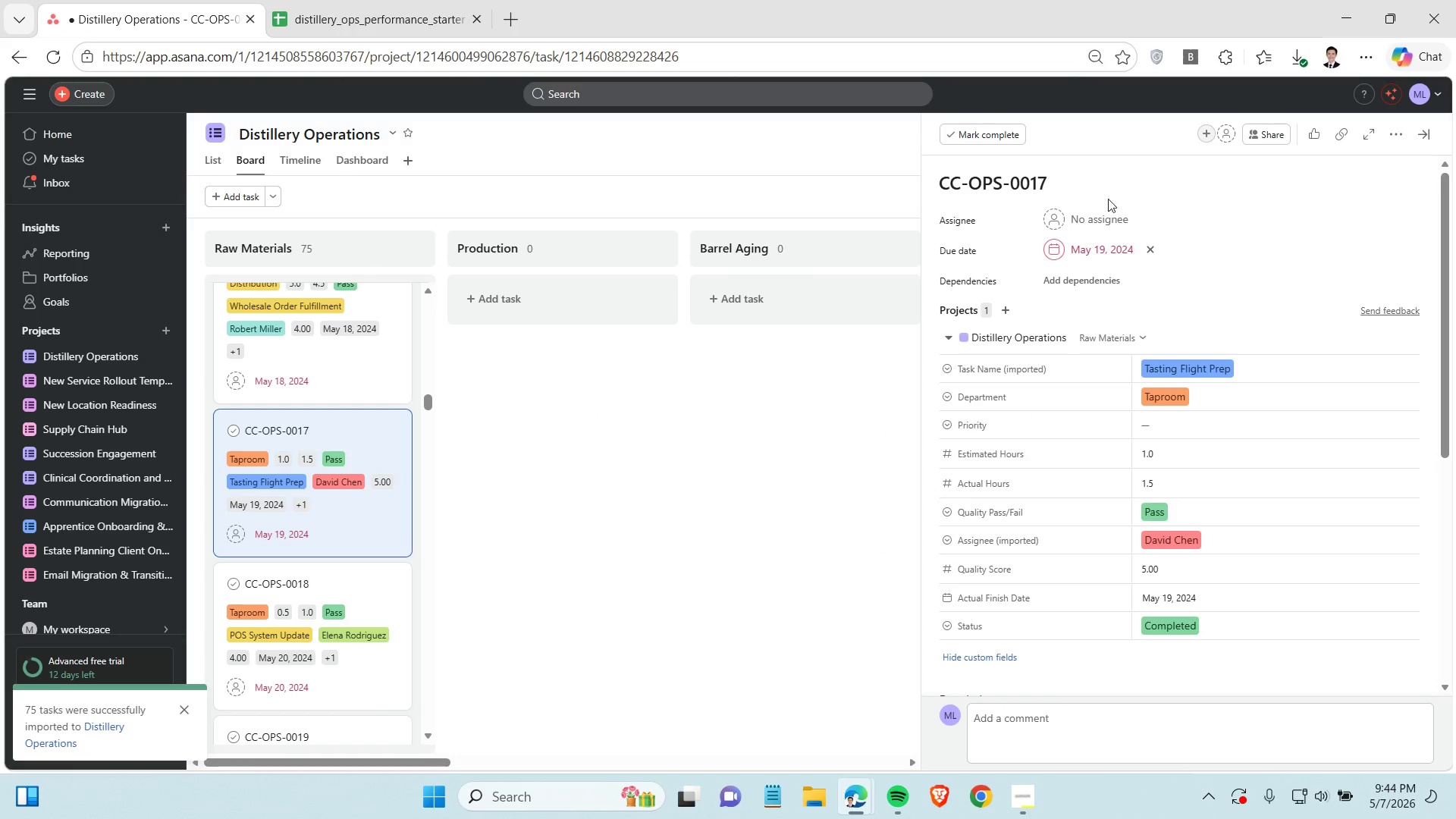 
left_click([1083, 176])
 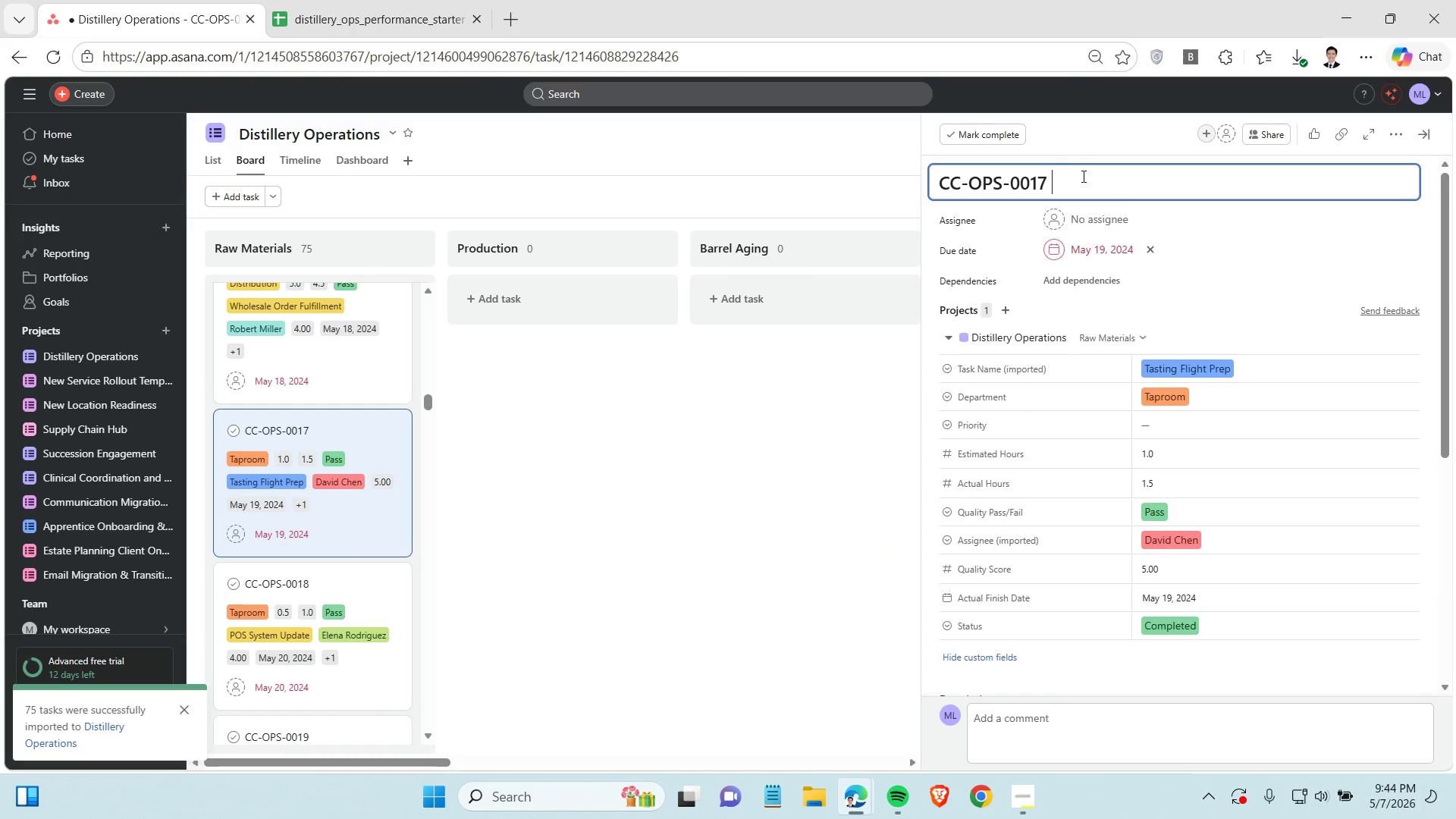 
key(Space)
 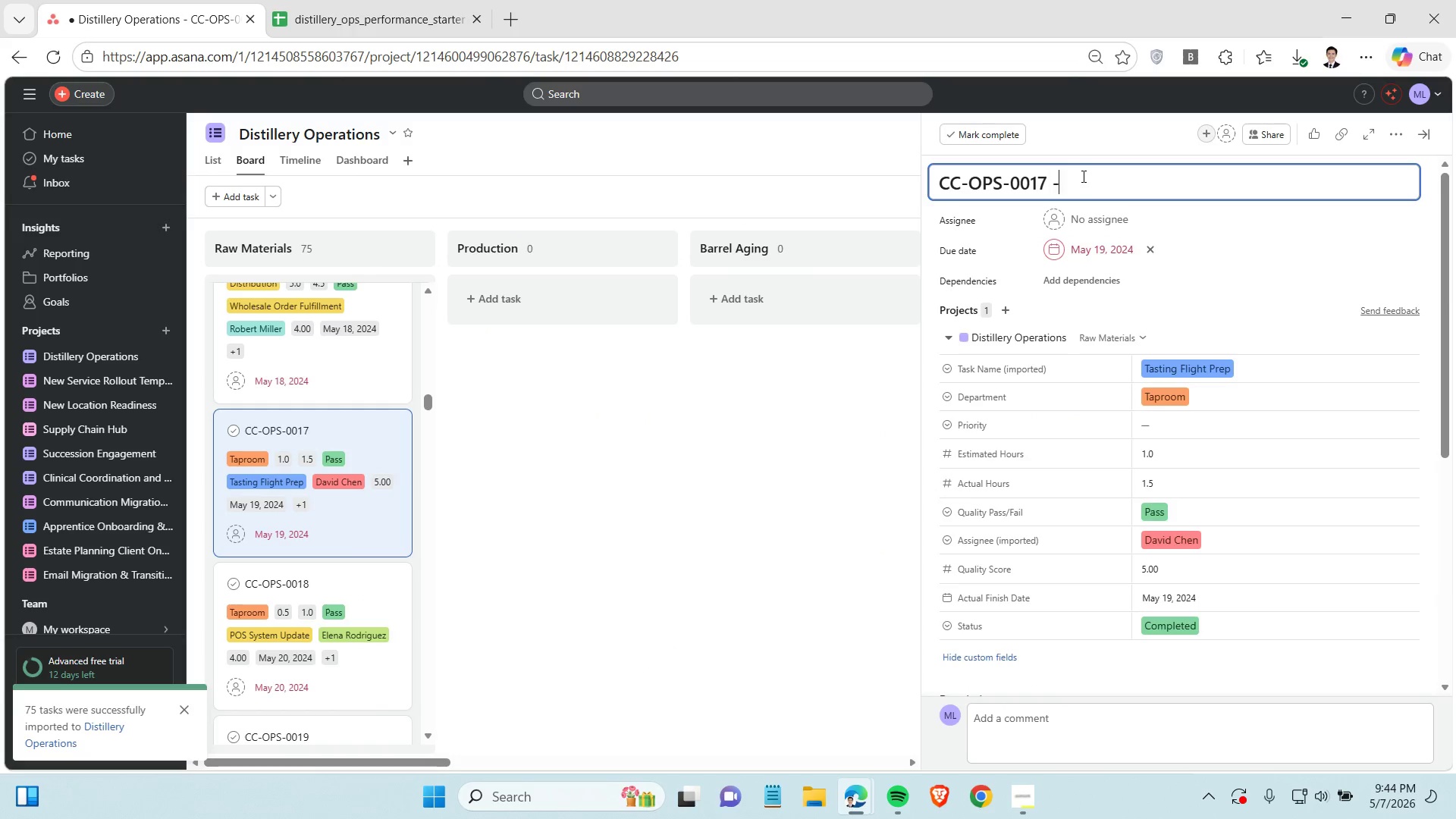 
key(Minus)
 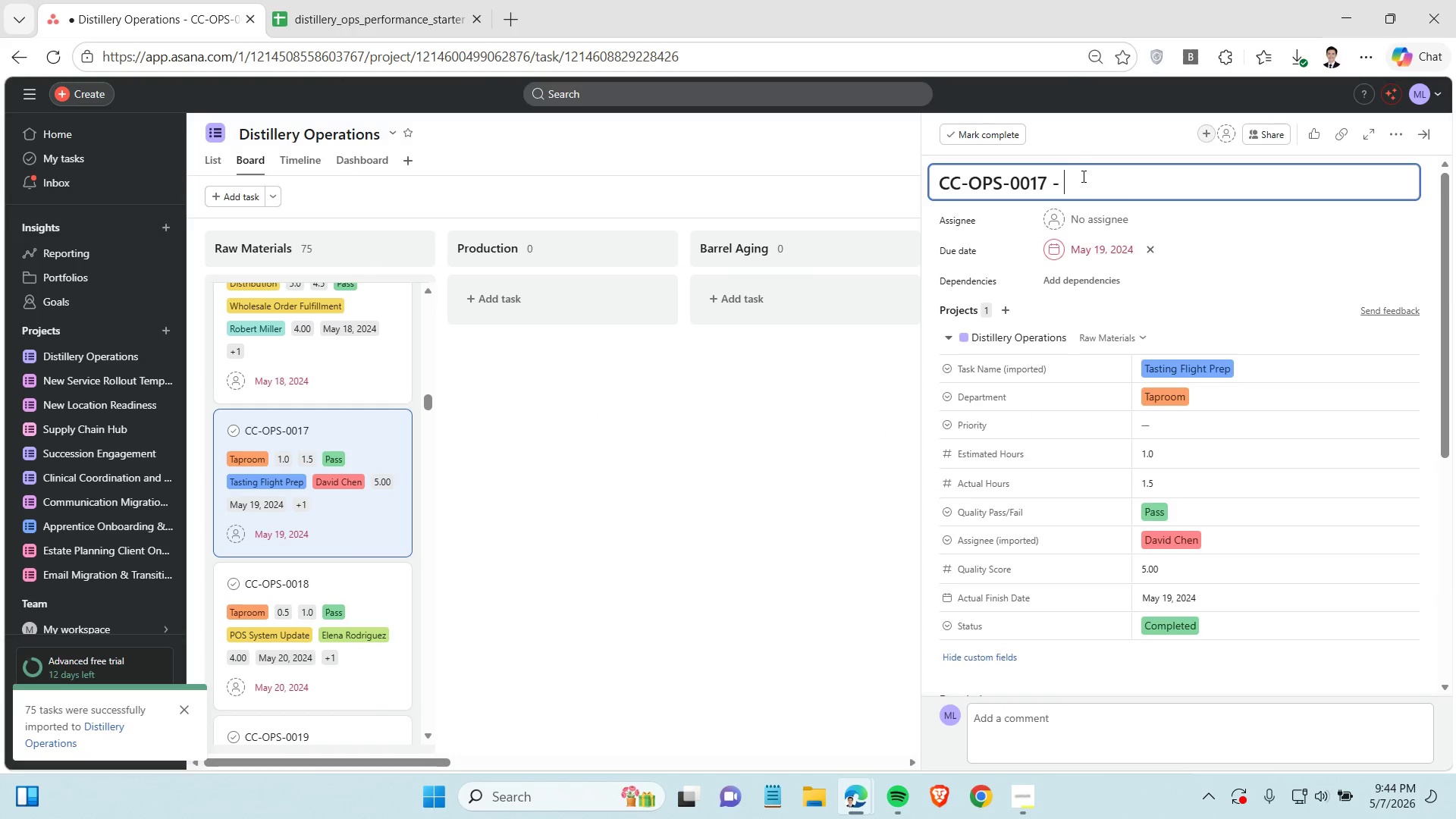 
key(Space)
 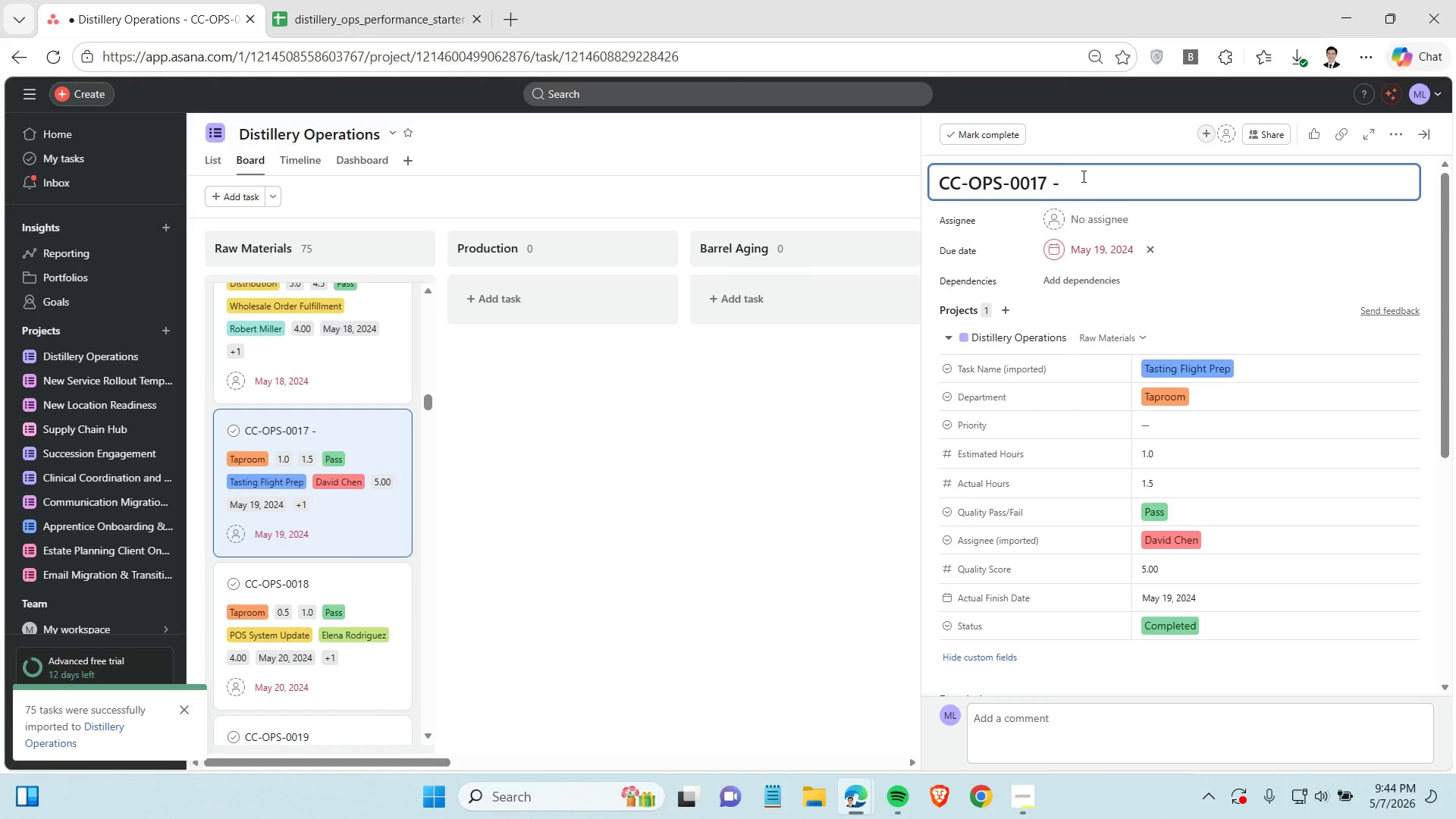 
key(Control+V)
 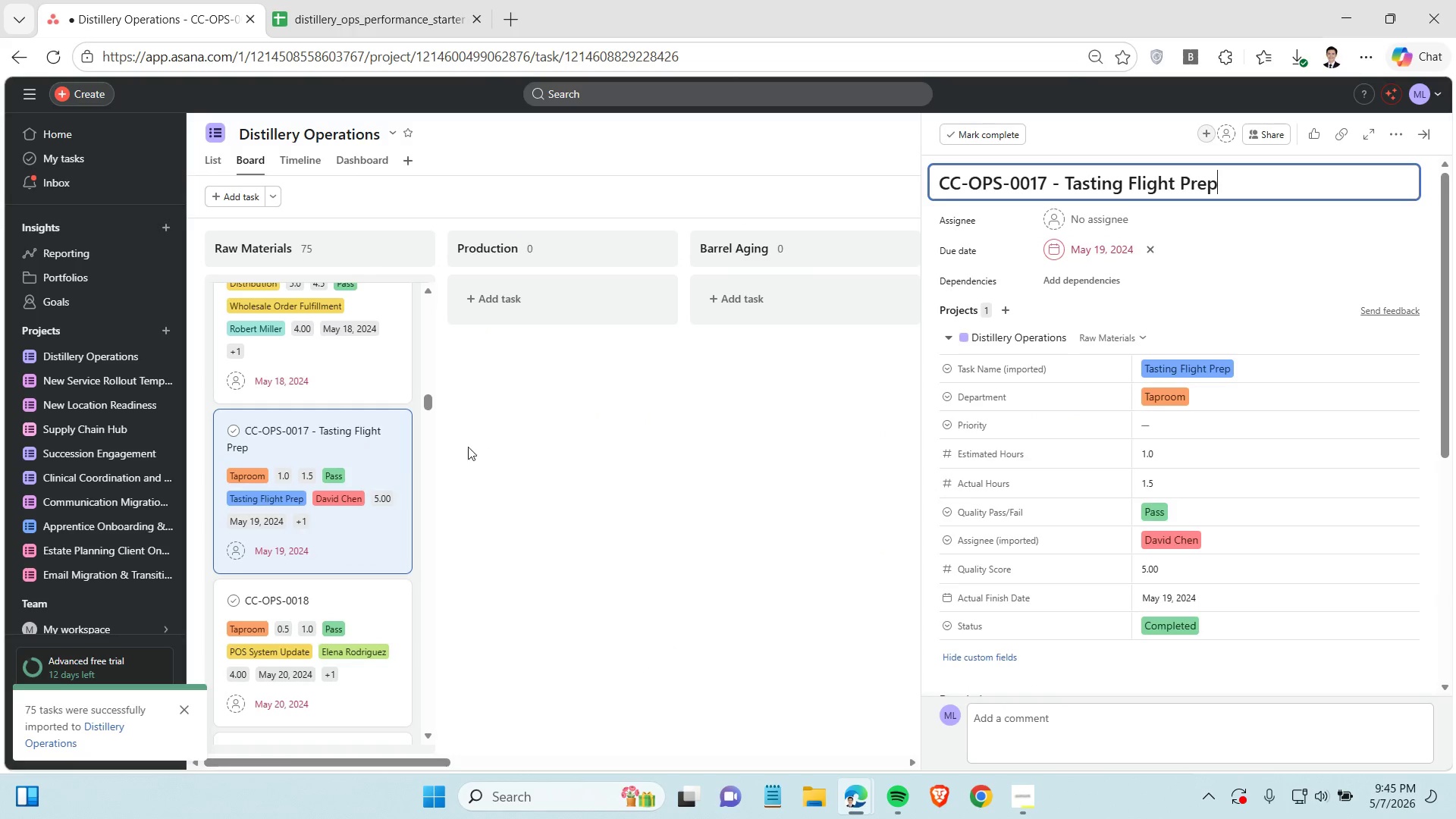 
scroll: coordinate [390, 466], scroll_direction: down, amount: 2.0
 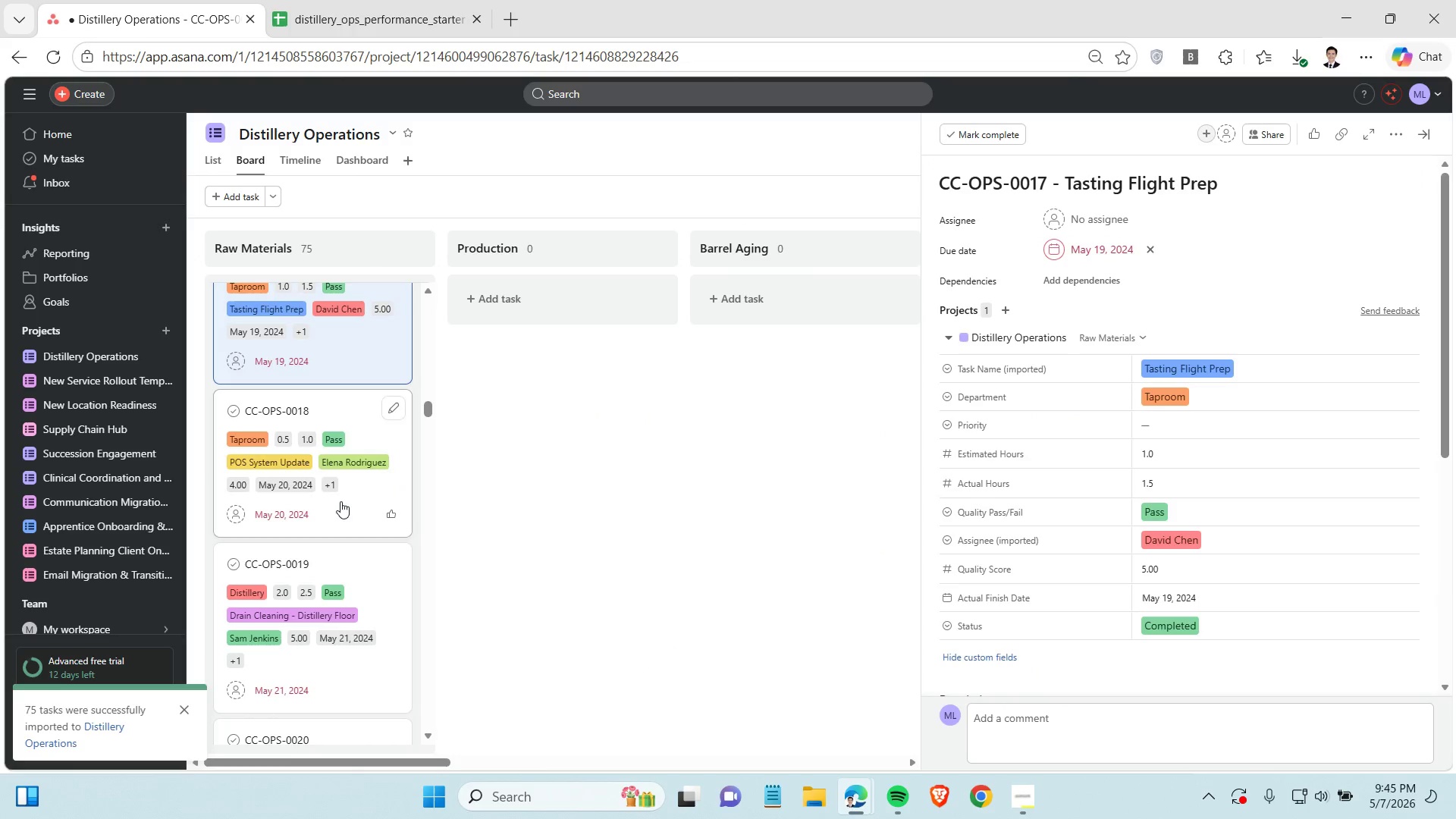 
left_click([340, 501])
 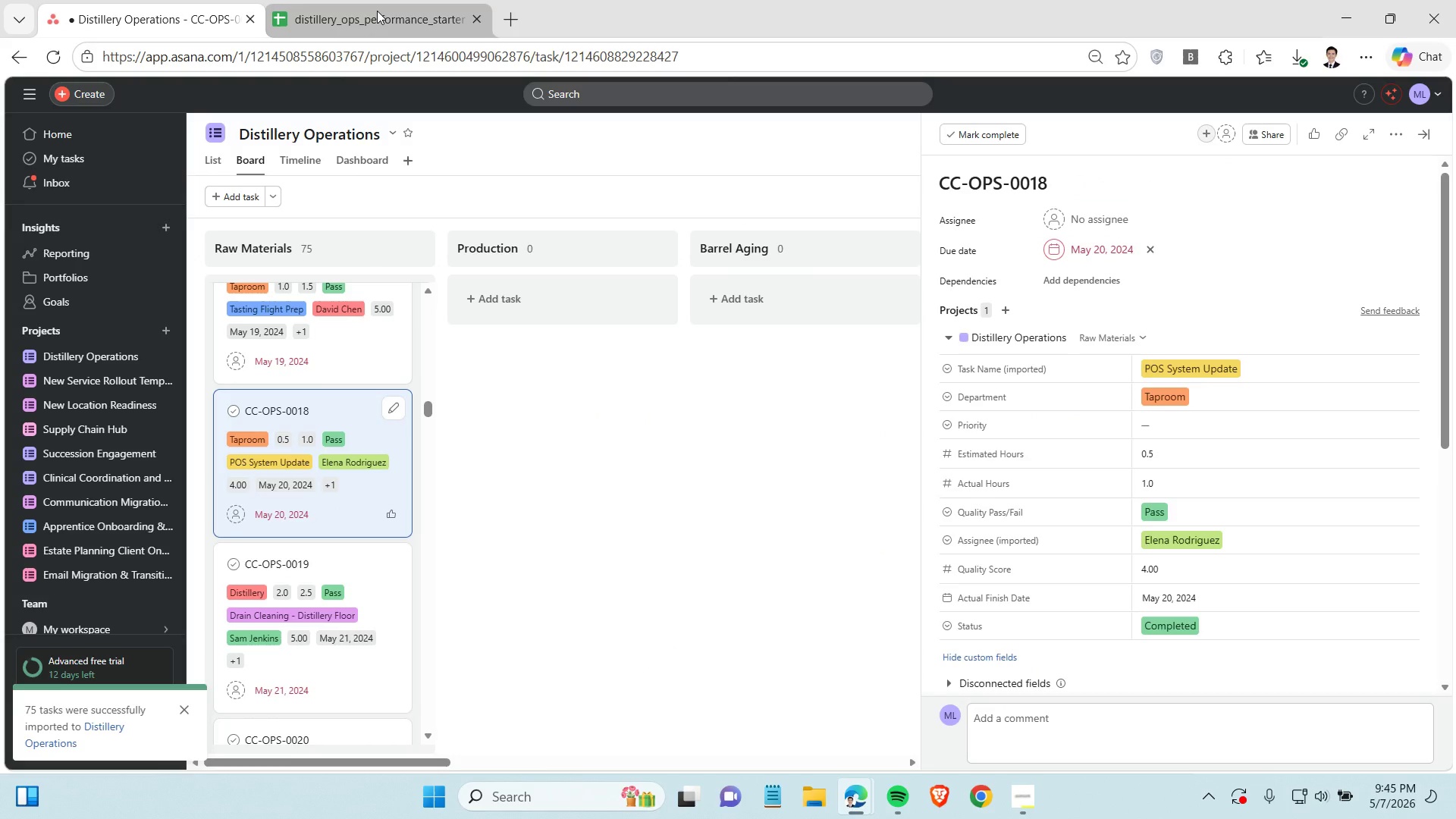 
left_click([377, 11])
 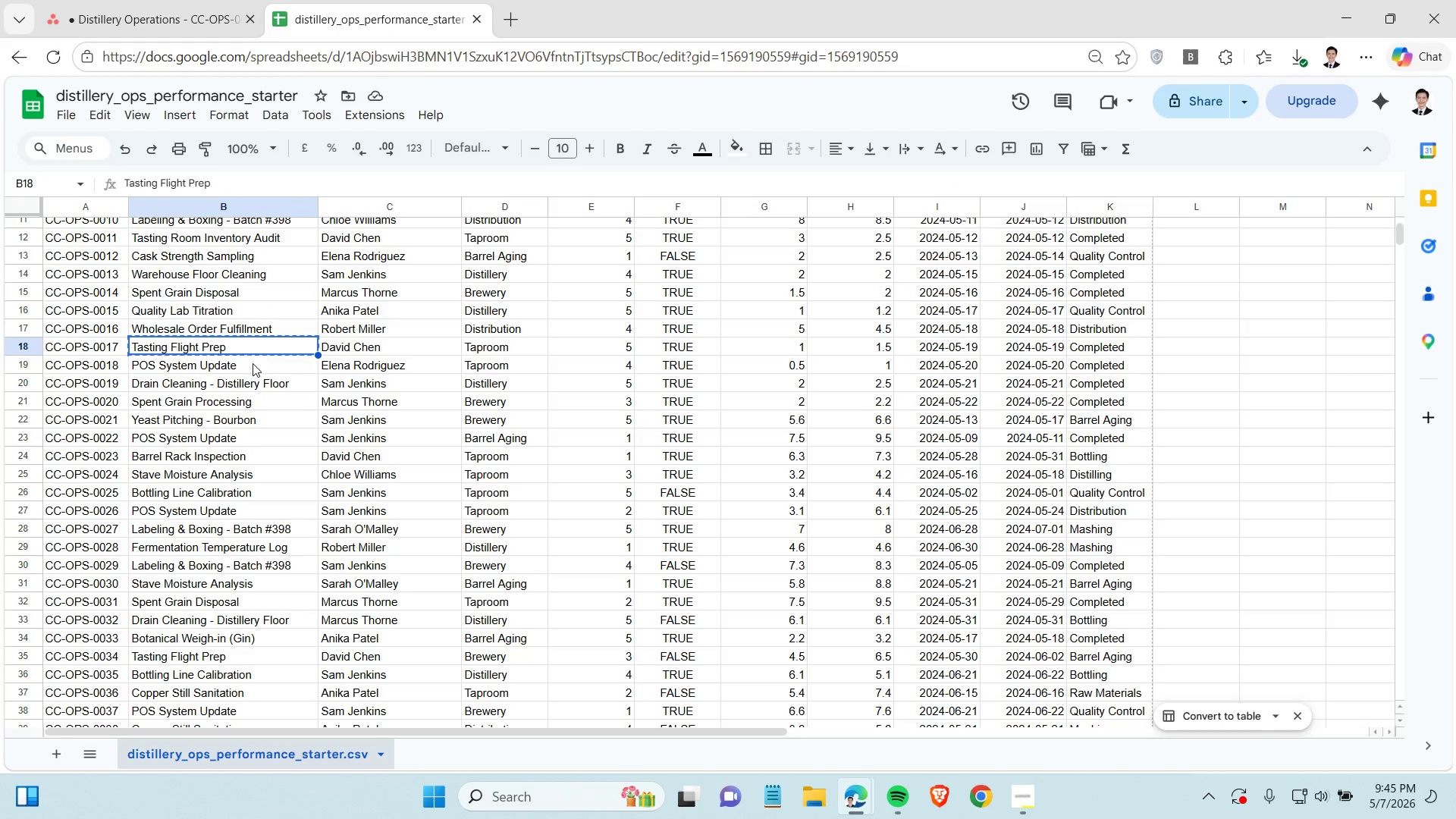 
left_click([253, 363])
 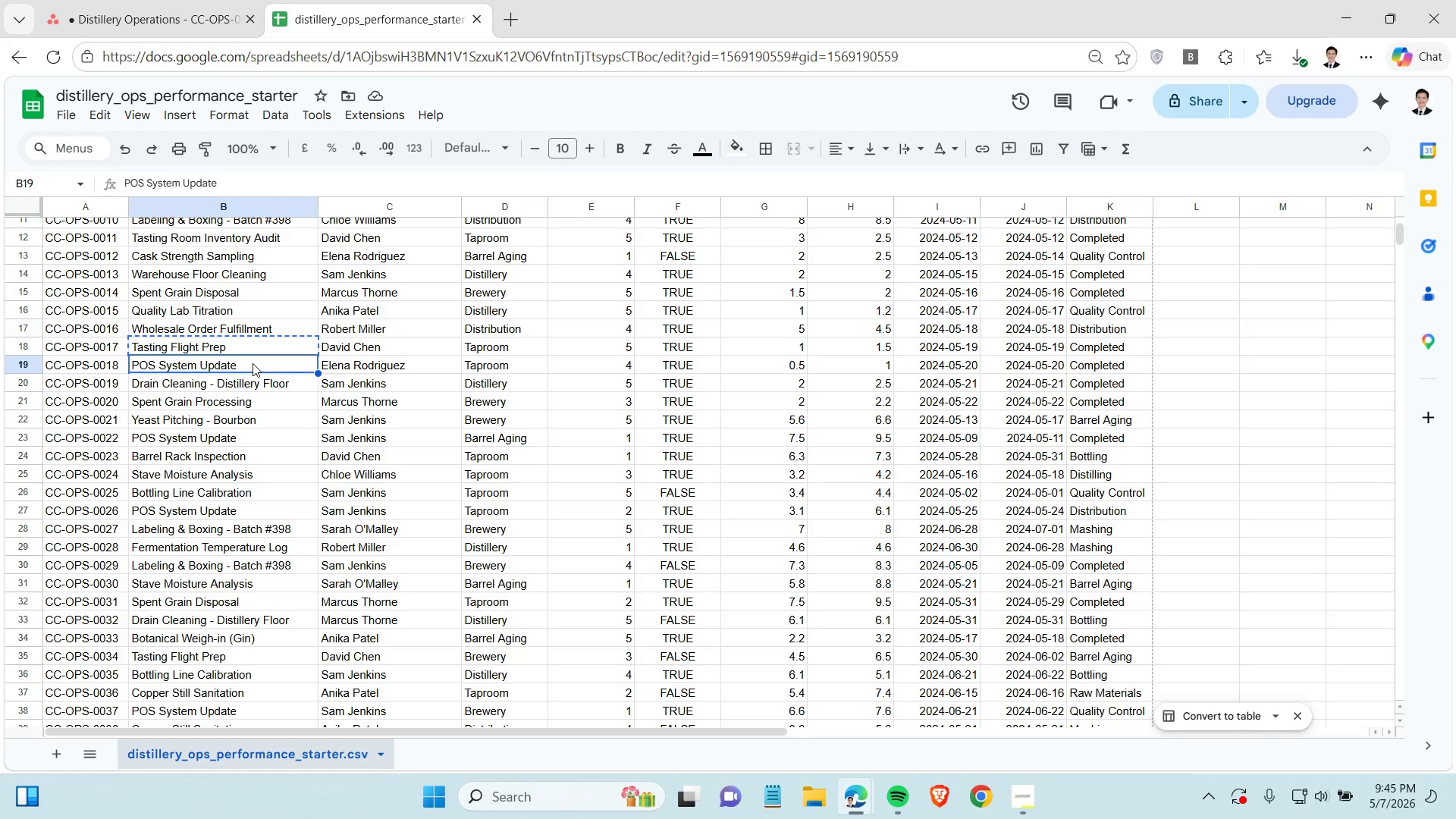 
key(Control+C)
 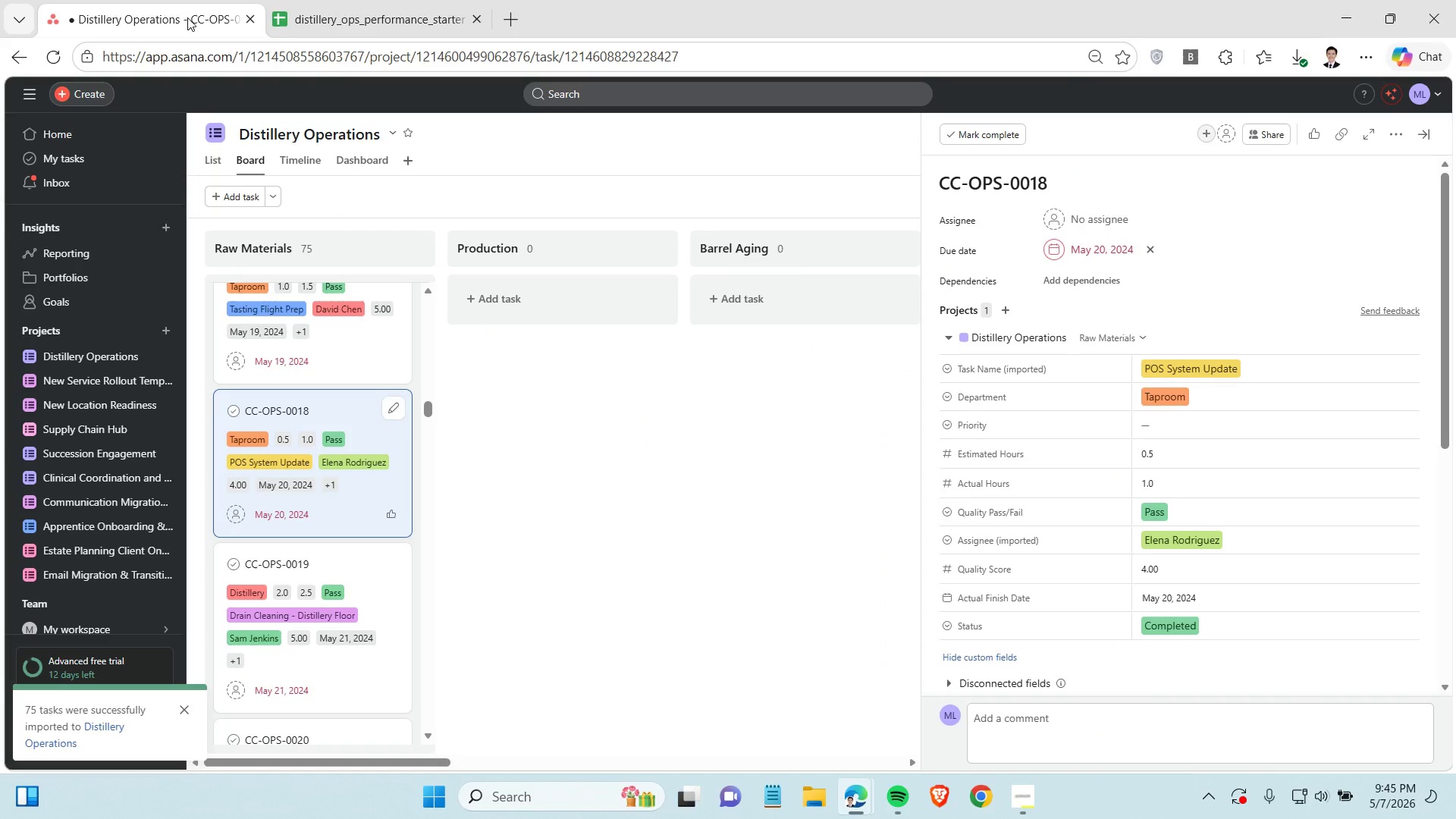 
left_click([187, 17])
 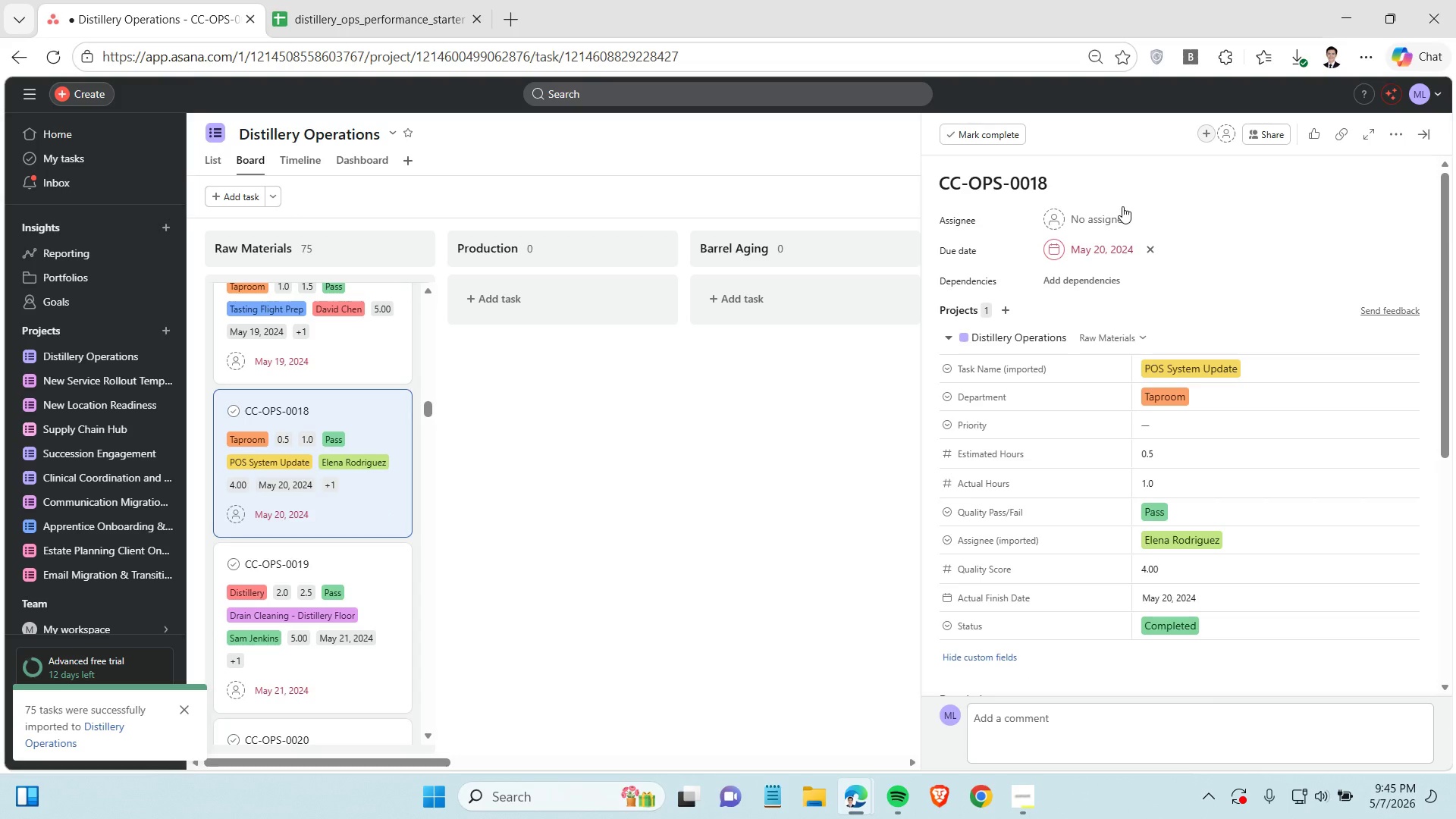 
left_click([1110, 187])
 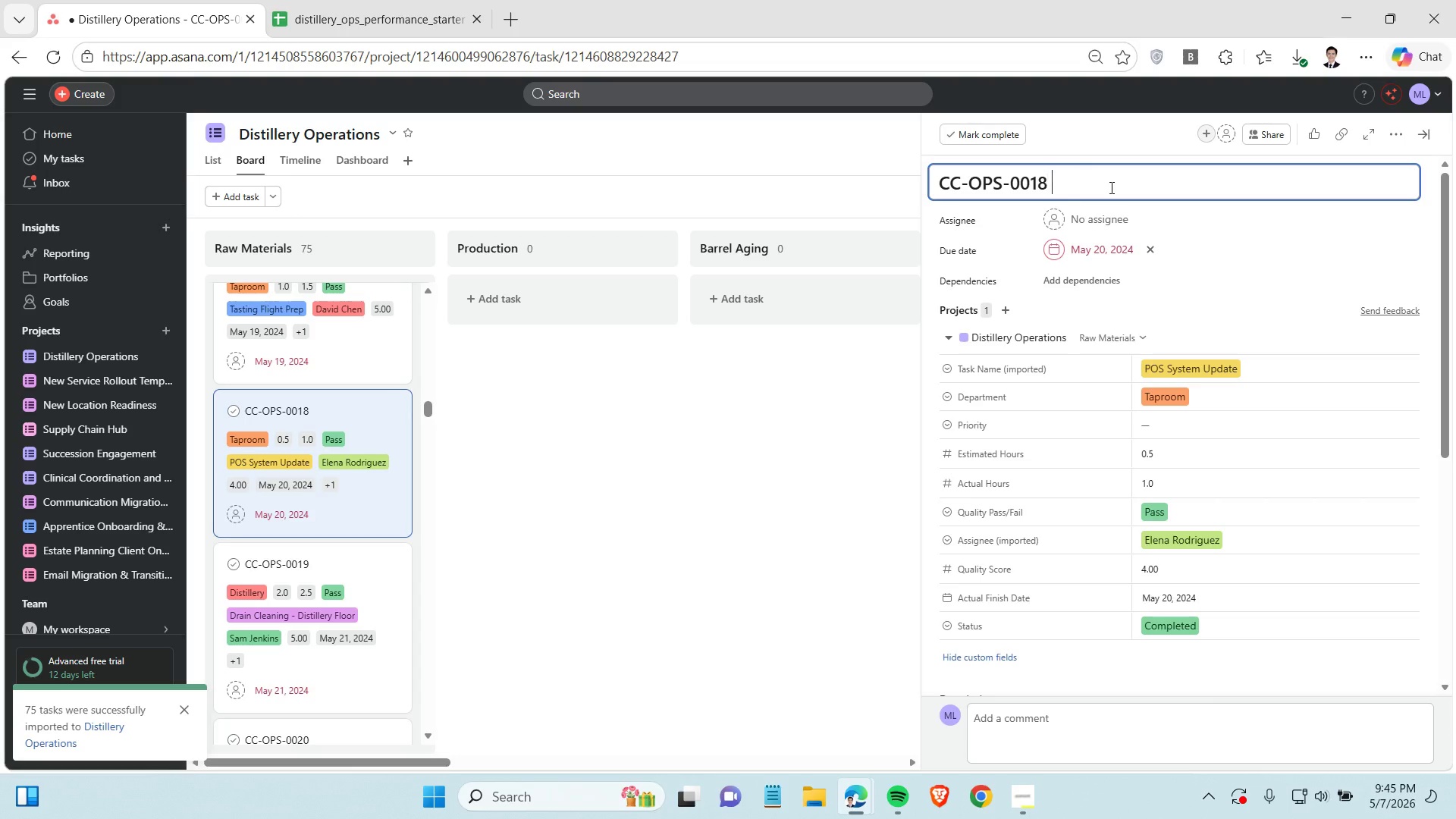 
key(Space)
 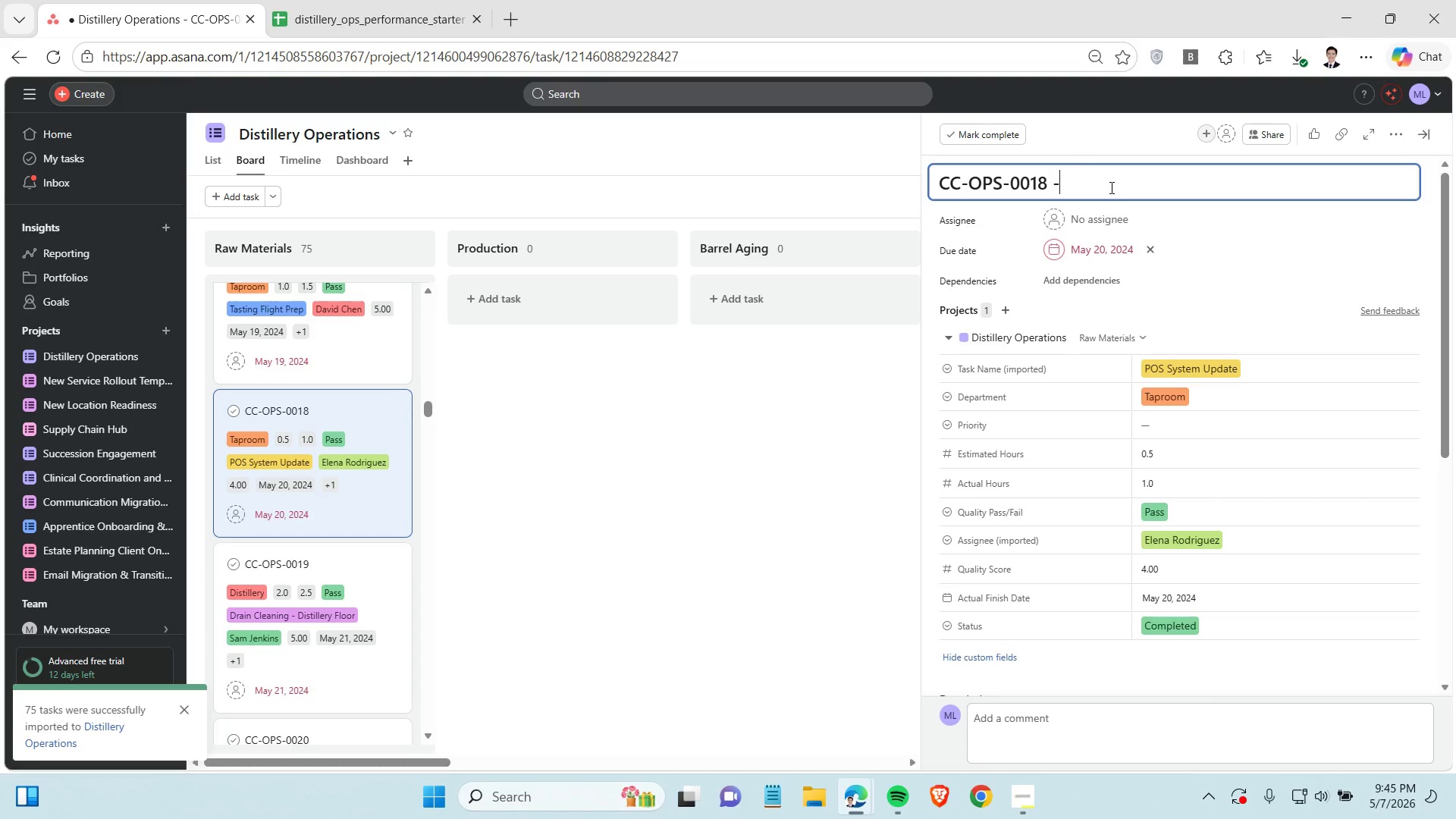 
key(Minus)
 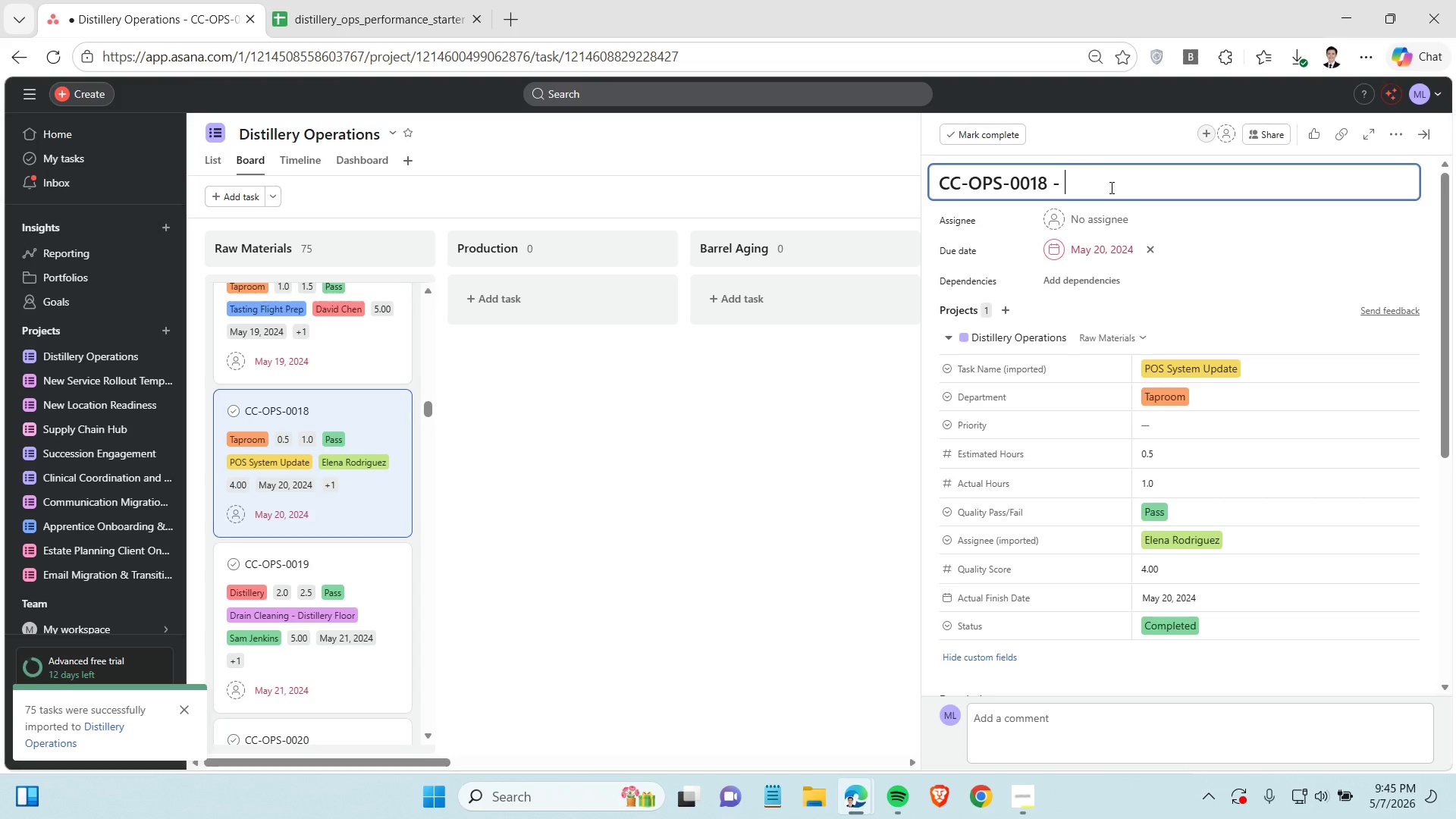 
key(Space)
 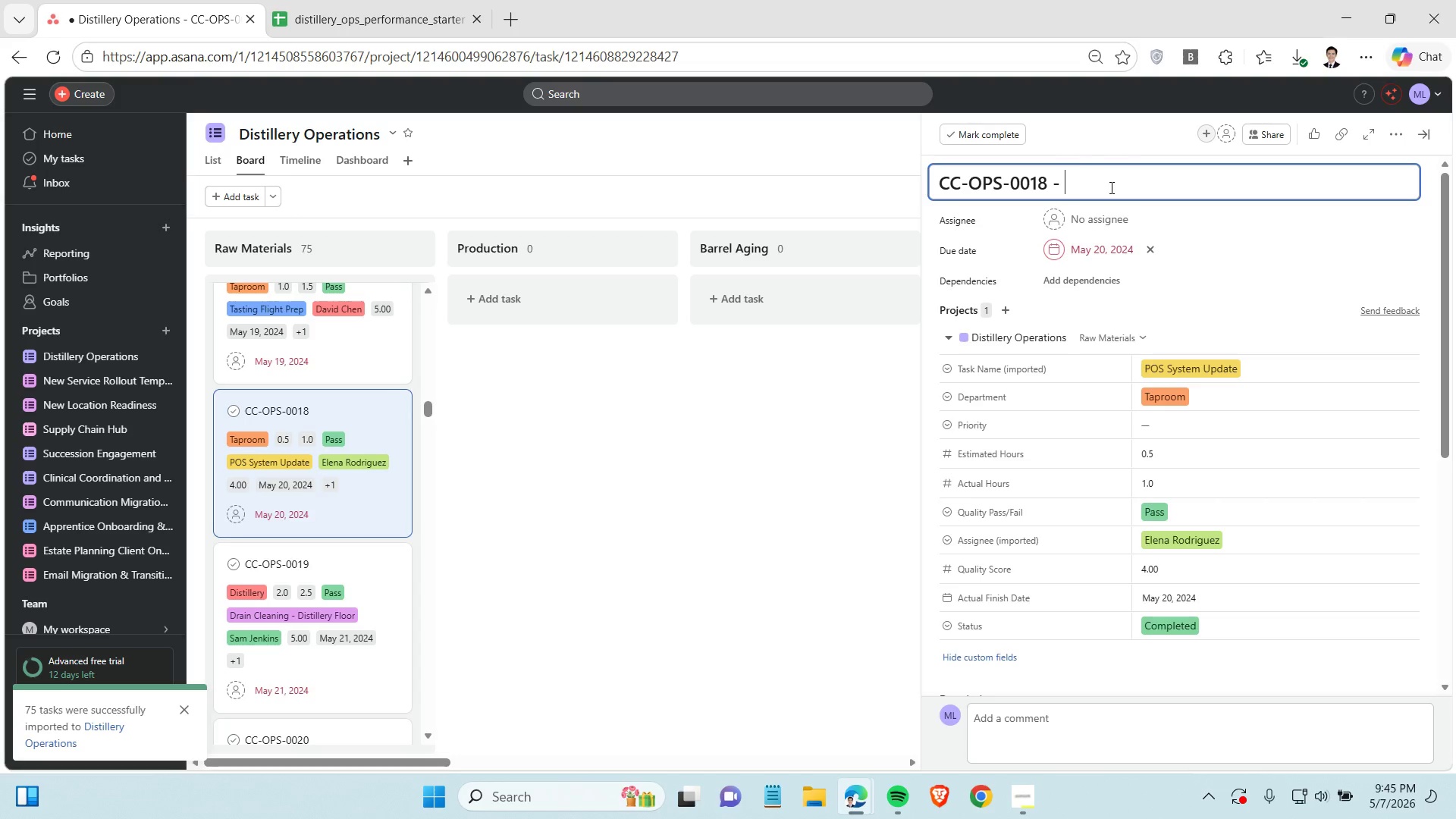 
key(Control+ControlLeft)
 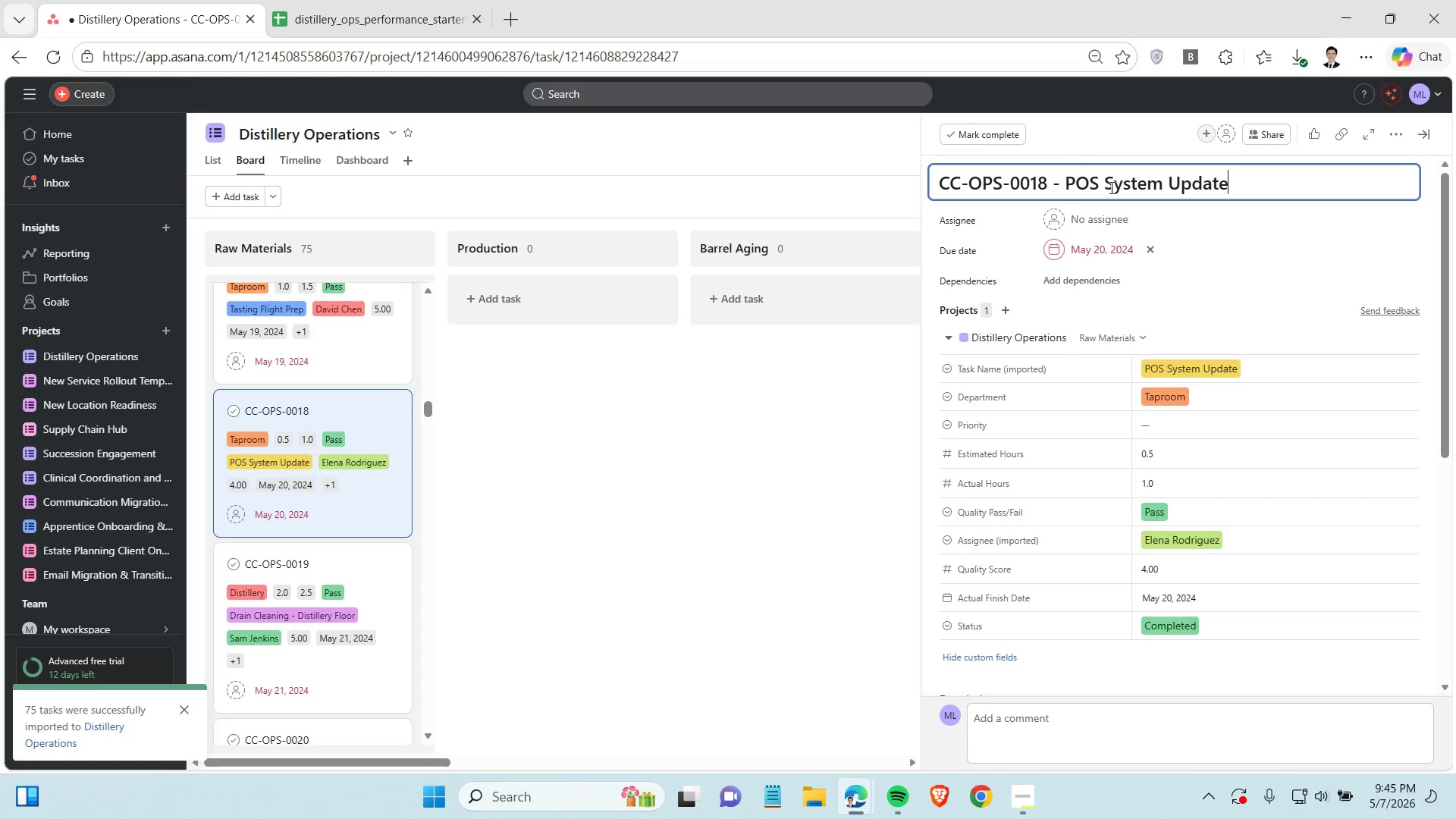 
key(Control+V)
 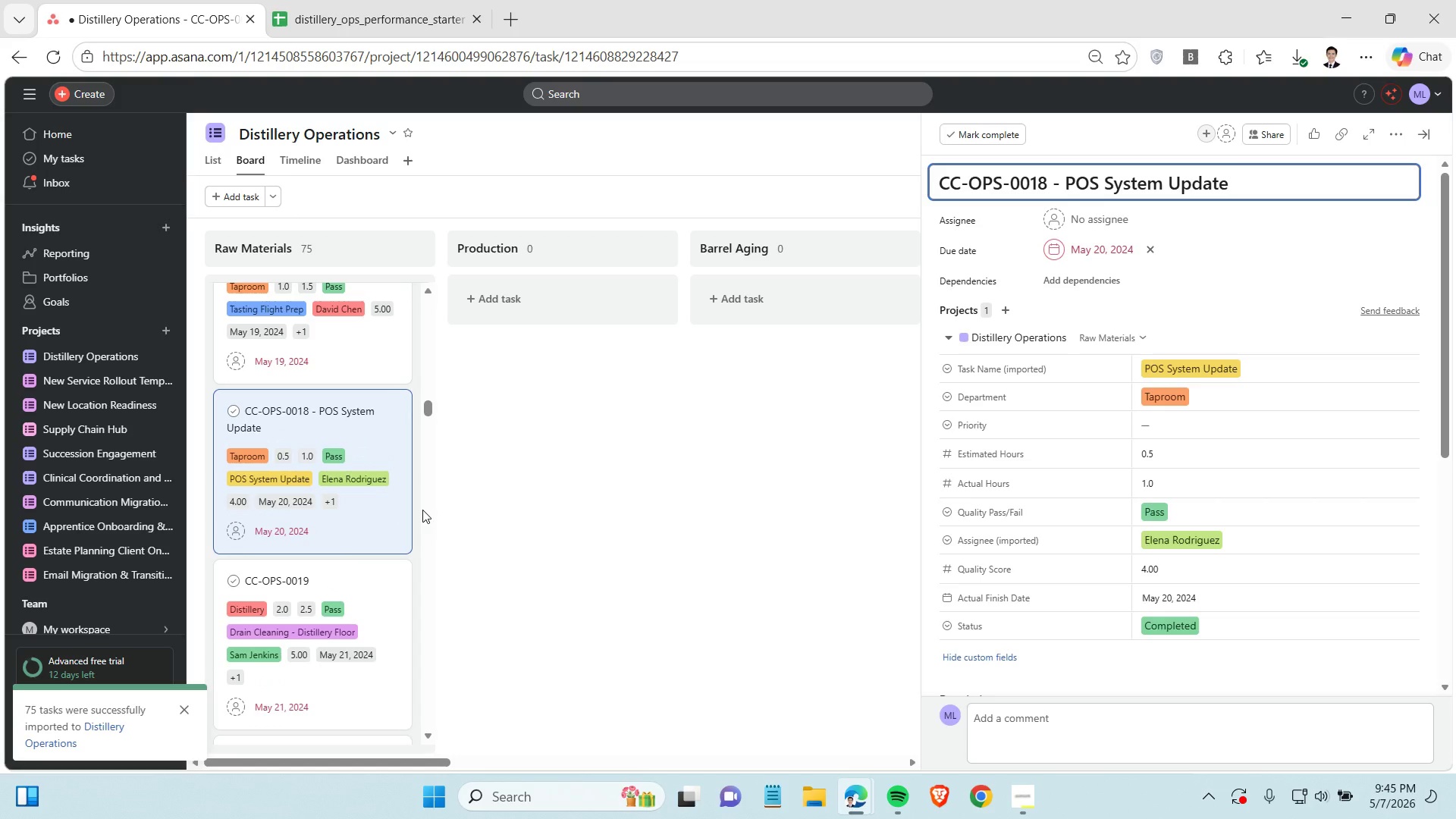 
scroll: coordinate [369, 544], scroll_direction: down, amount: 2.0
 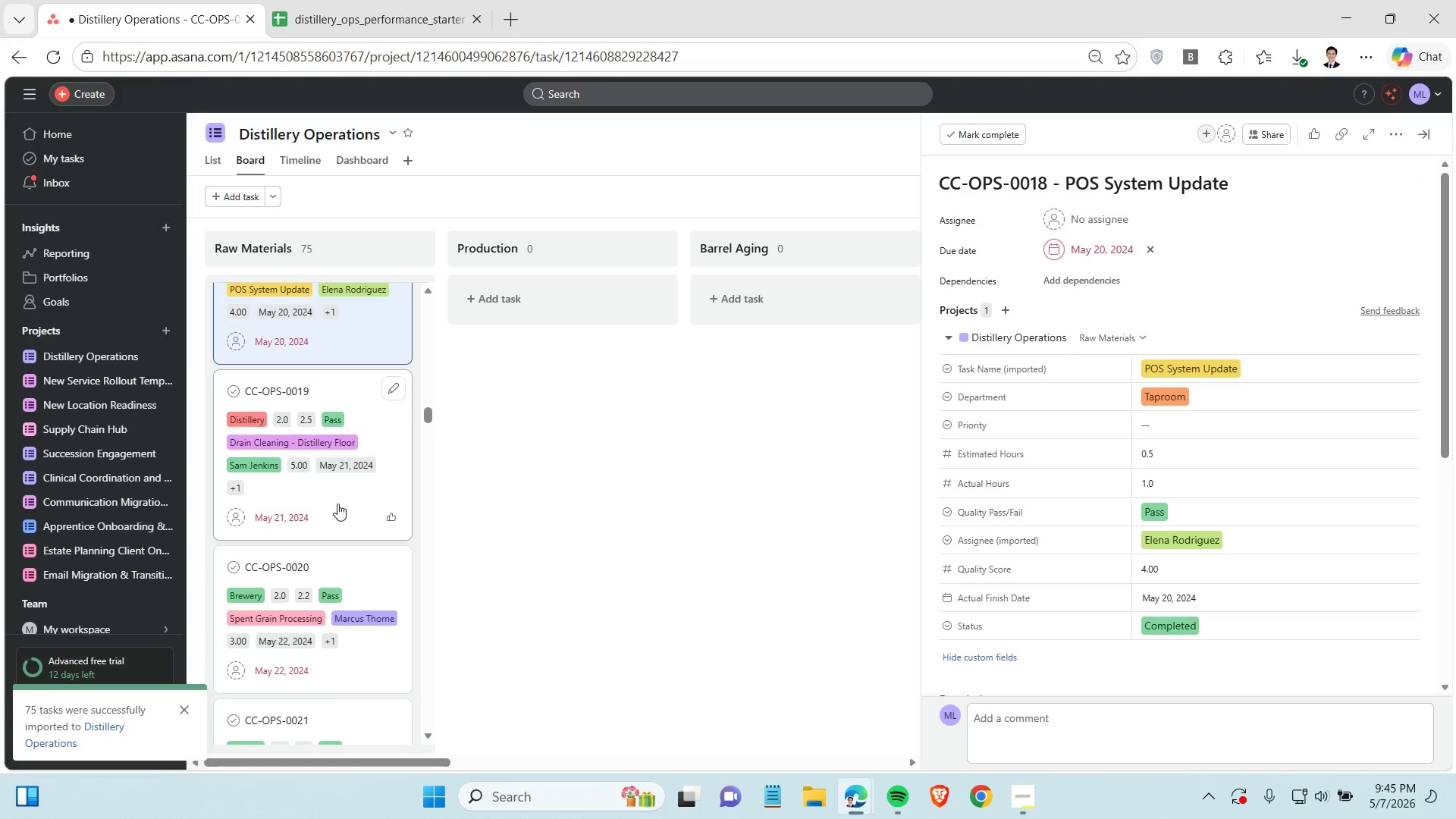 
left_click([336, 504])
 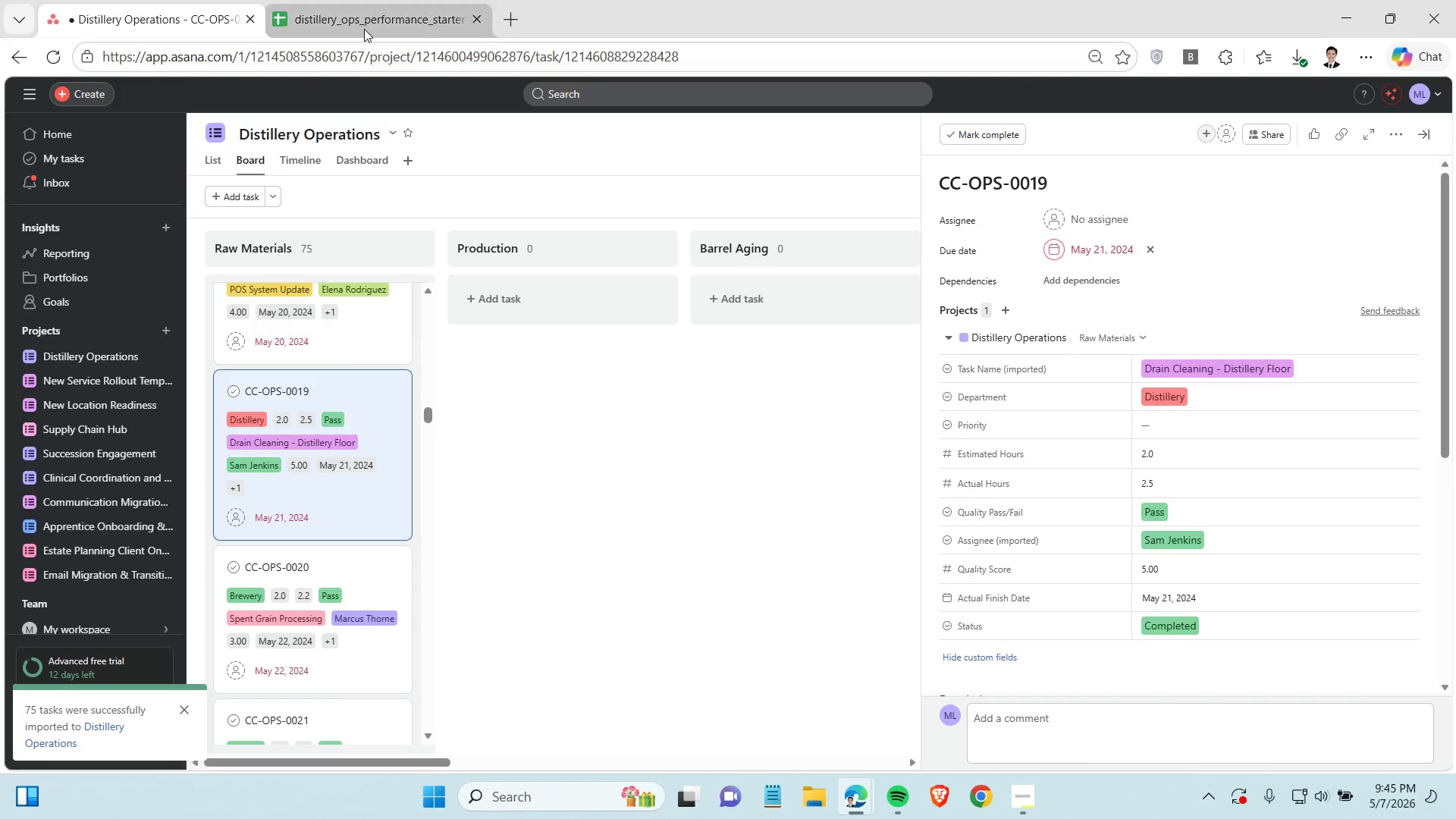 
left_click([365, 27])
 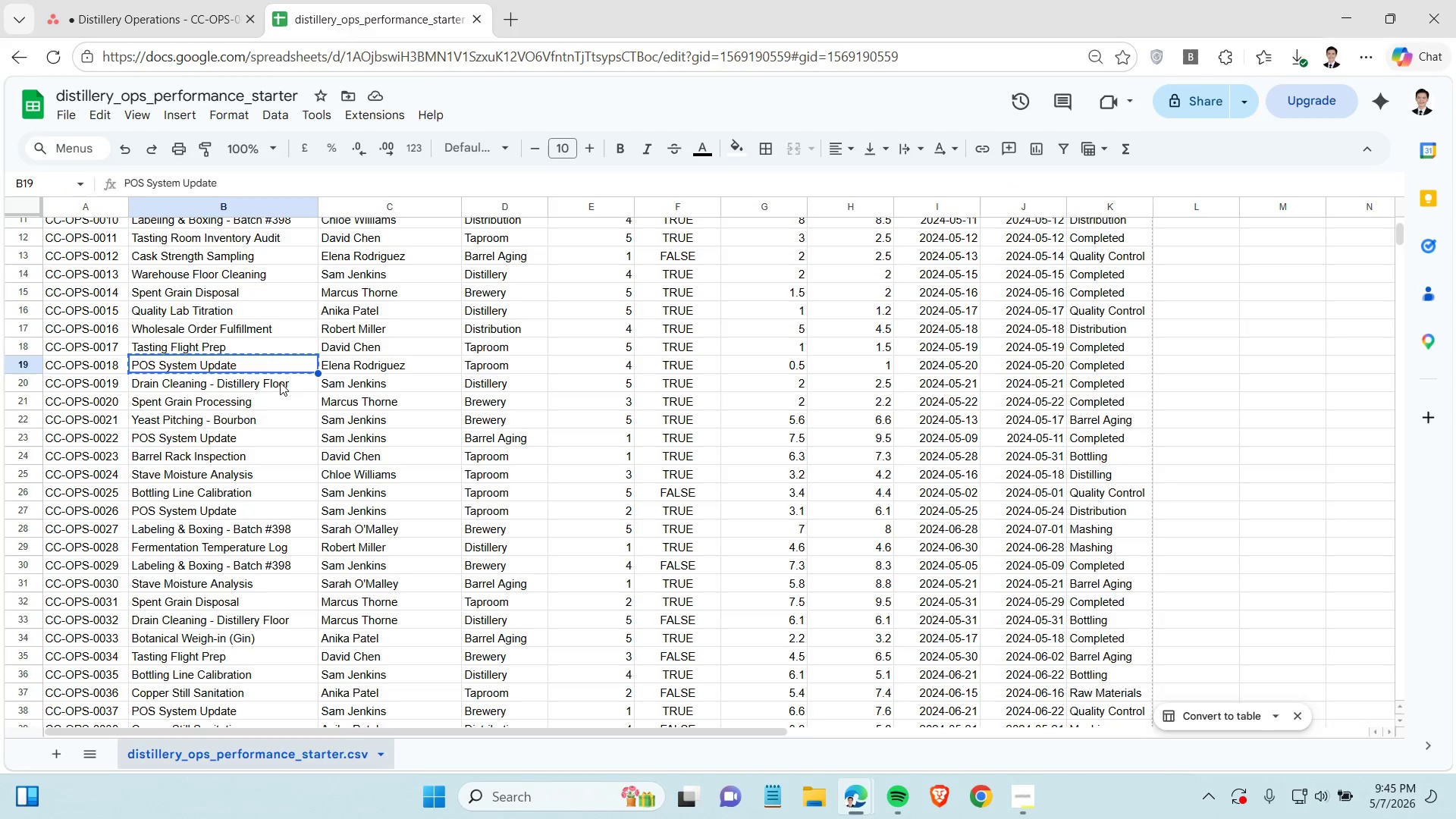 
left_click([280, 382])
 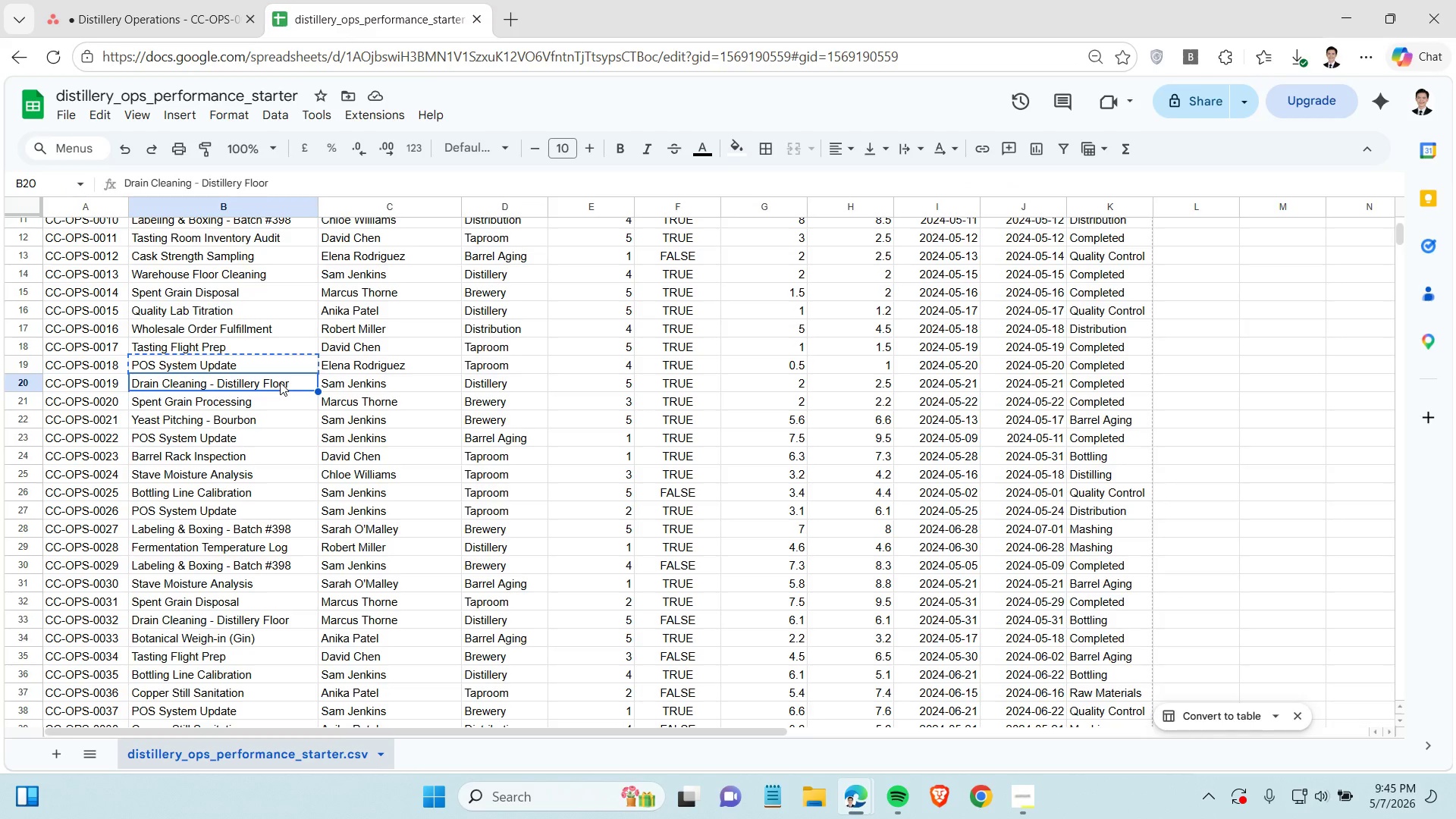 
key(Control+C)
 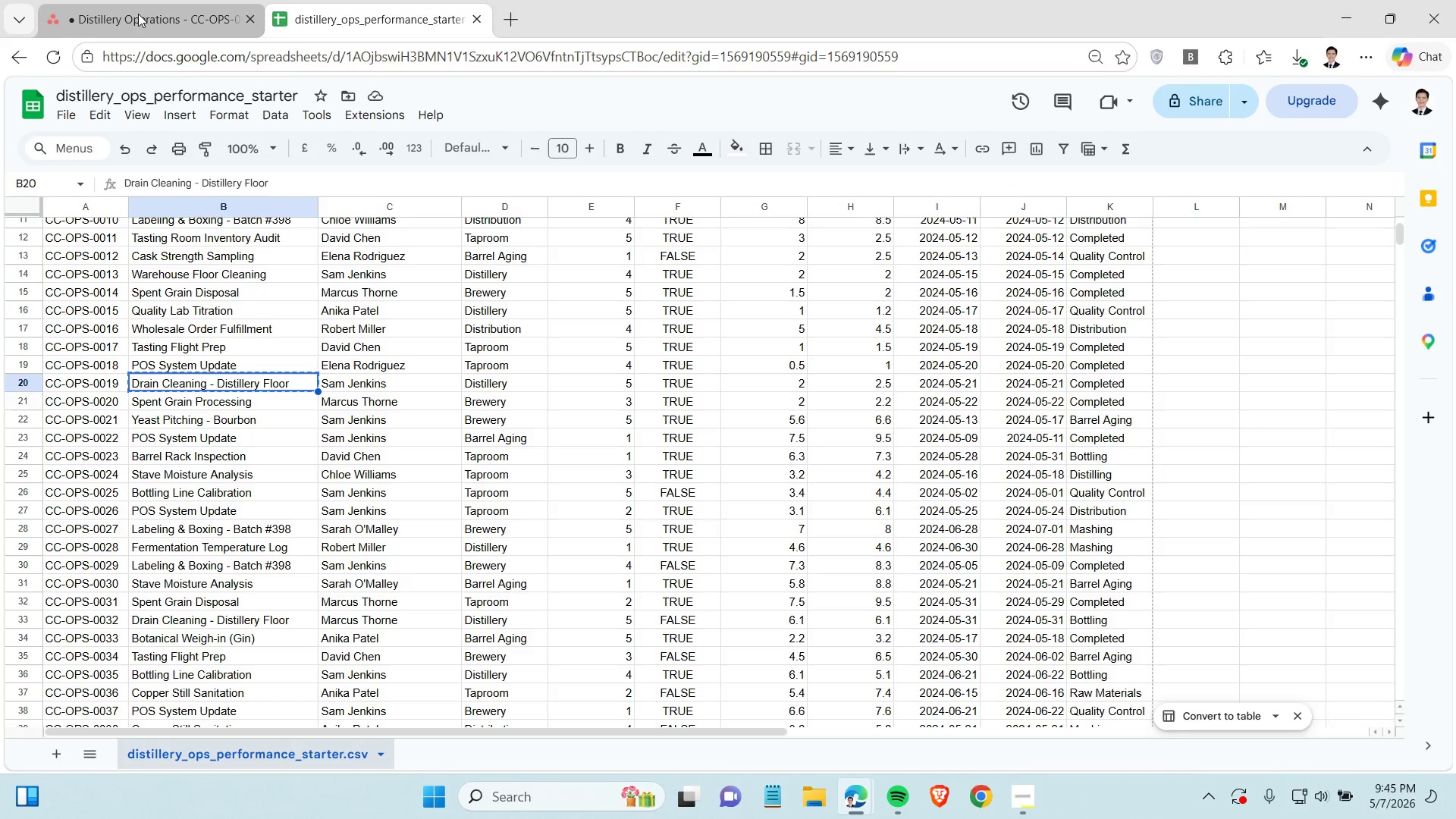 
left_click([138, 14])
 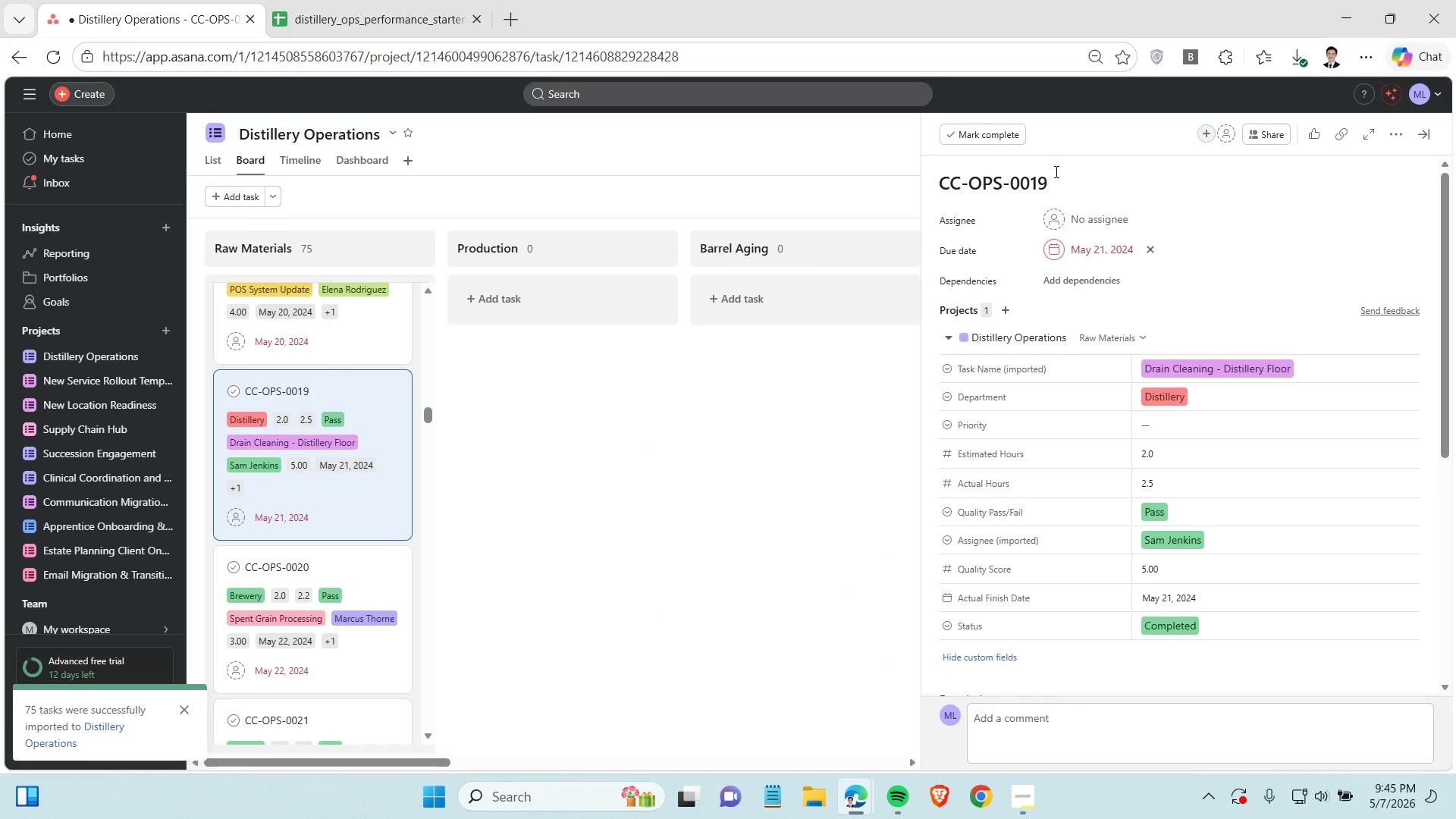 
left_click([1068, 175])
 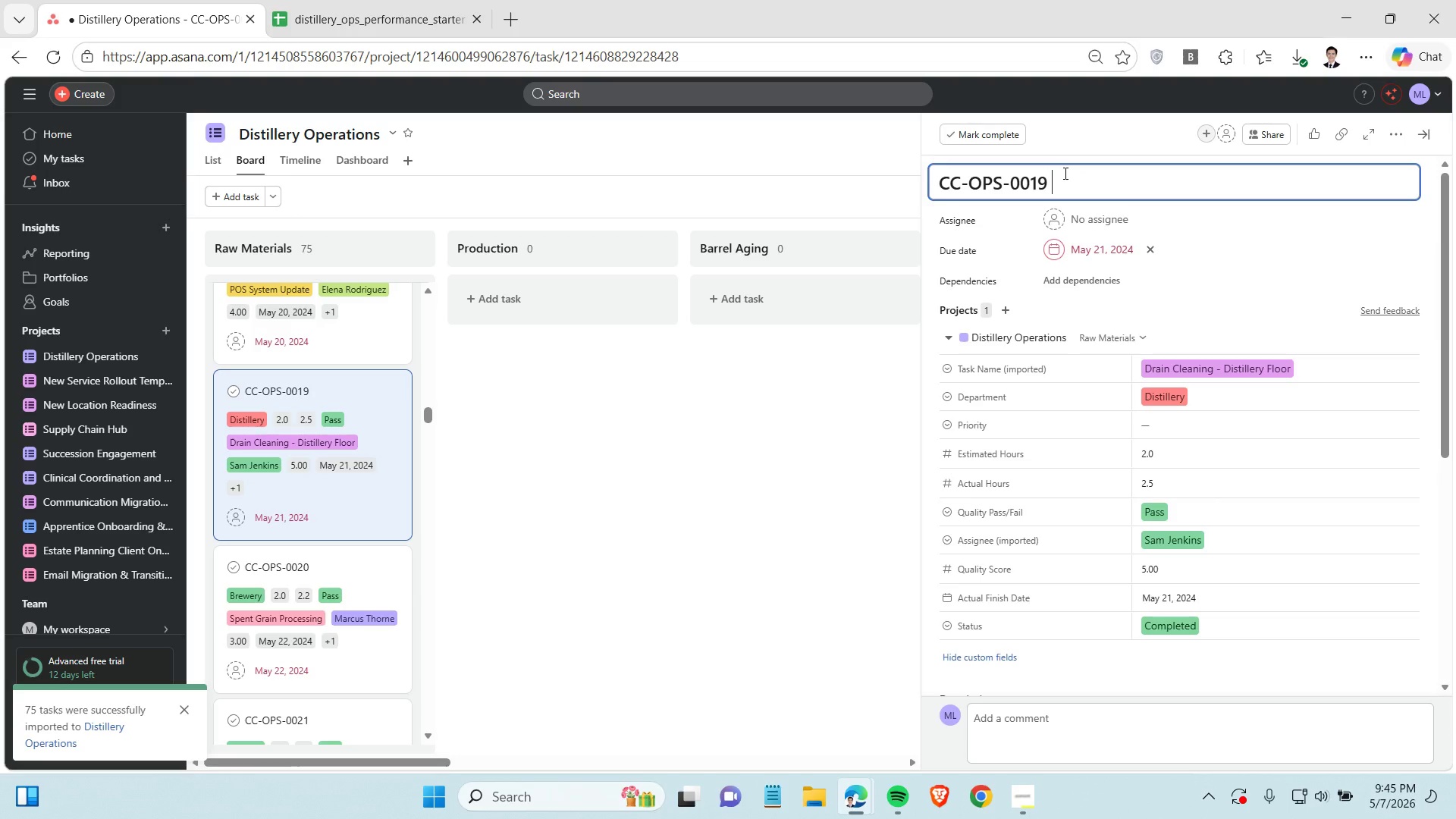 
key(Space)
 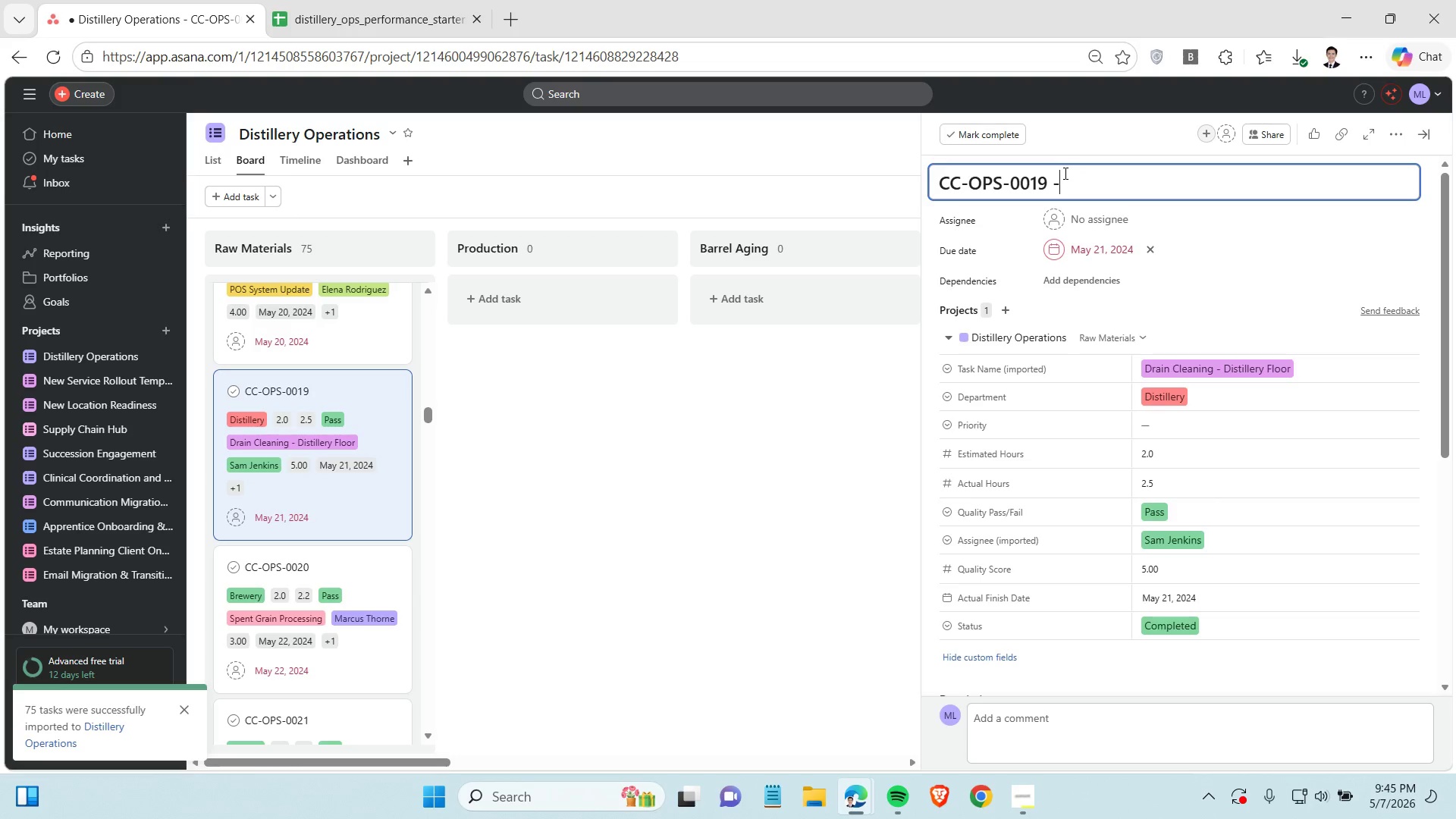 
key(Minus)
 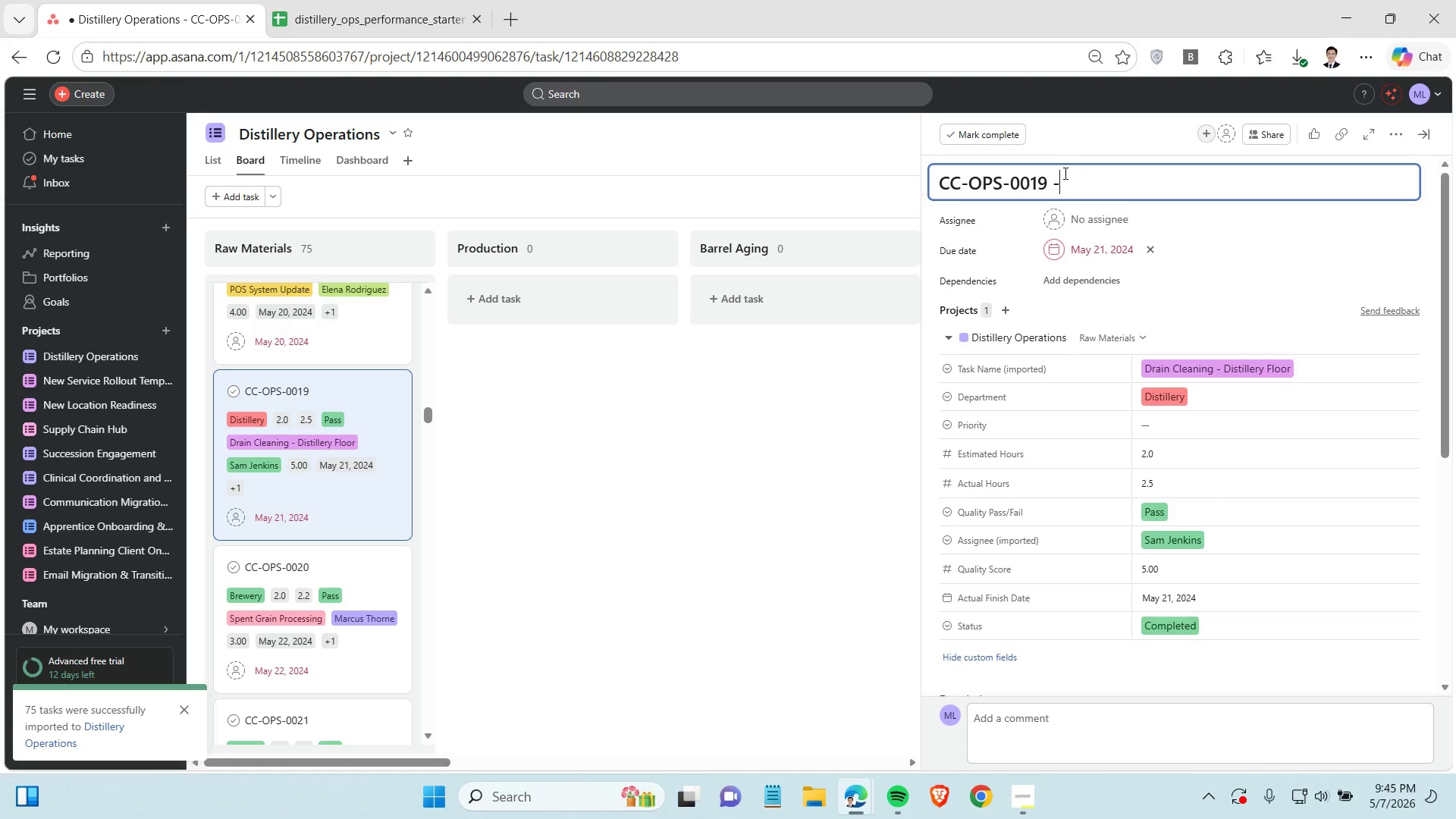 
key(Space)
 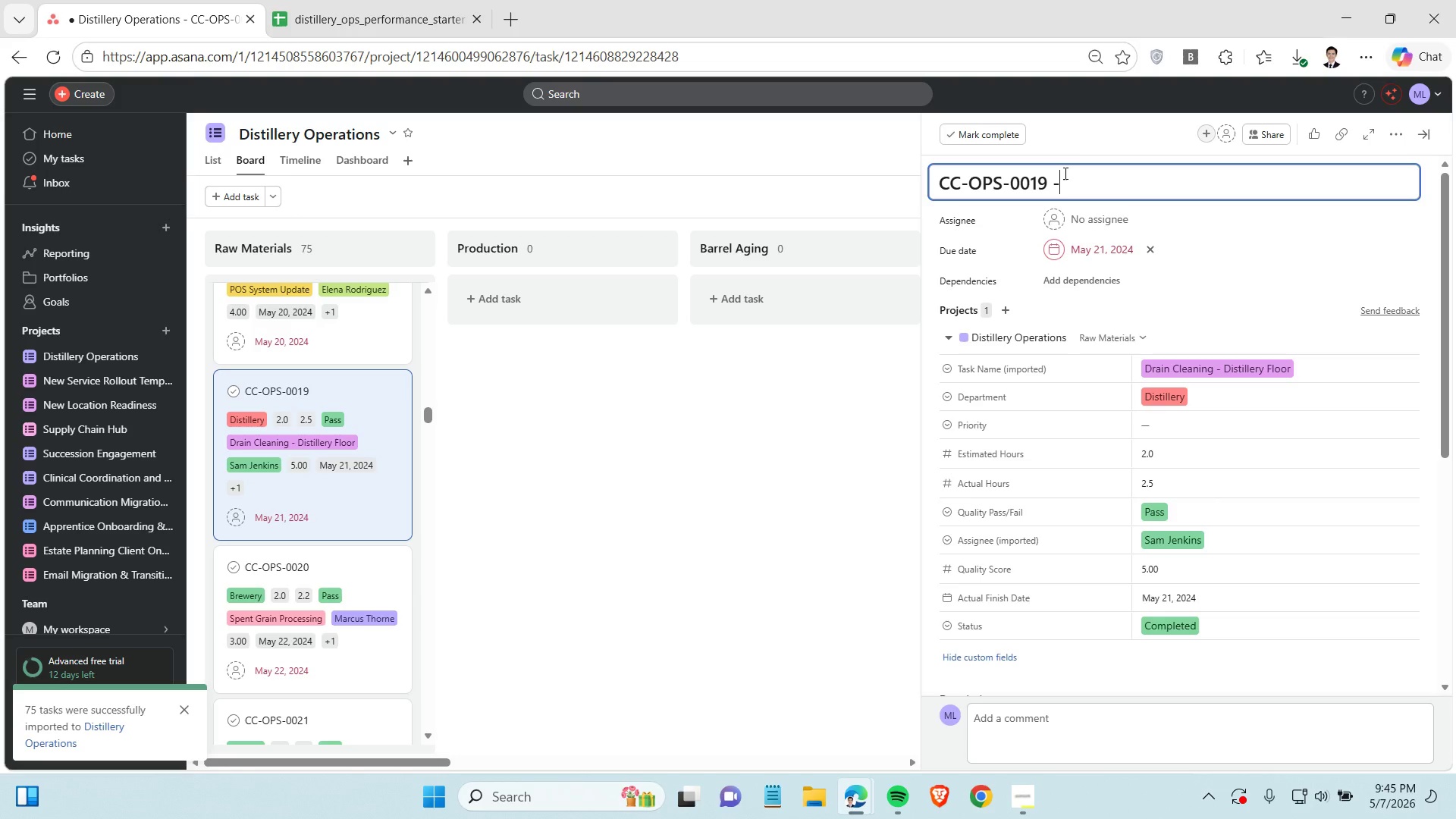 
key(Control+ControlLeft)
 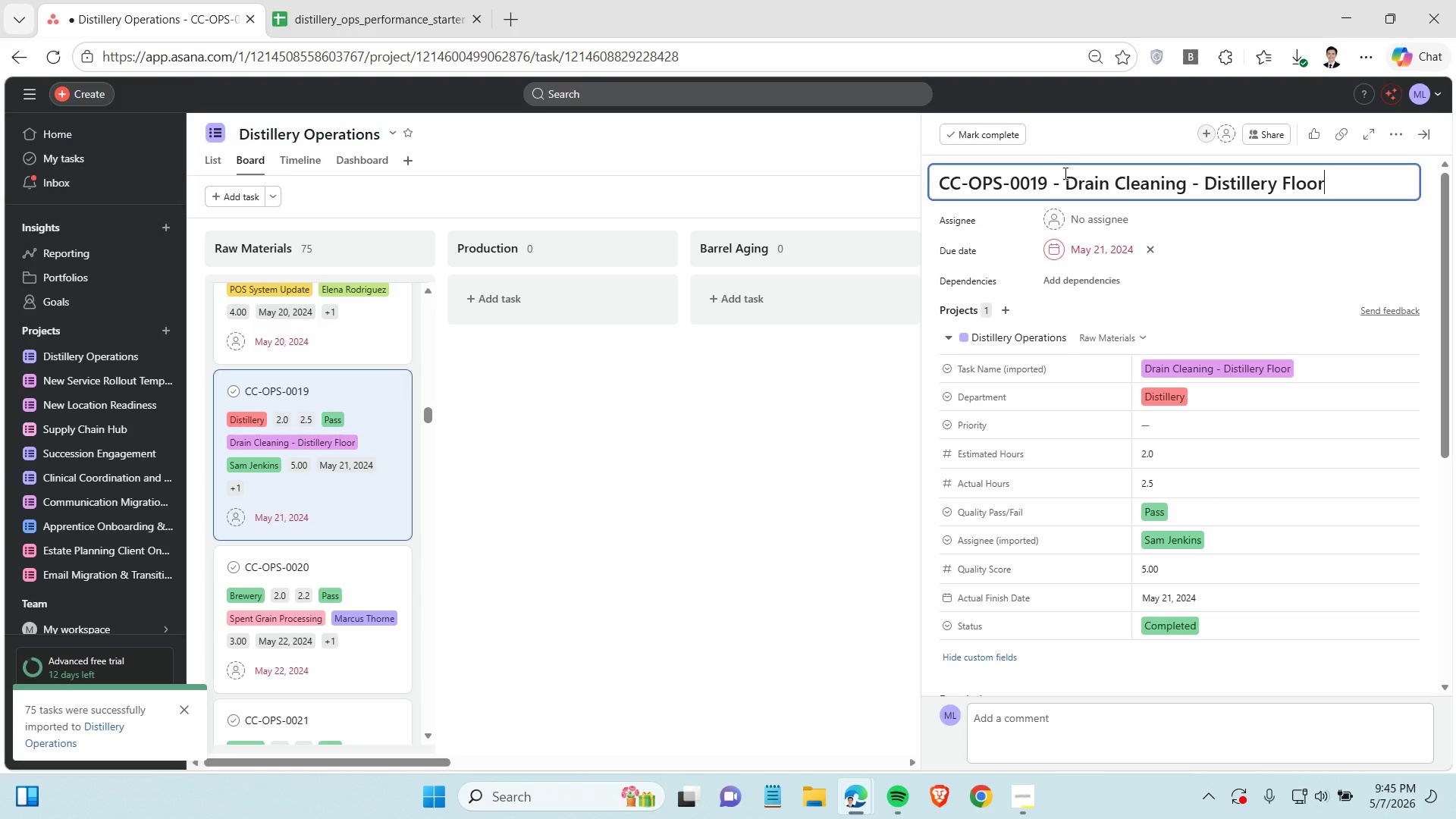 
key(Control+V)
 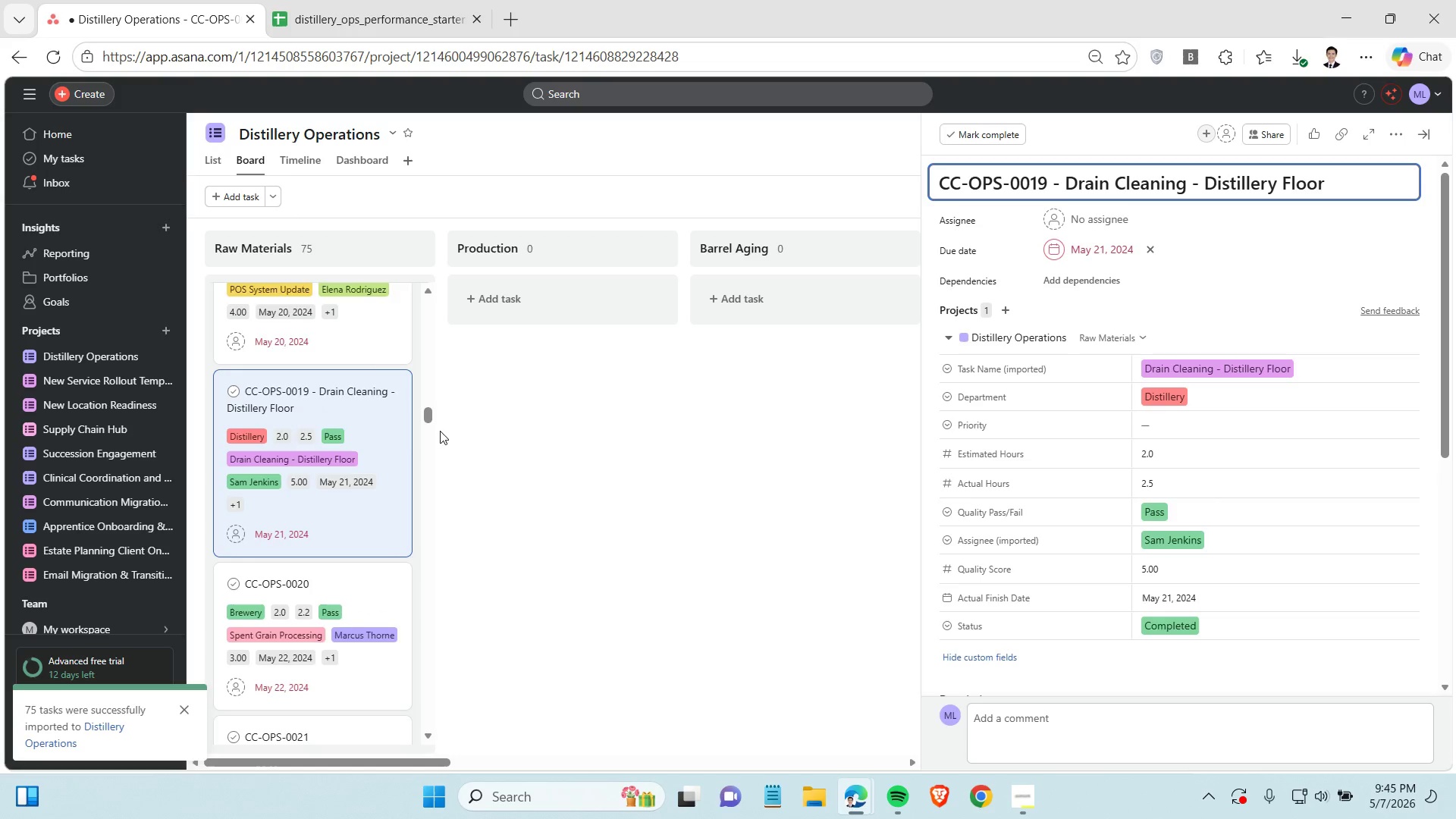 
scroll: coordinate [347, 447], scroll_direction: down, amount: 3.0
 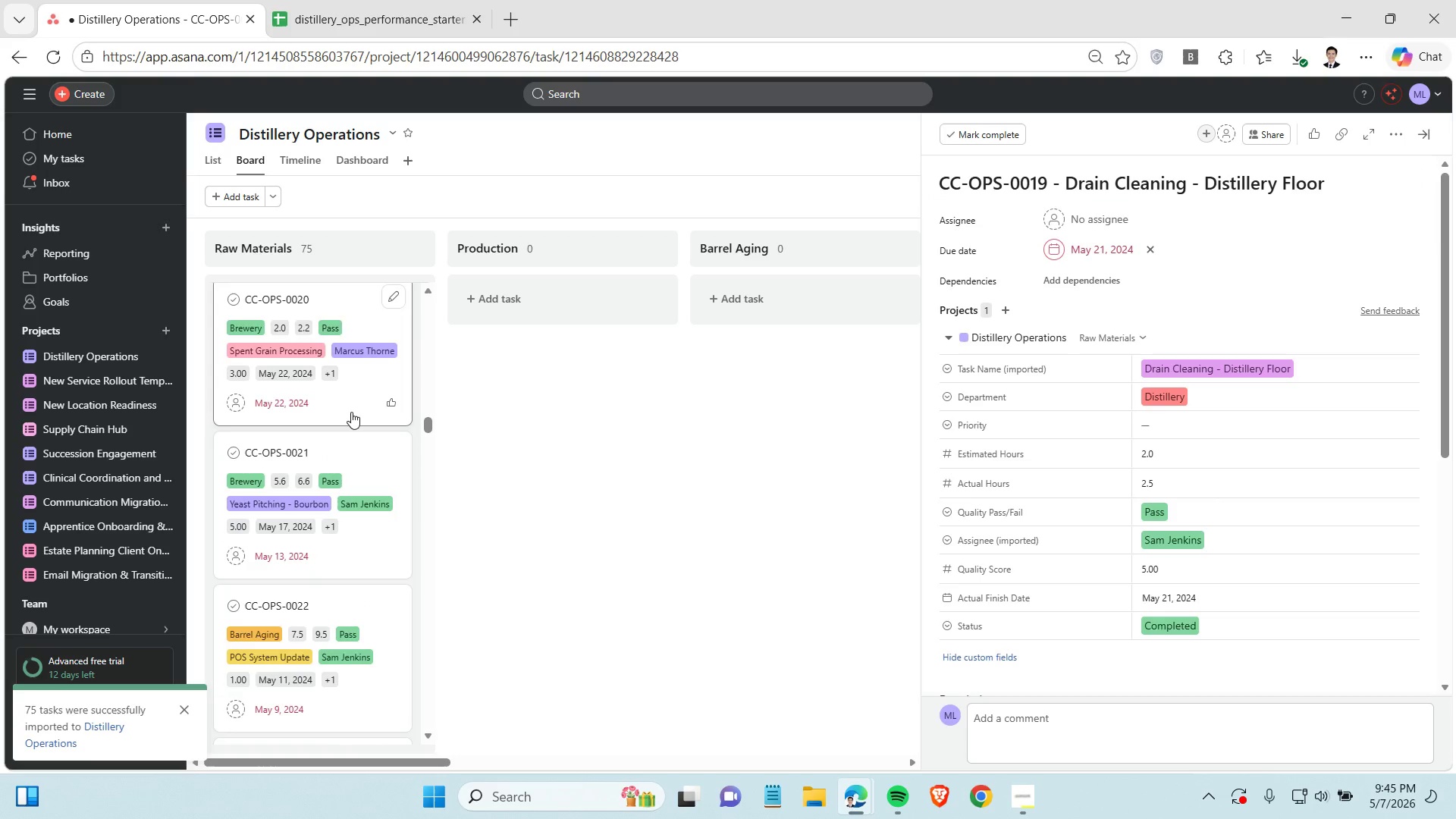 
left_click([351, 412])
 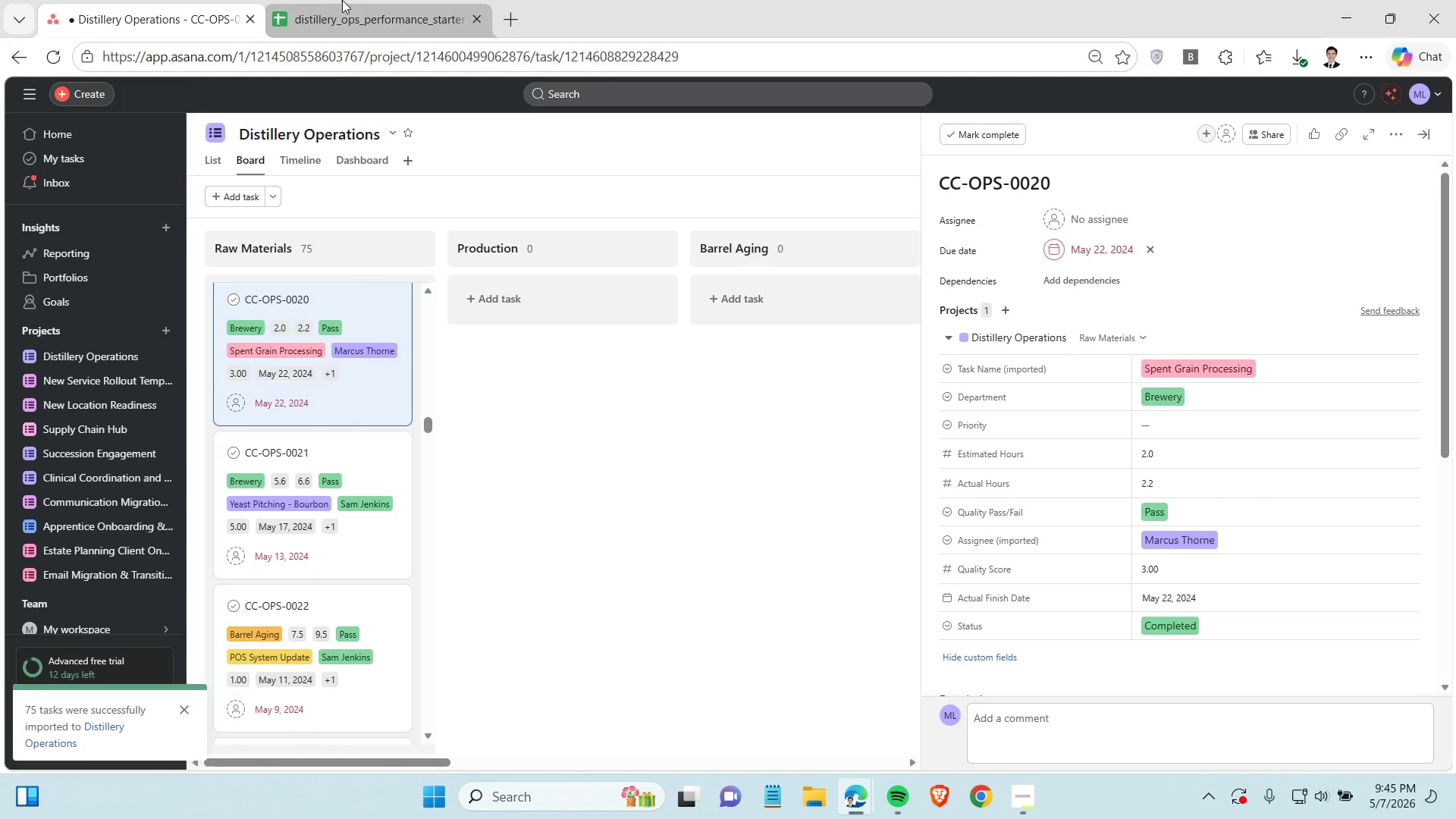 
left_click([339, 4])
 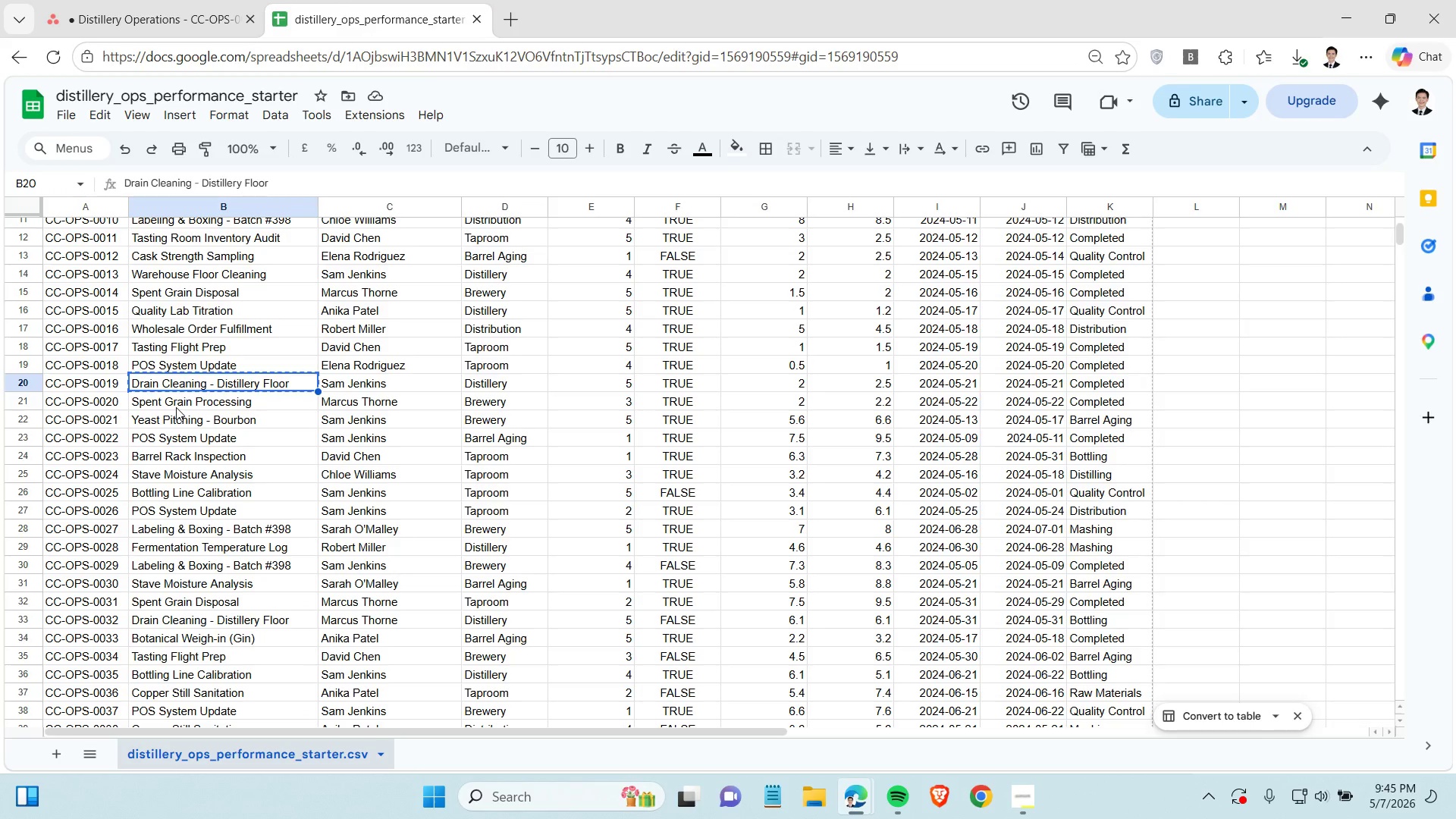 
left_click([176, 407])
 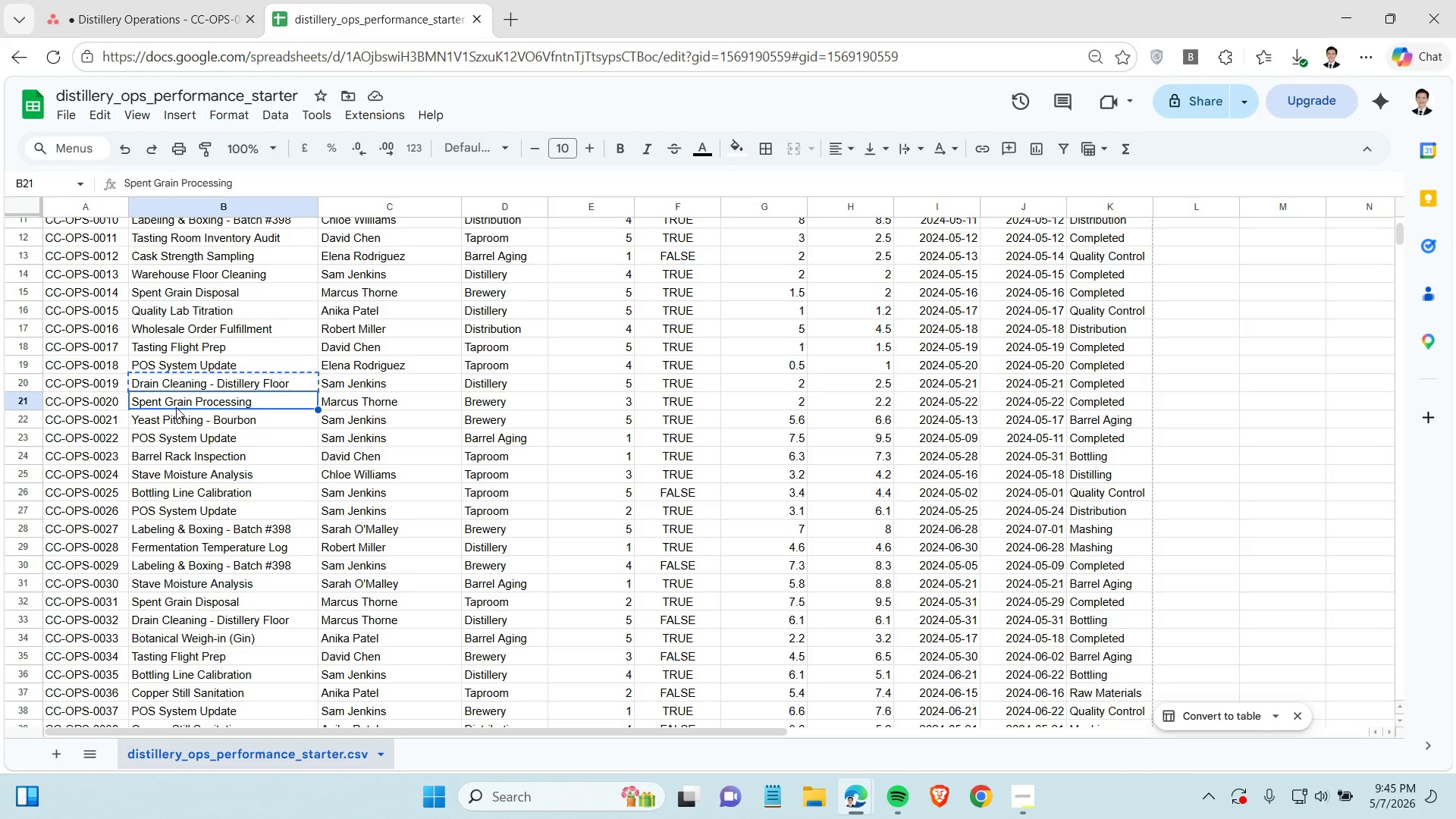 
key(Control+C)
 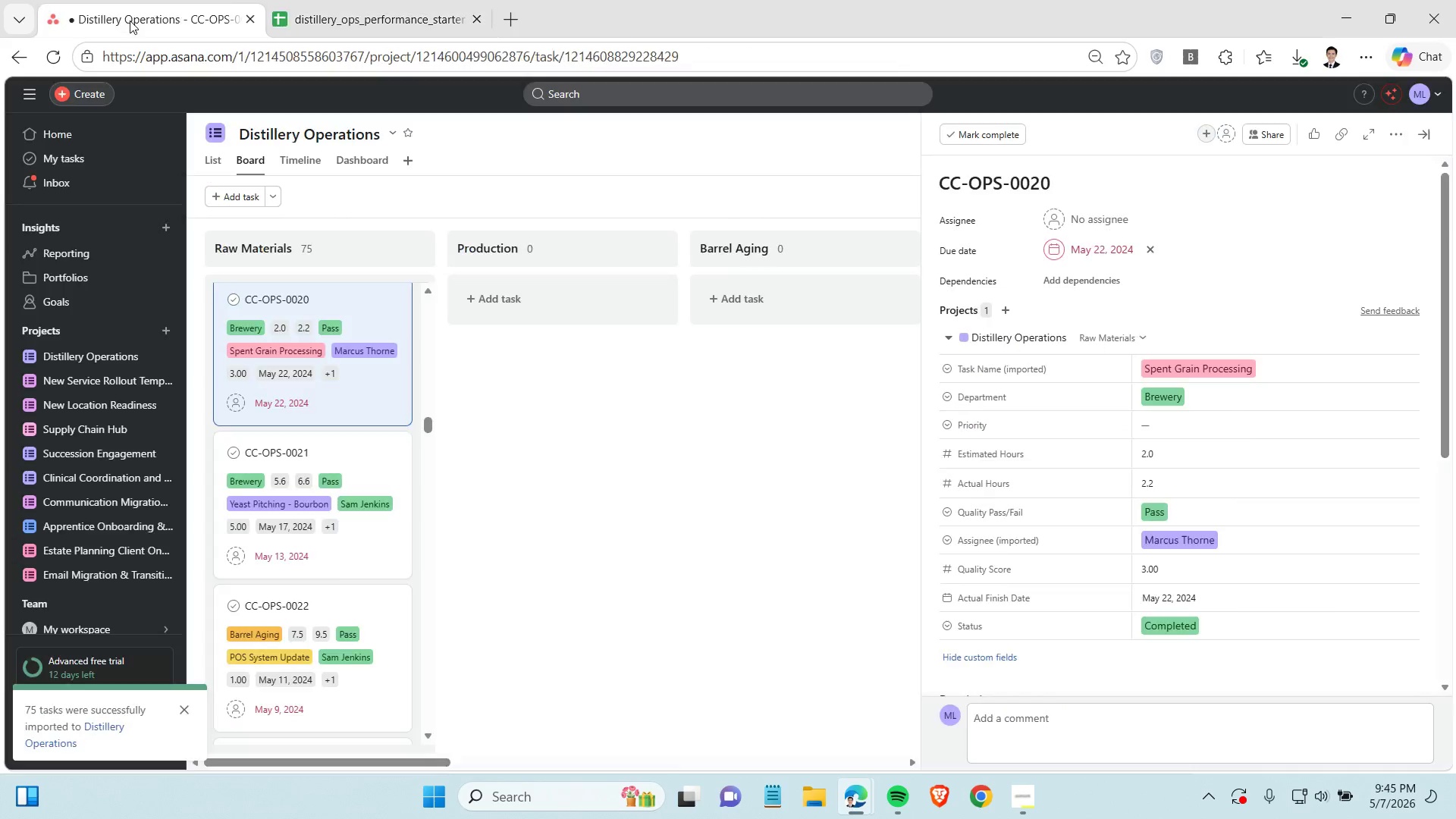 
left_click([130, 20])
 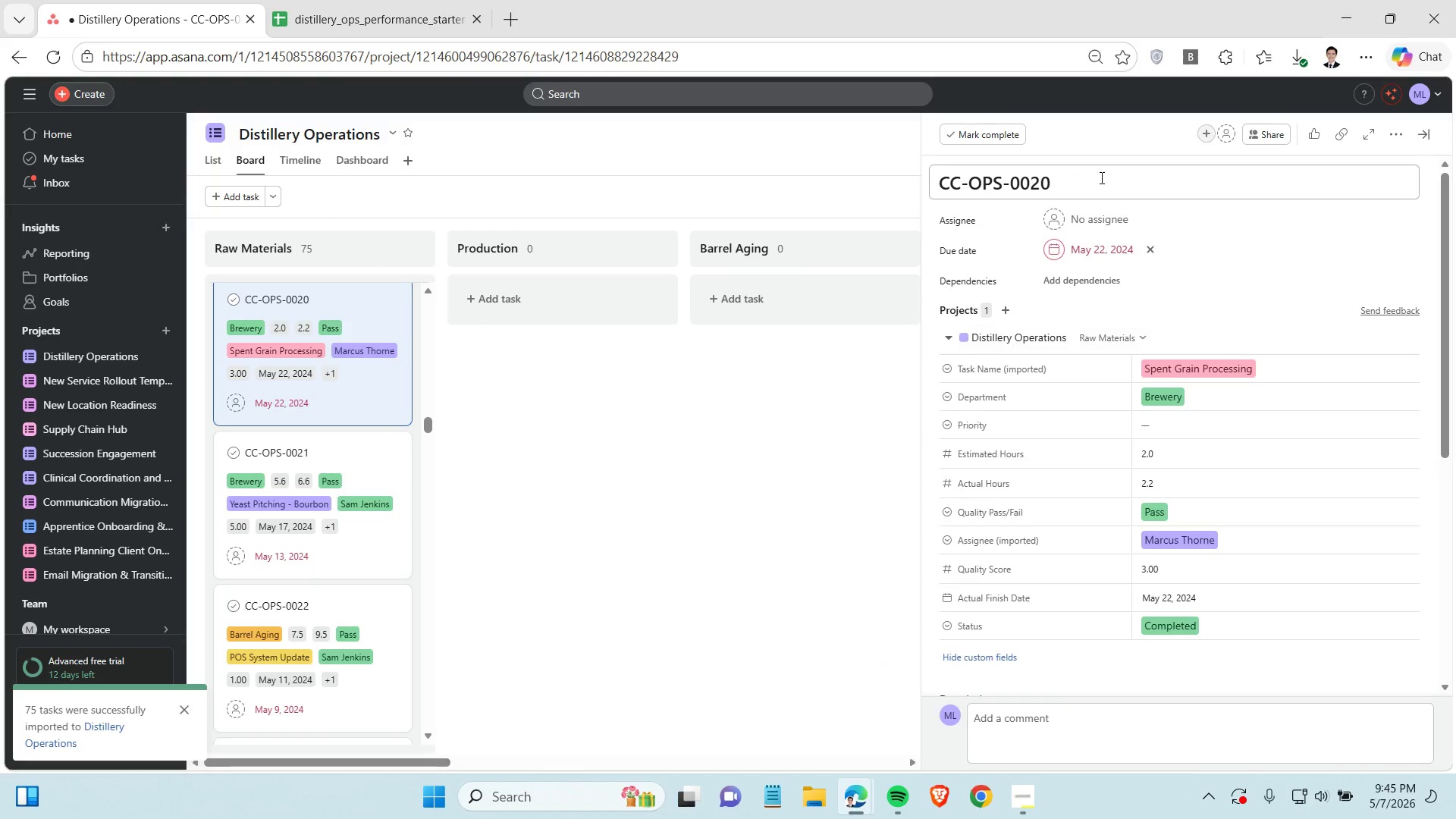 
left_click([1100, 177])
 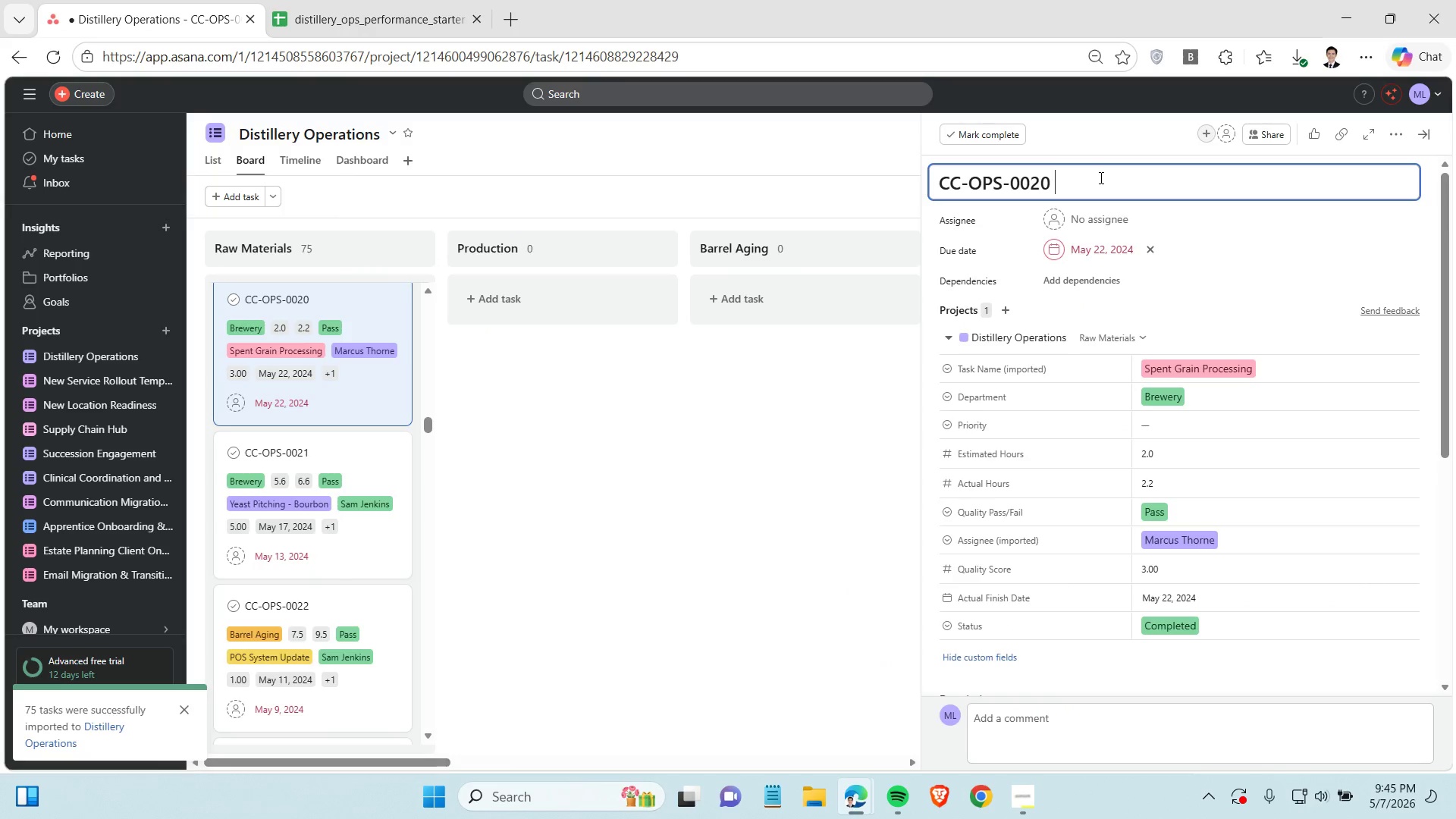 
key(Space)
 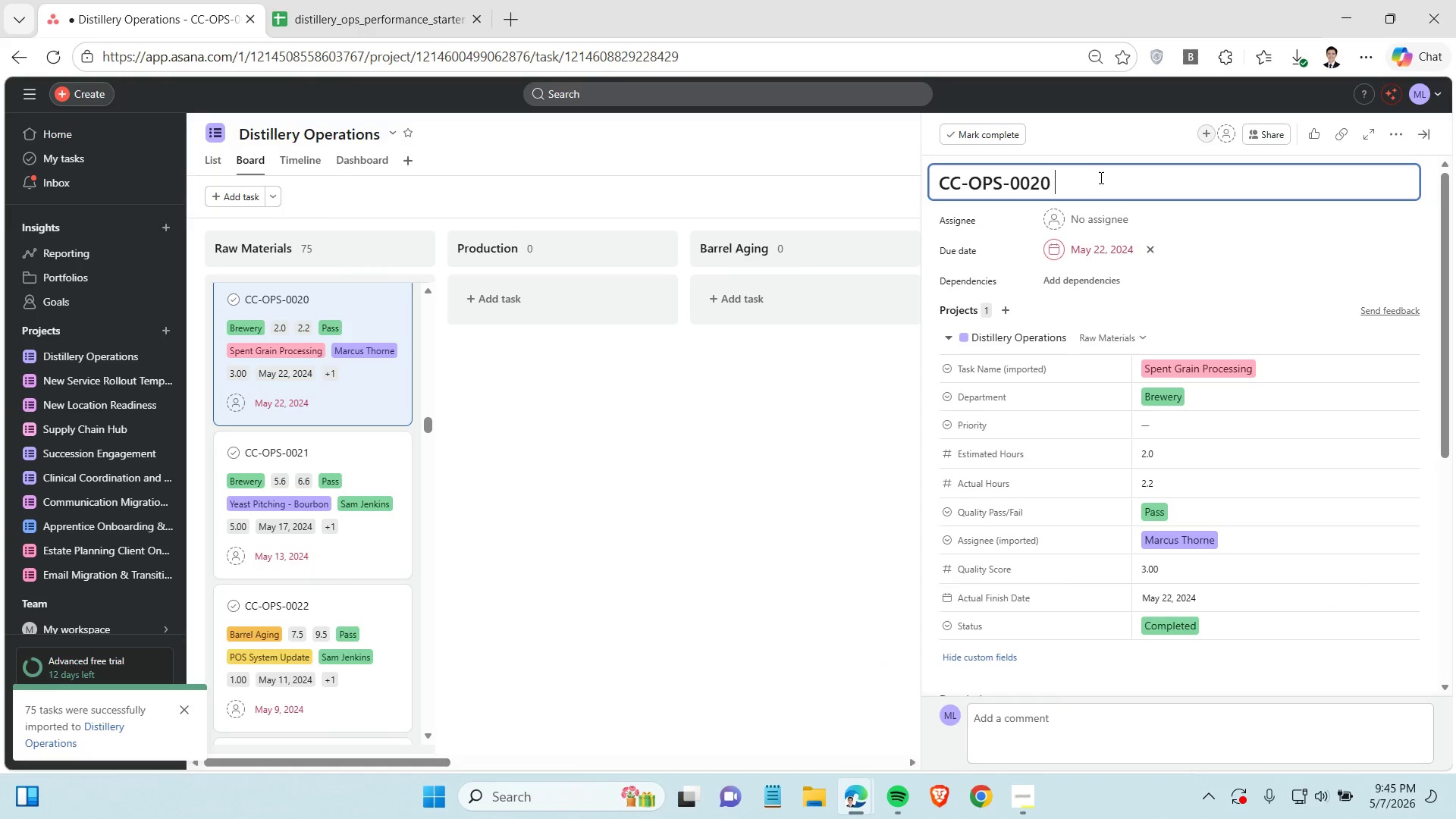 
key(Minus)
 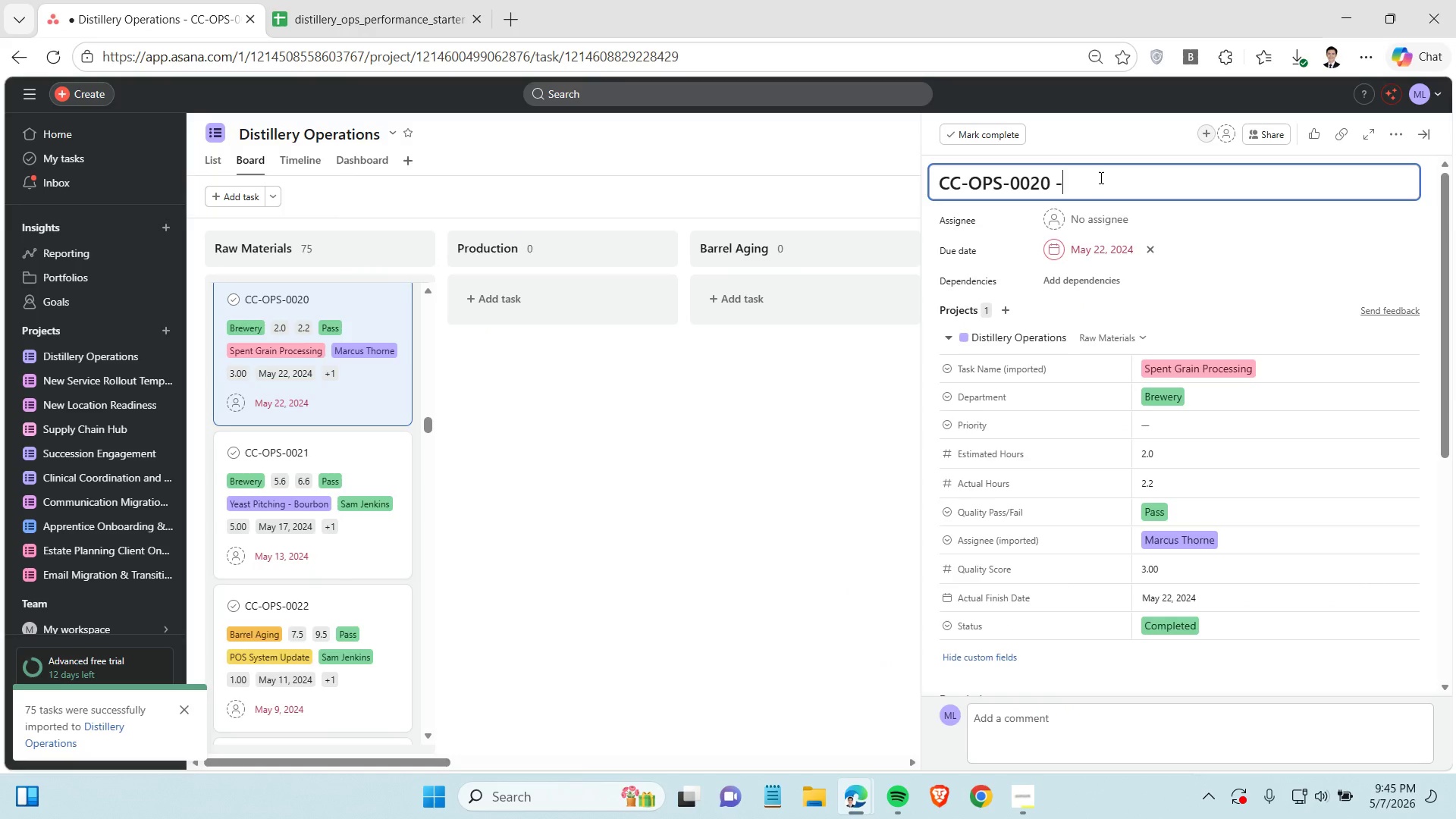 
key(Space)
 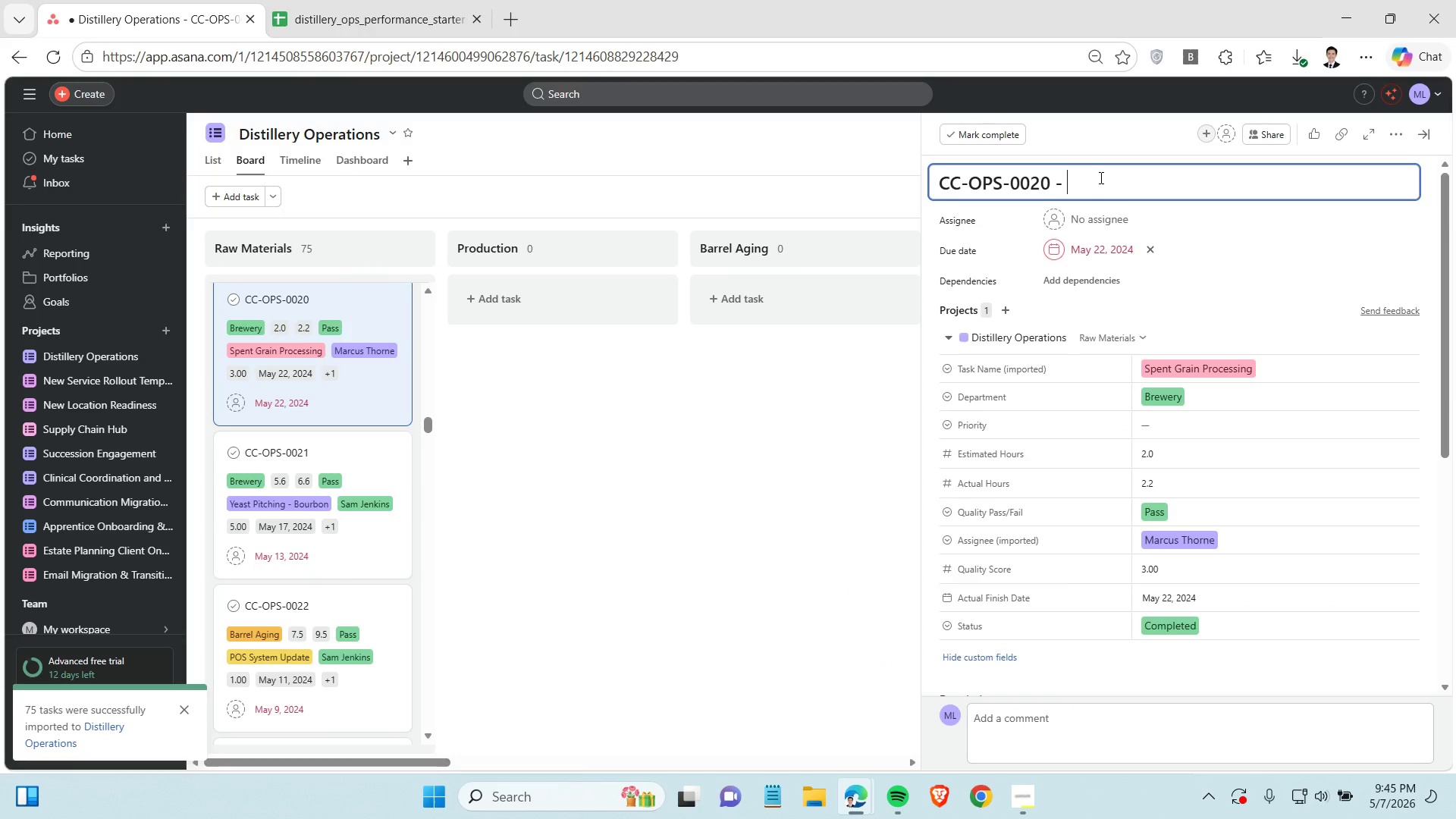 
key(Control+V)
 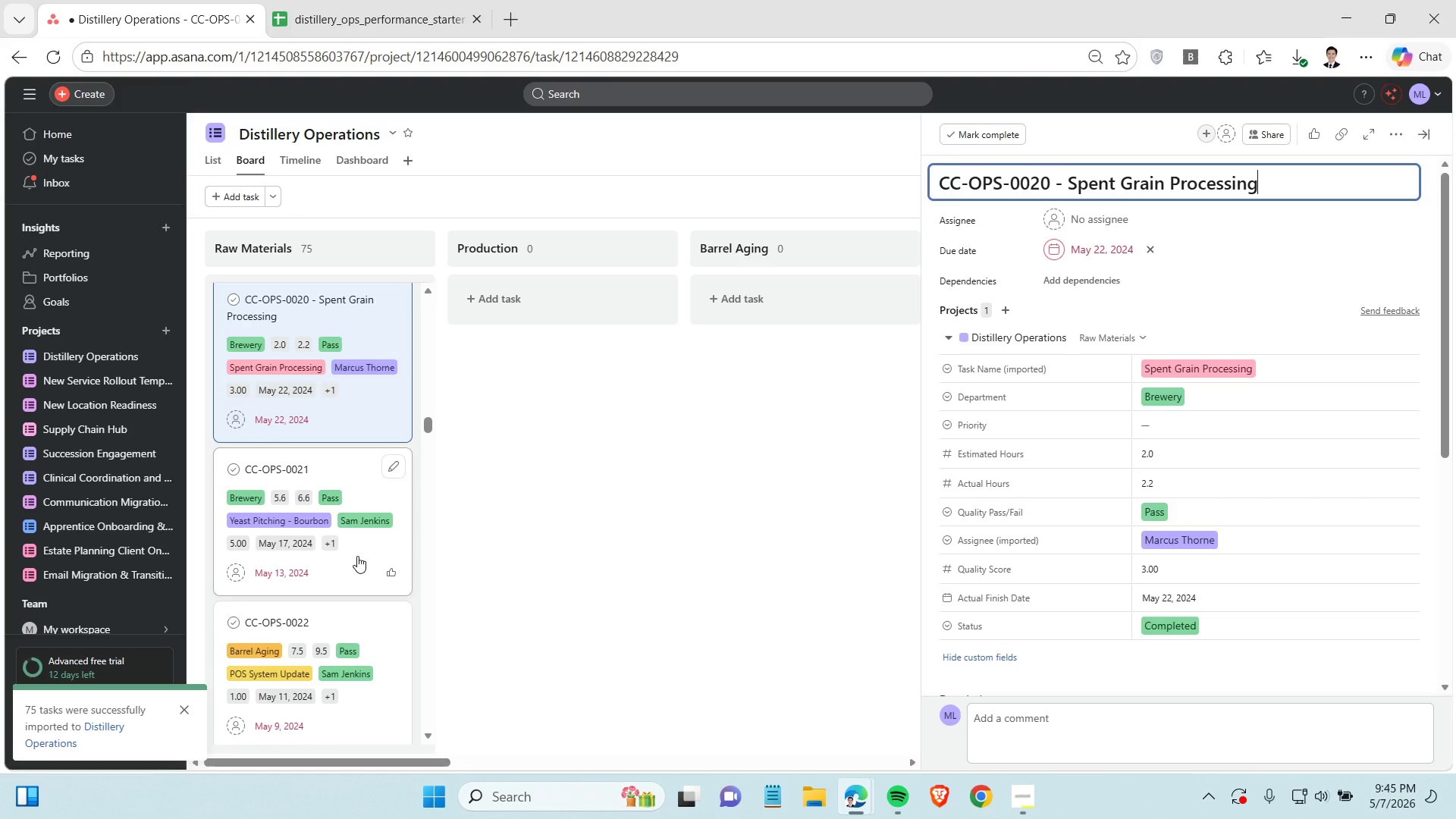 
left_click([357, 556])
 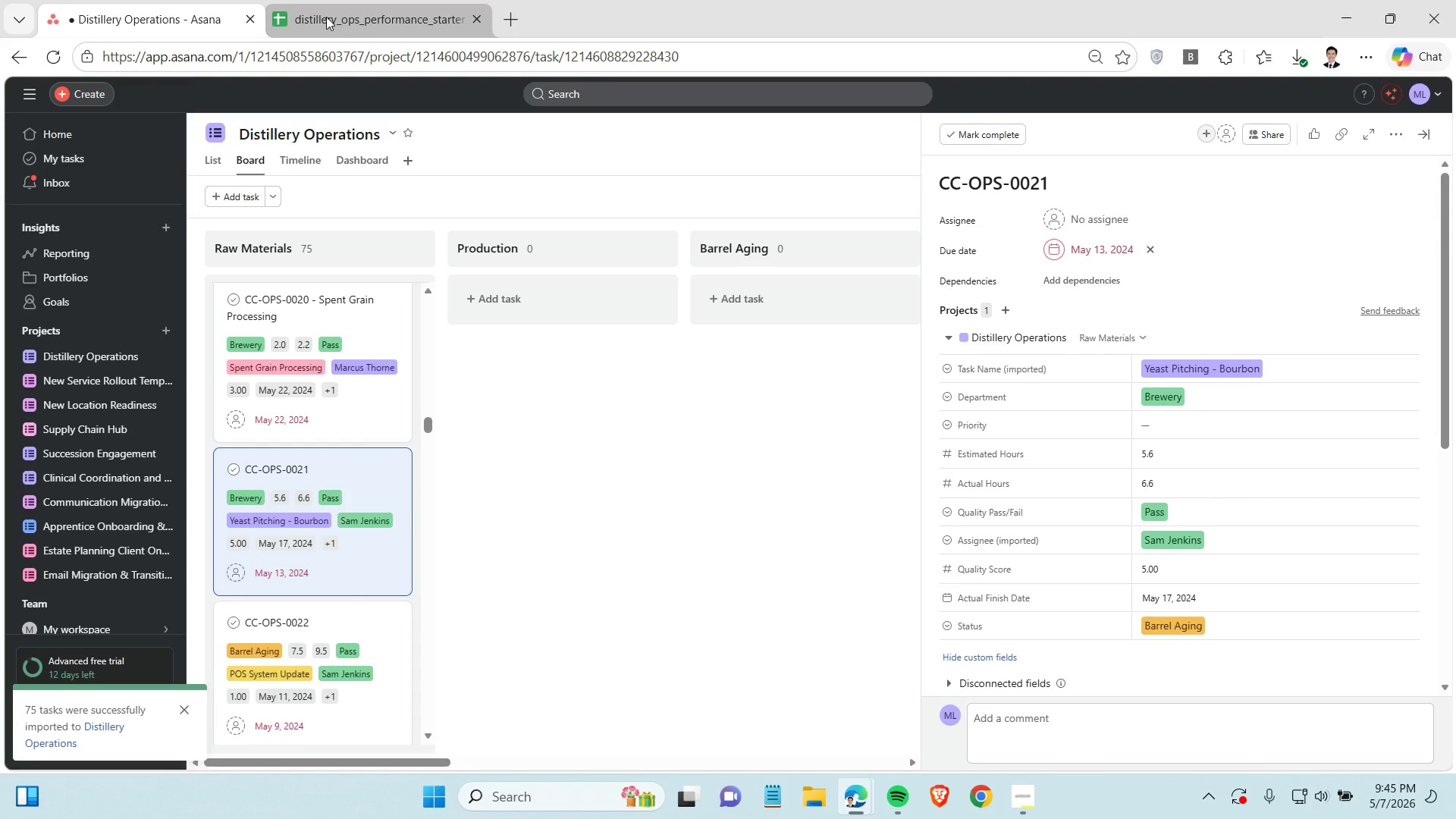 
left_click([326, 17])
 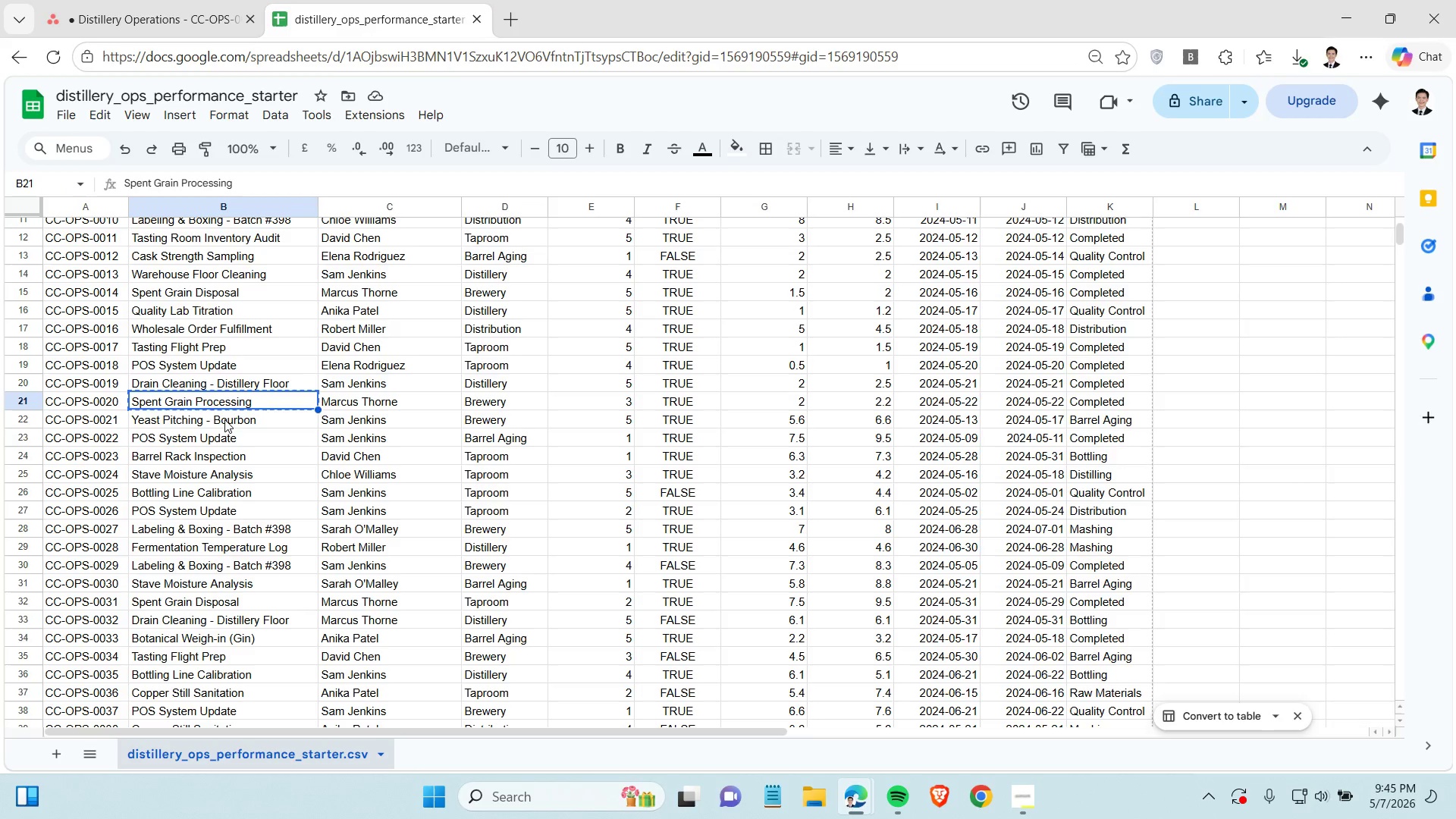 
left_click([224, 419])
 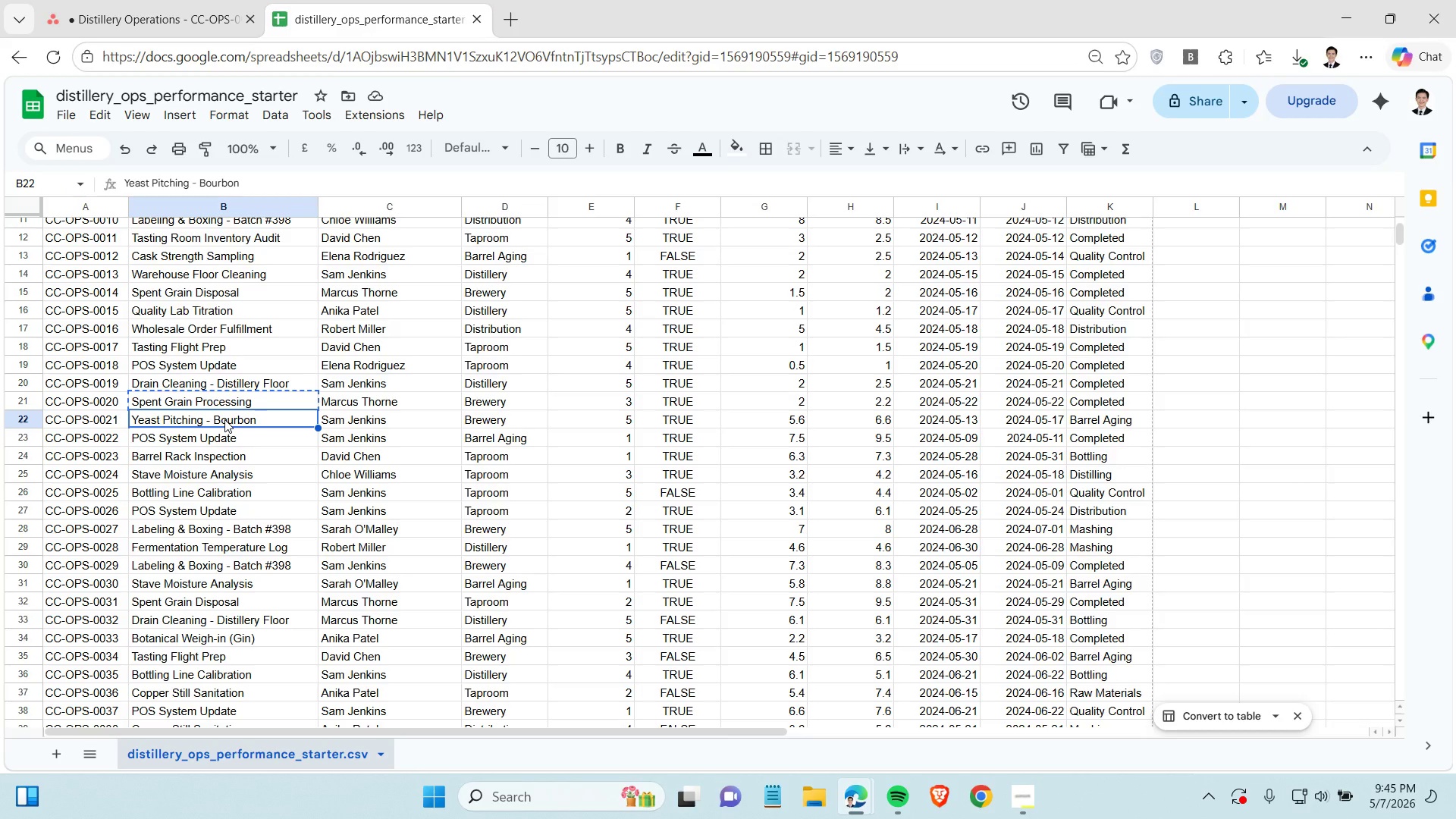 
key(Control+C)
 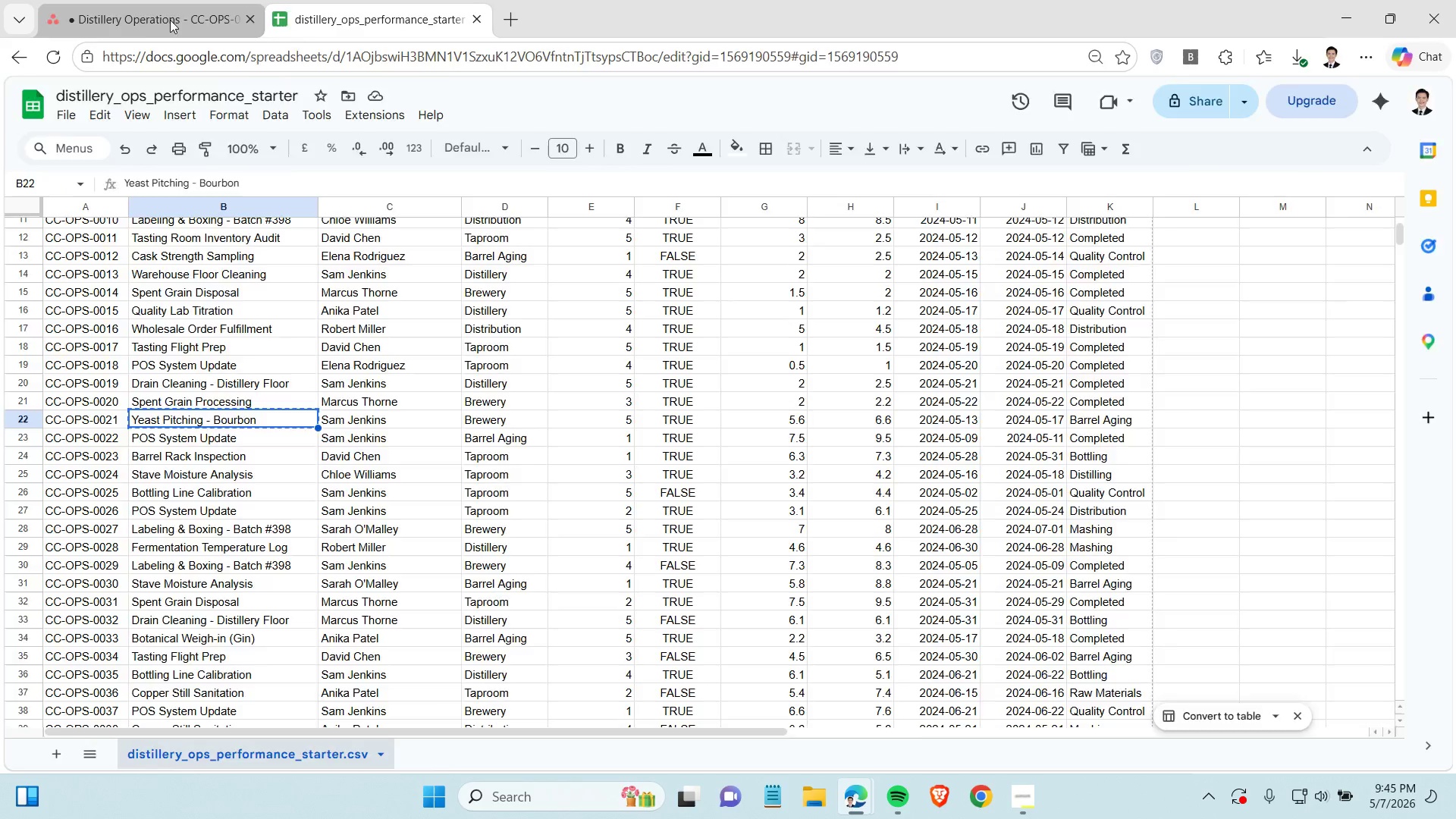 
left_click([170, 20])
 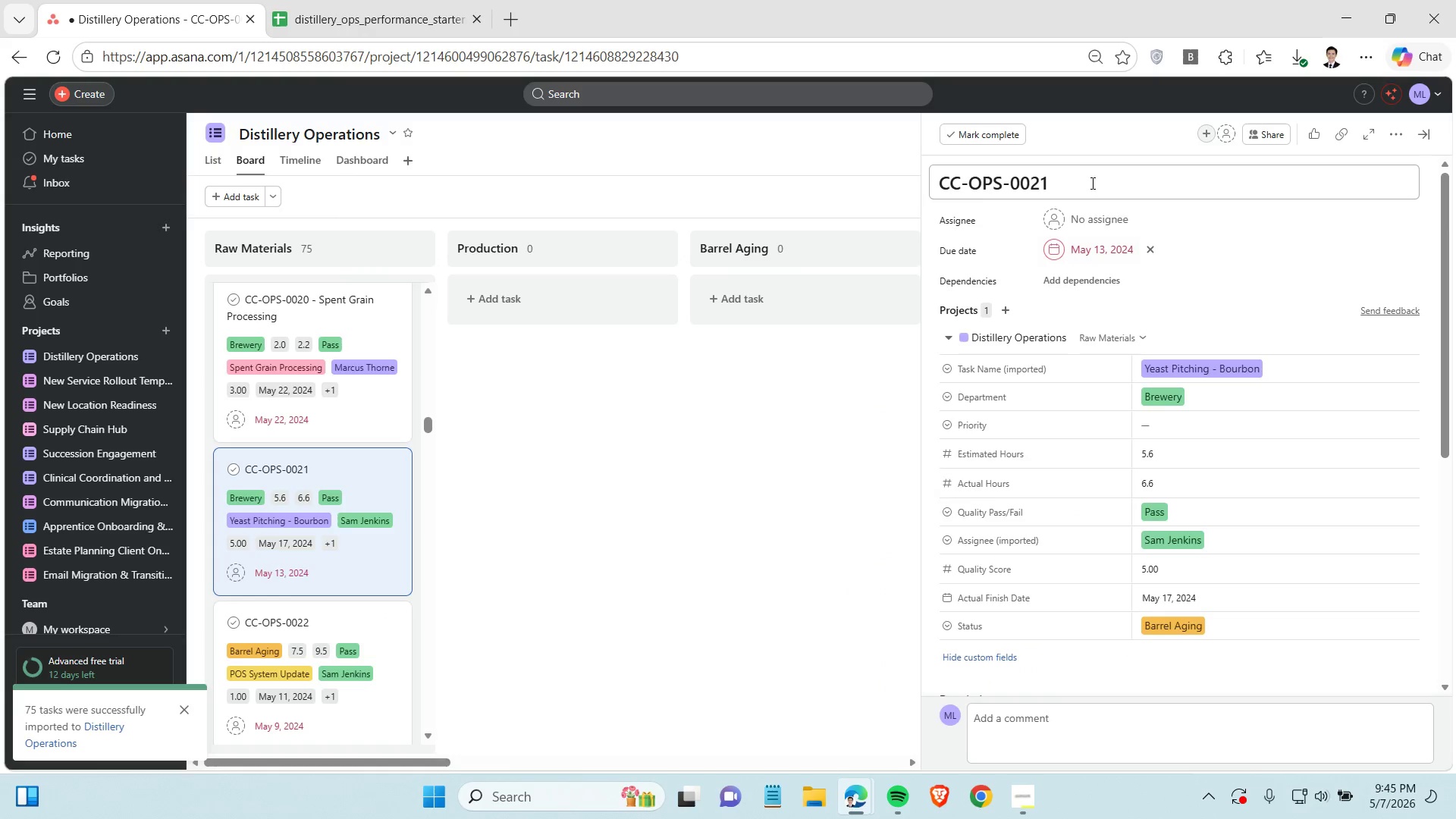 
left_click([1087, 185])
 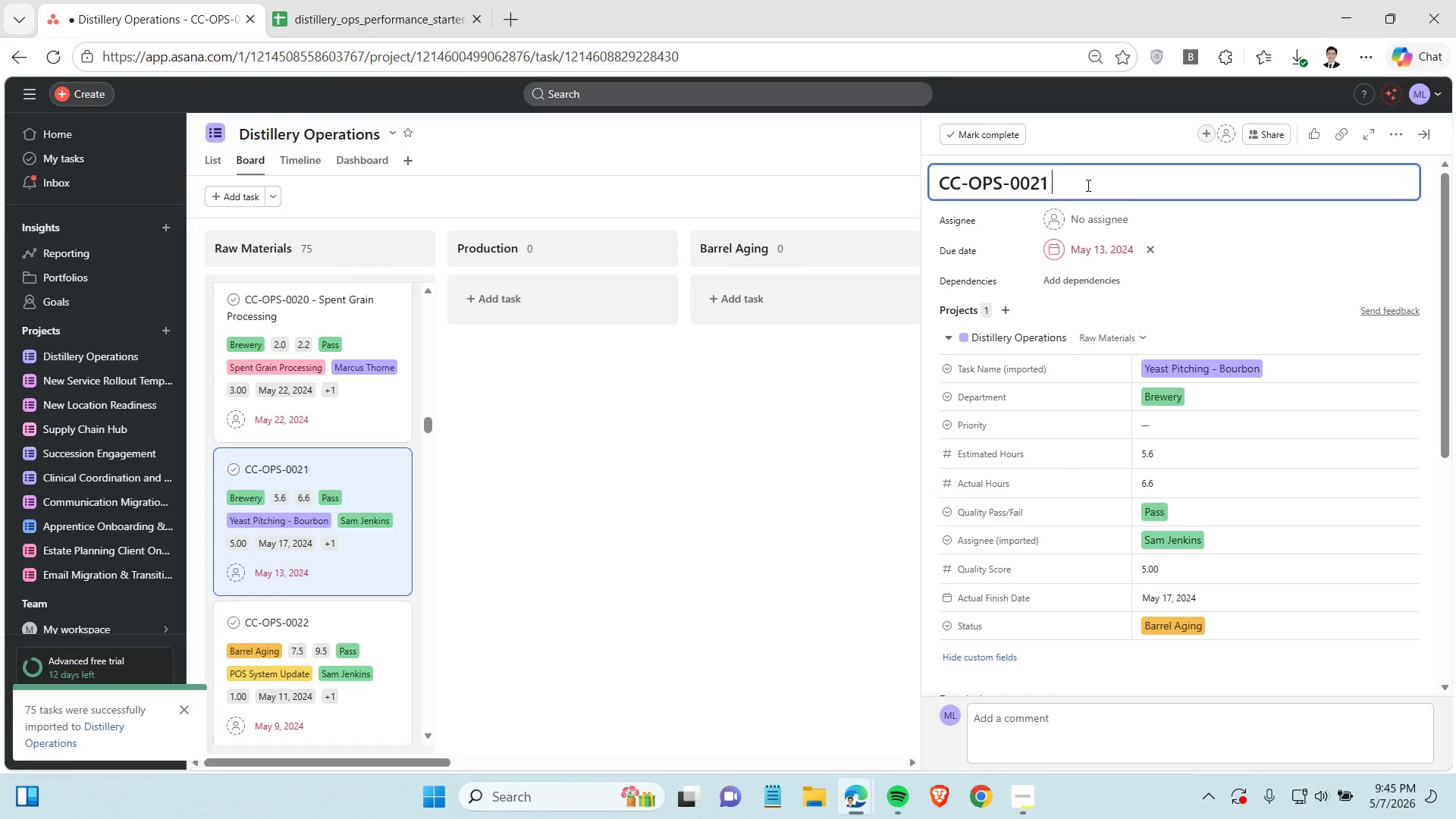 
key(Space)
 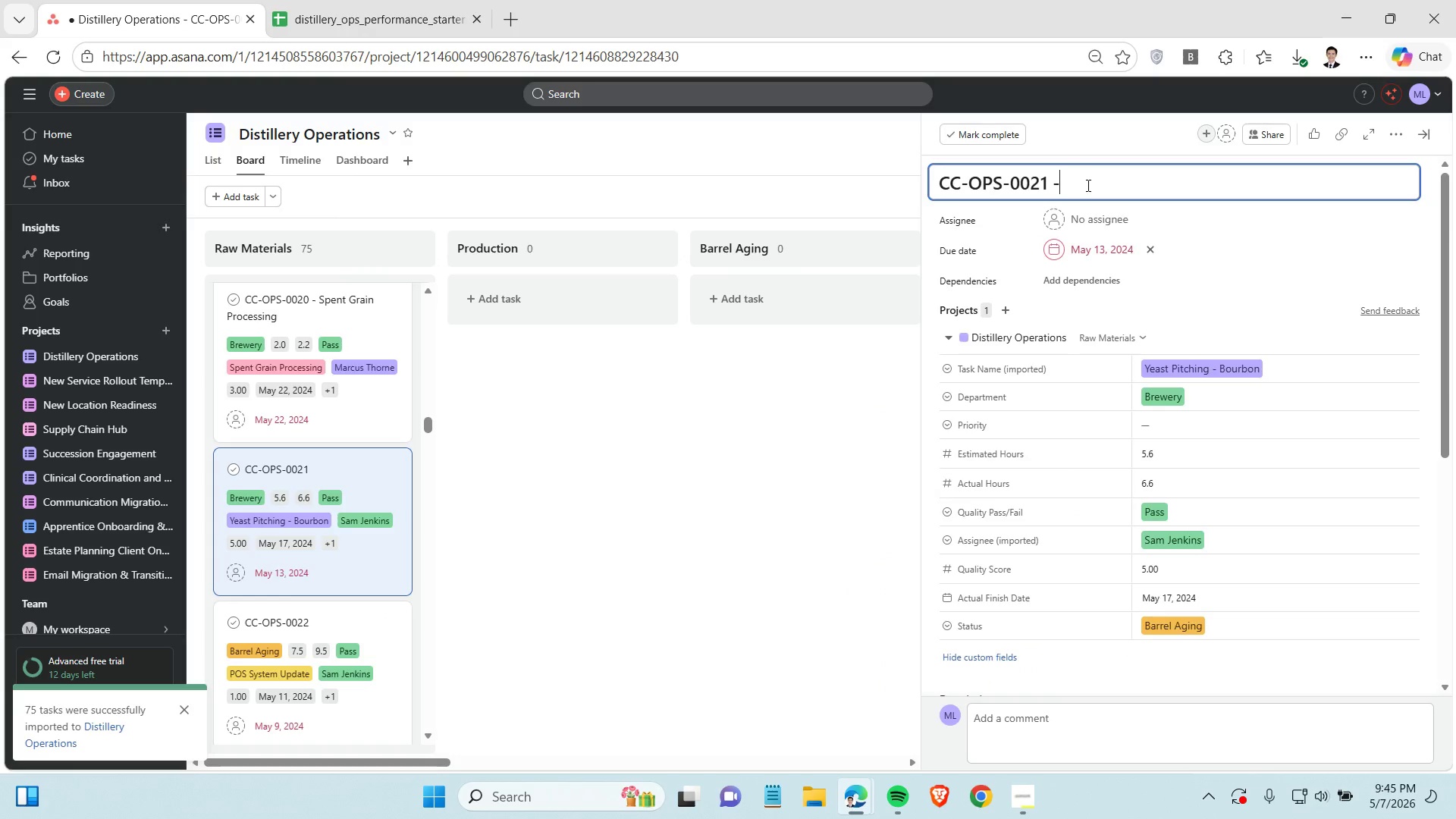 
key(Minus)
 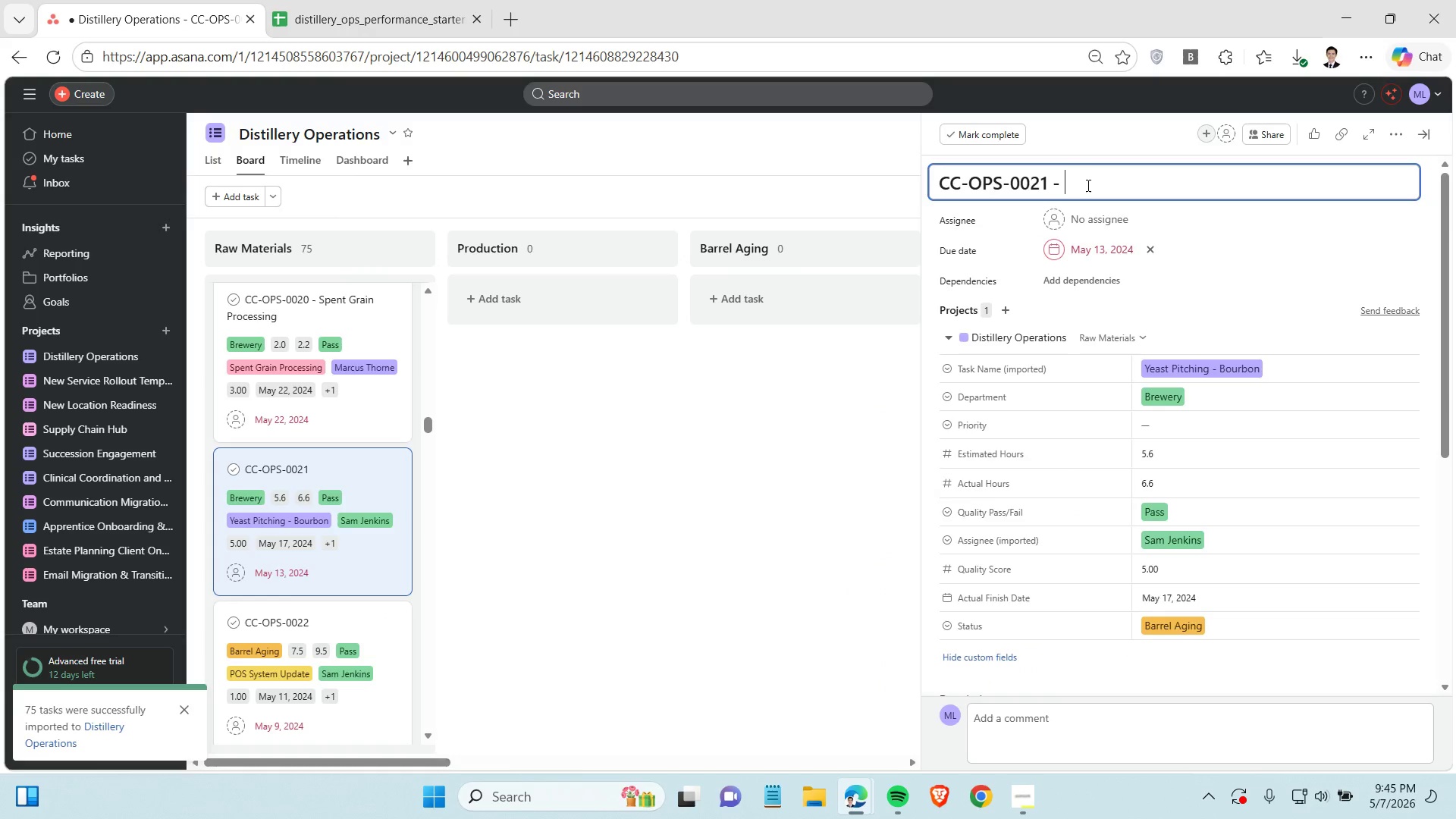 
key(Space)
 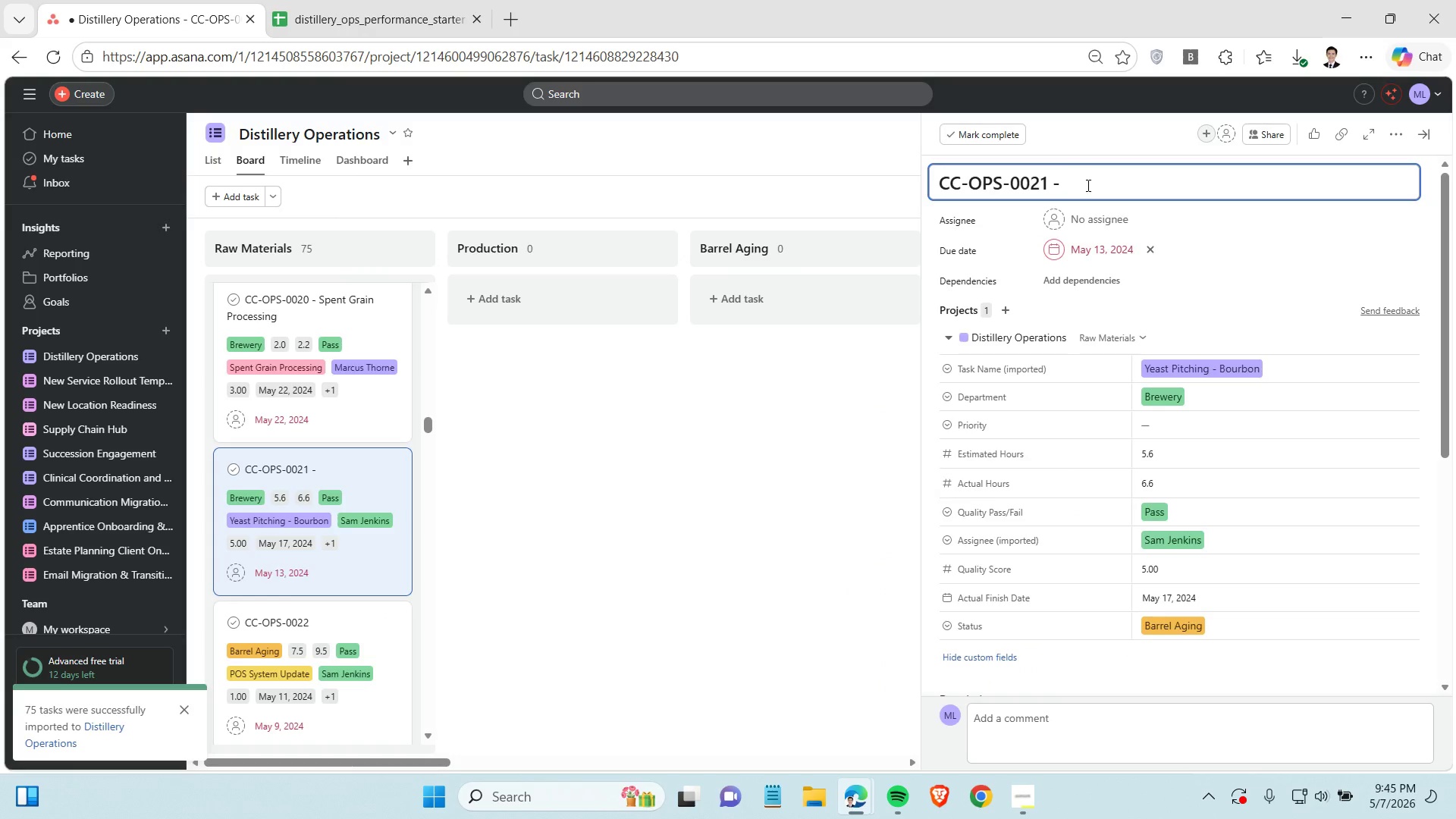 
key(Control+ControlLeft)
 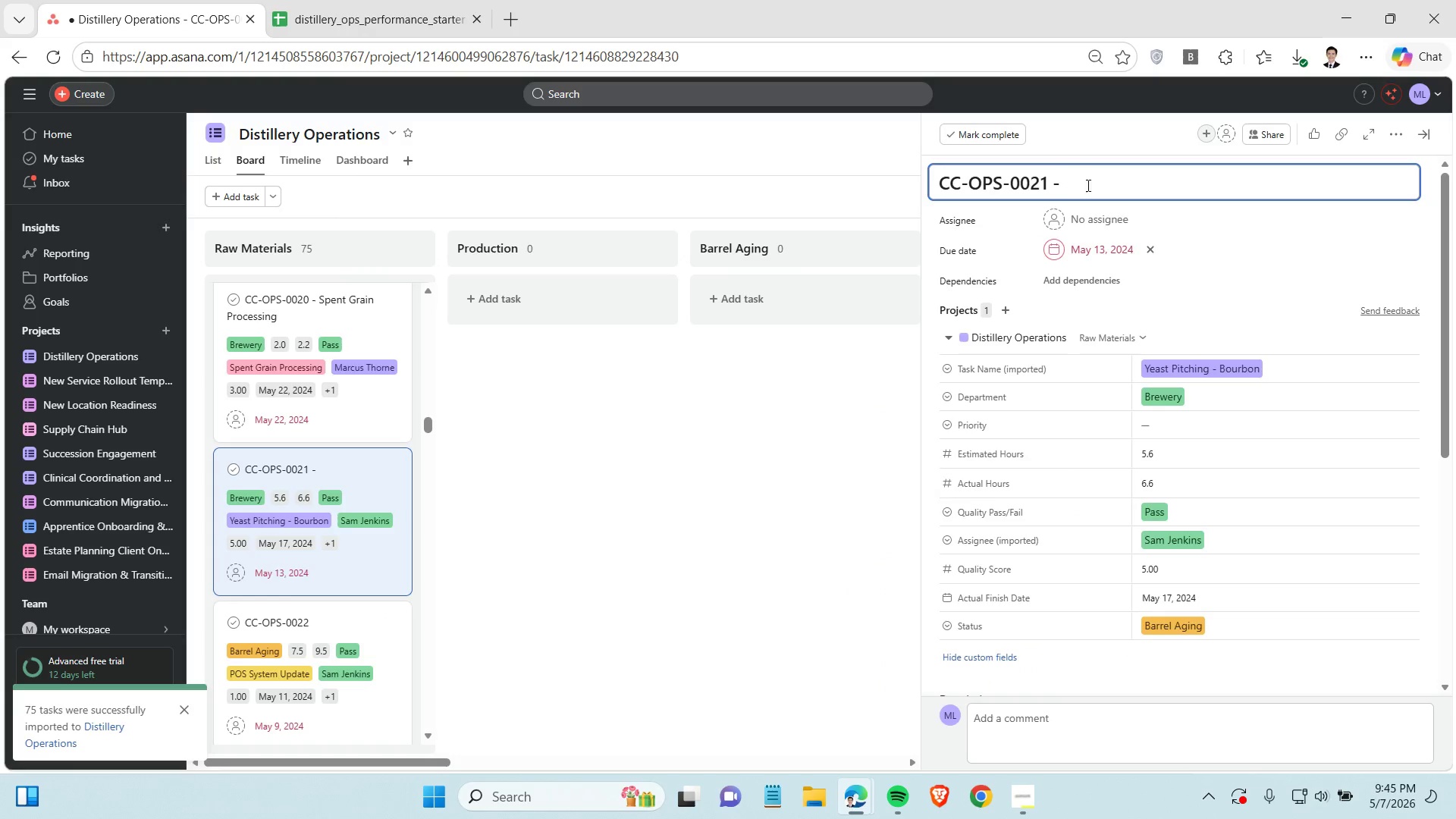 
key(Control+V)
 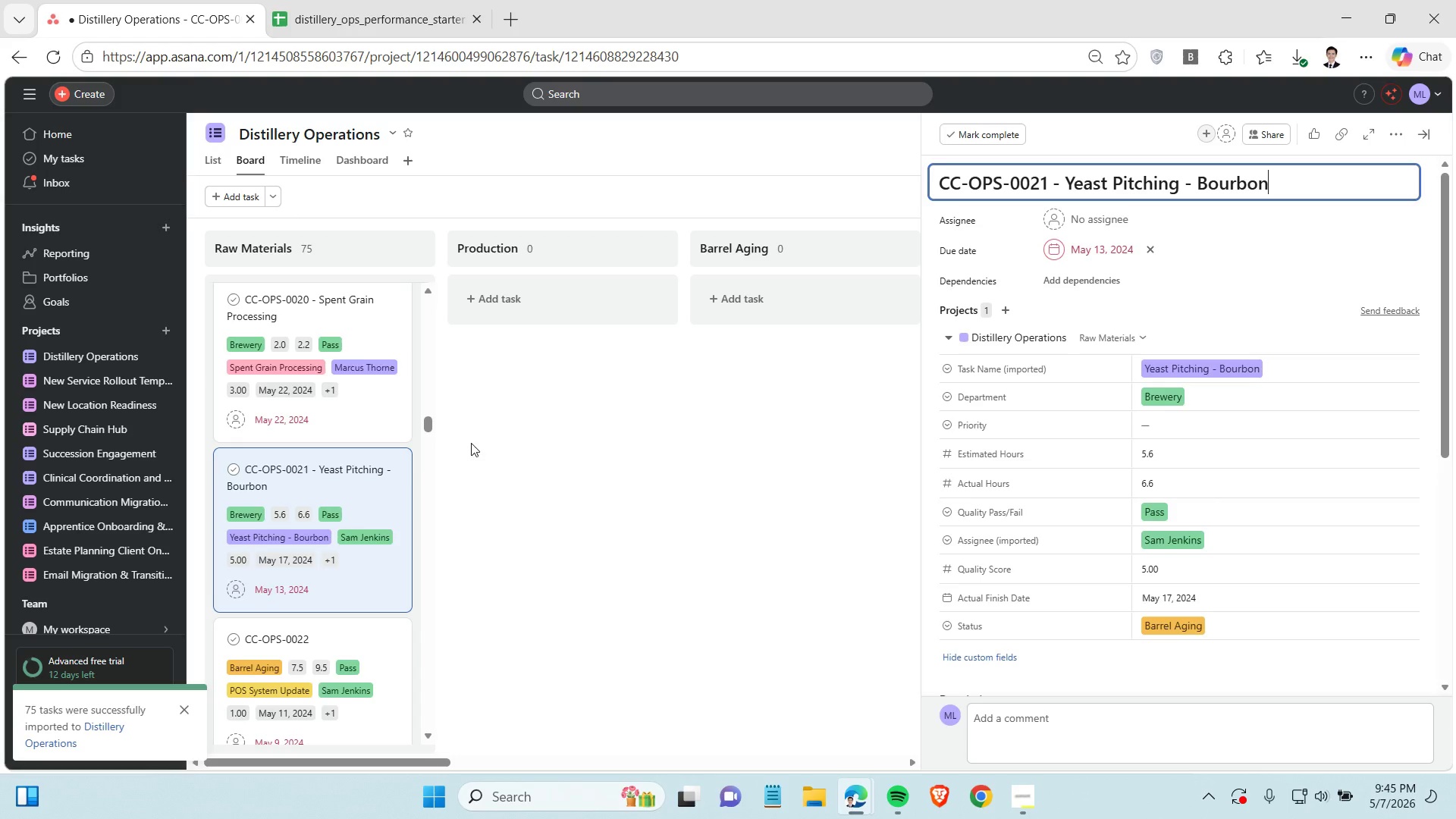 
scroll: coordinate [411, 456], scroll_direction: down, amount: 2.0
 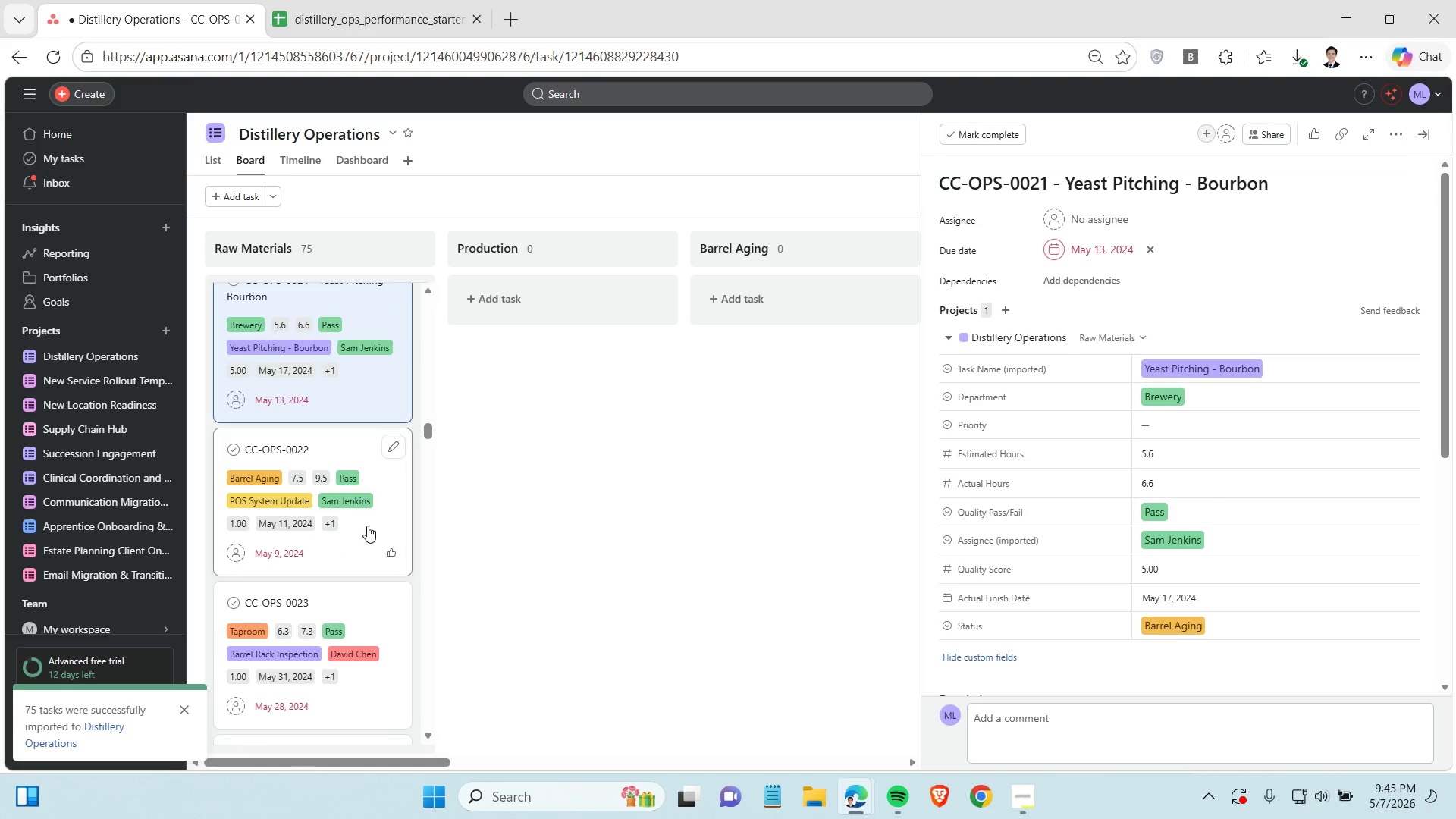 
left_click([367, 526])
 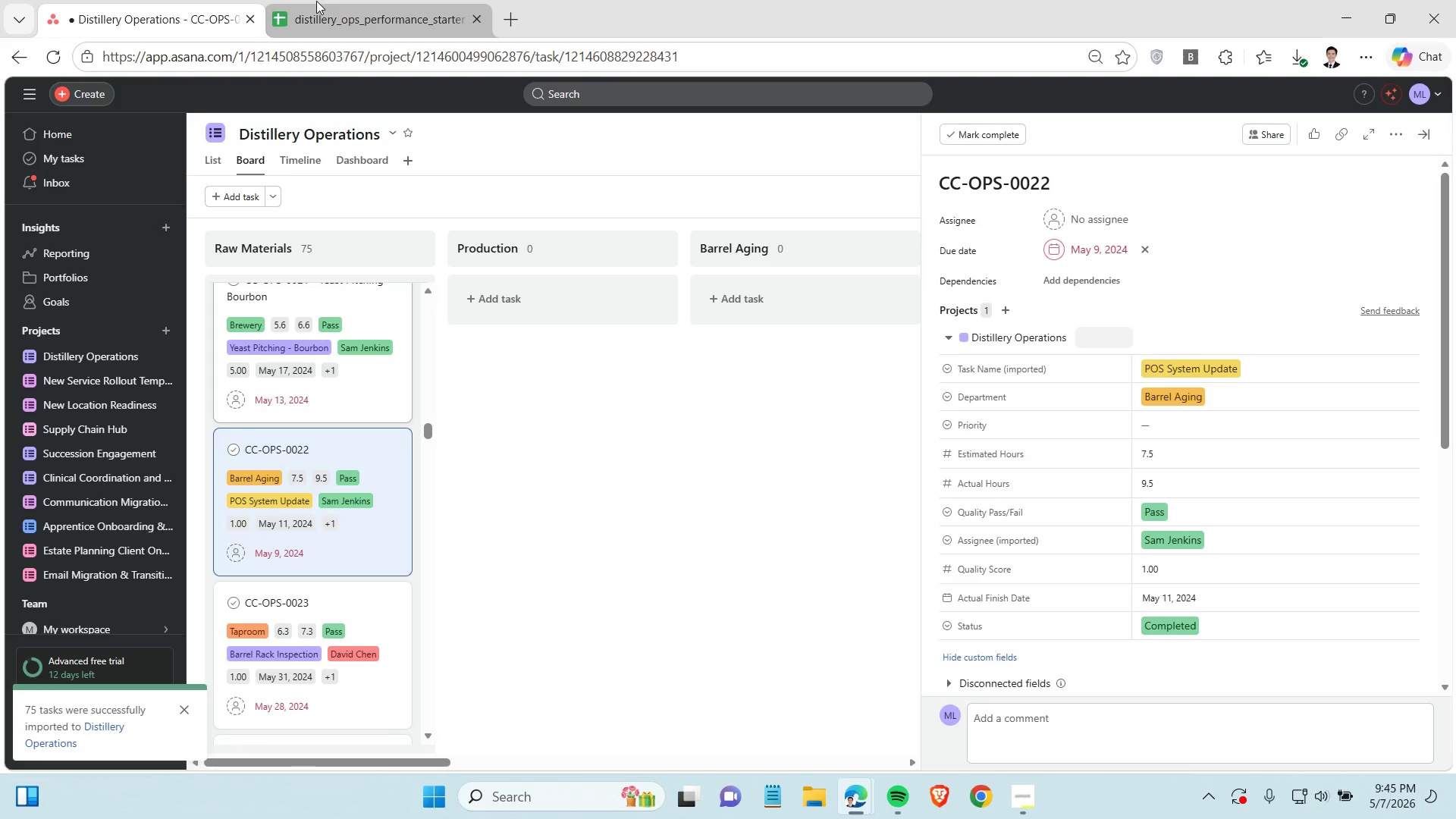 
left_click([316, 1])
 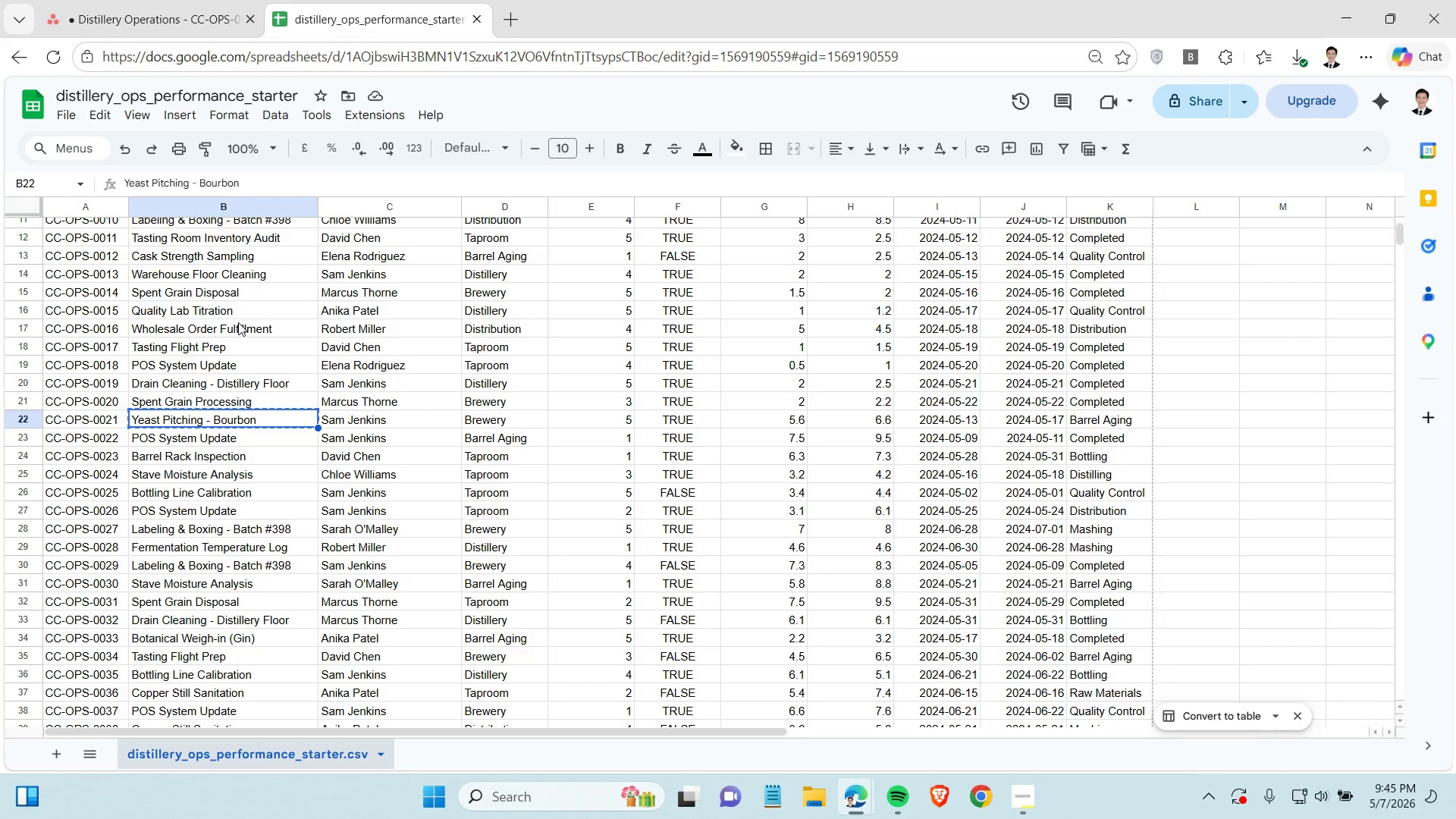 
key(ArrowDown)
 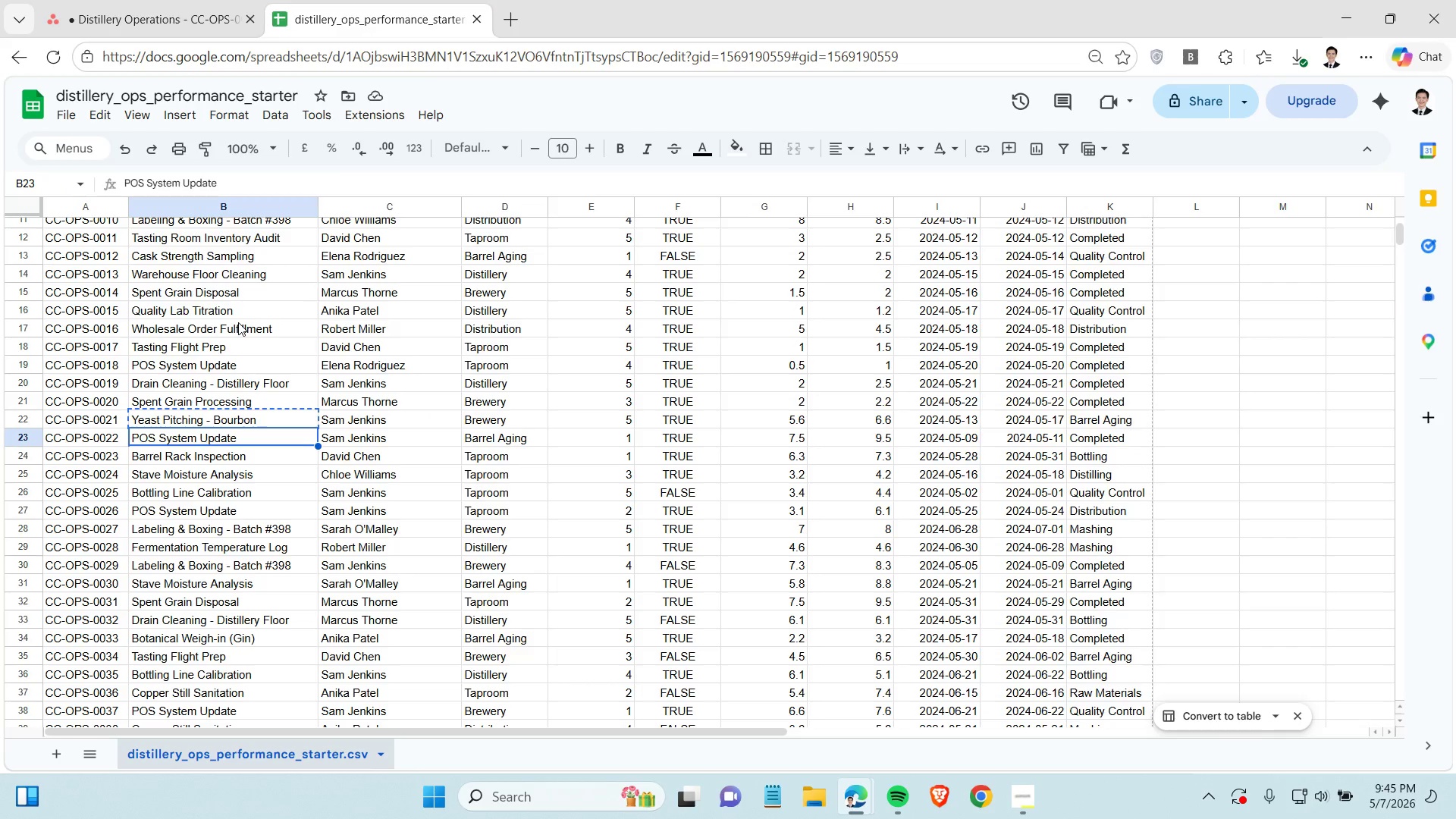 
key(Control+C)
 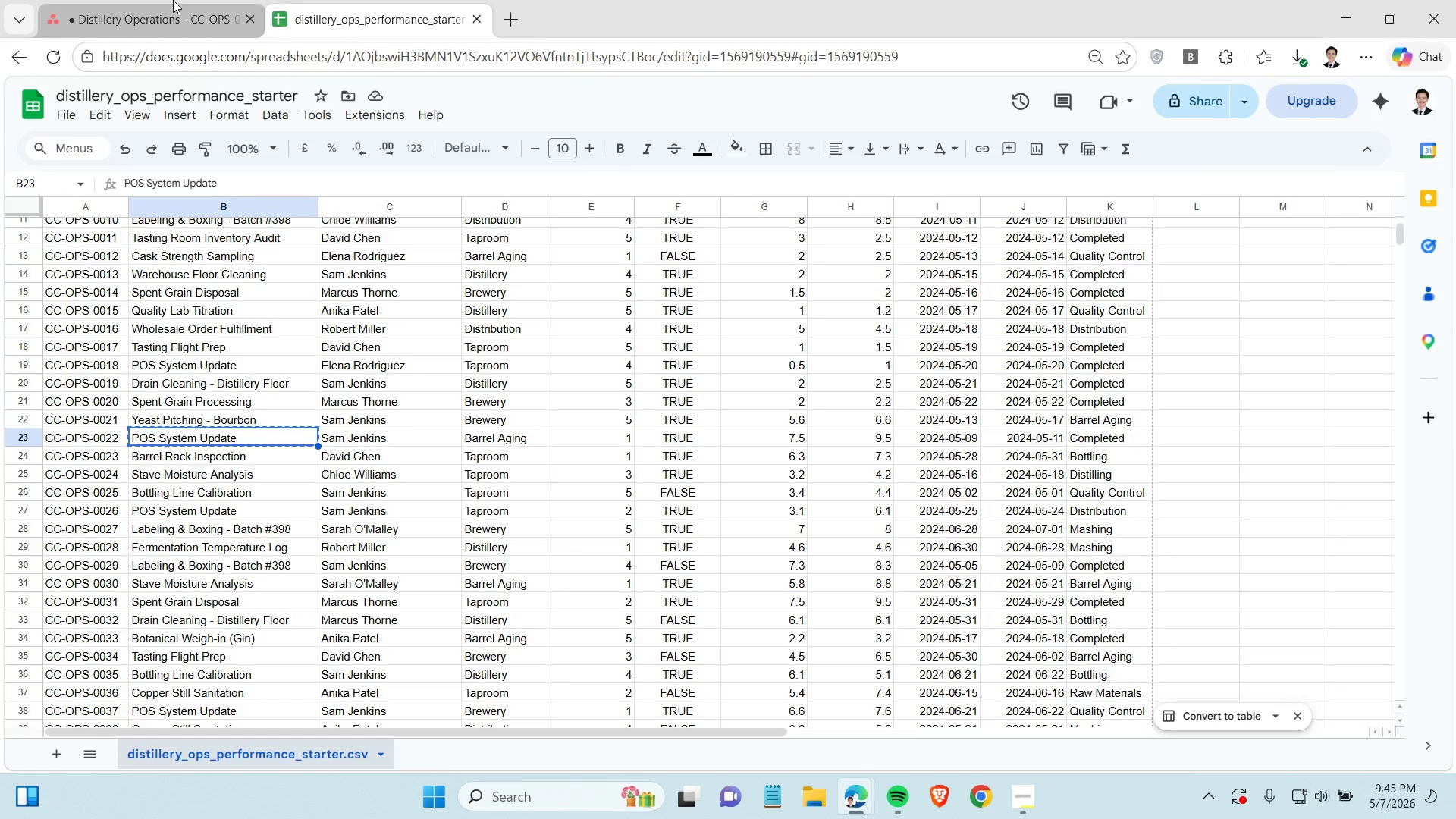 
left_click([173, 0])
 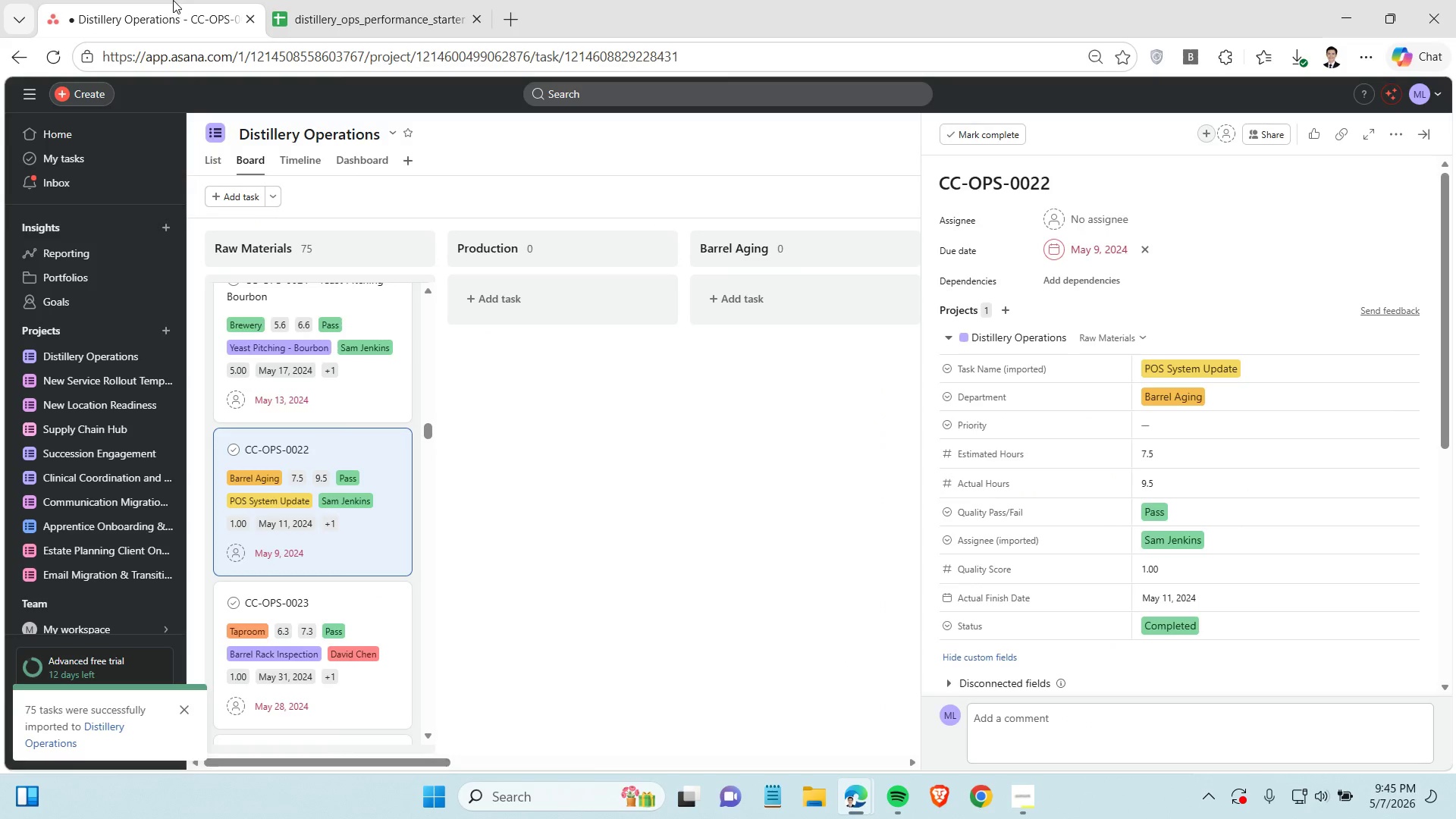 
left_click([1082, 185])
 